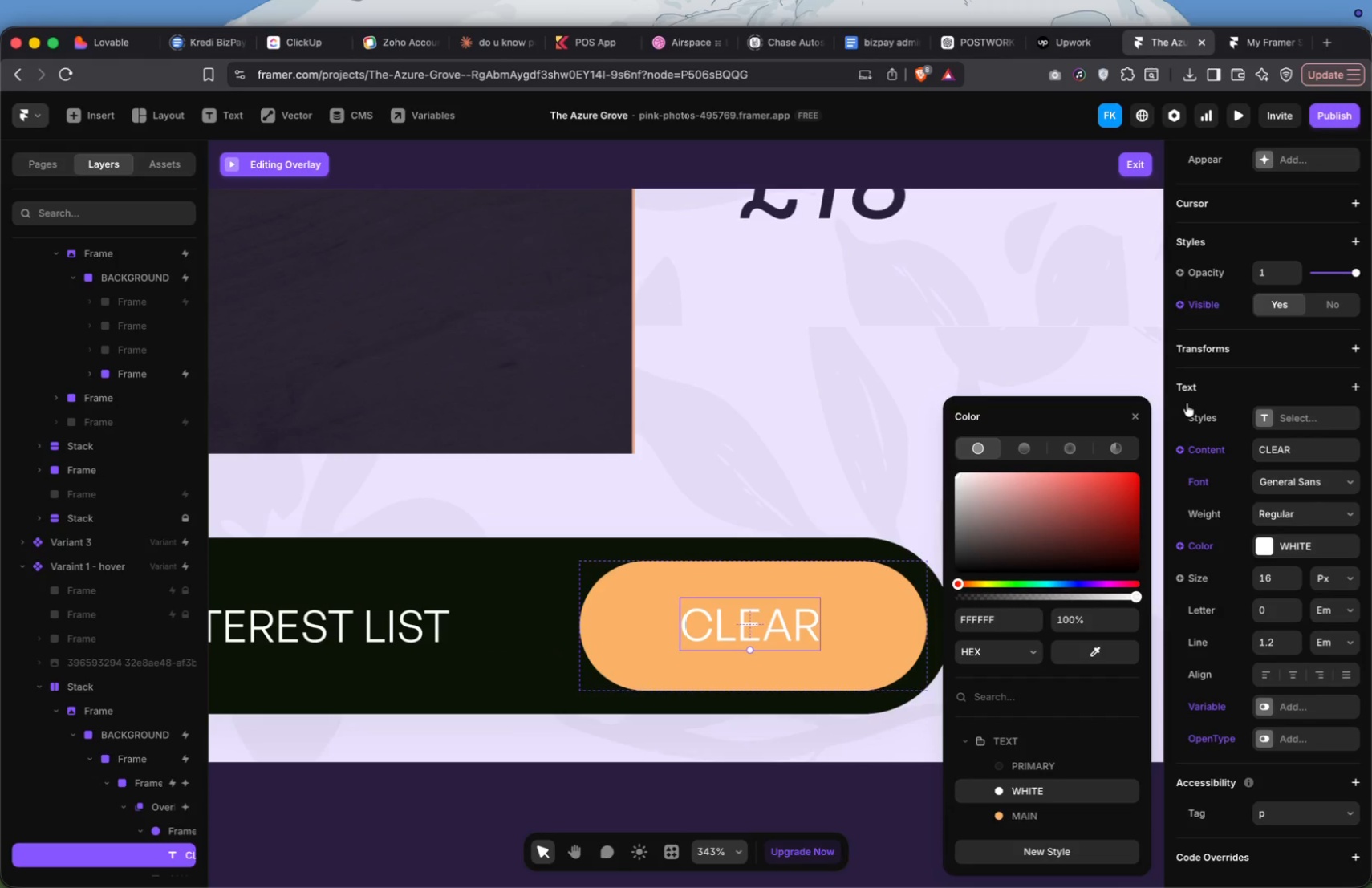 
scroll: coordinate [1209, 168], scroll_direction: up, amount: 53.0
 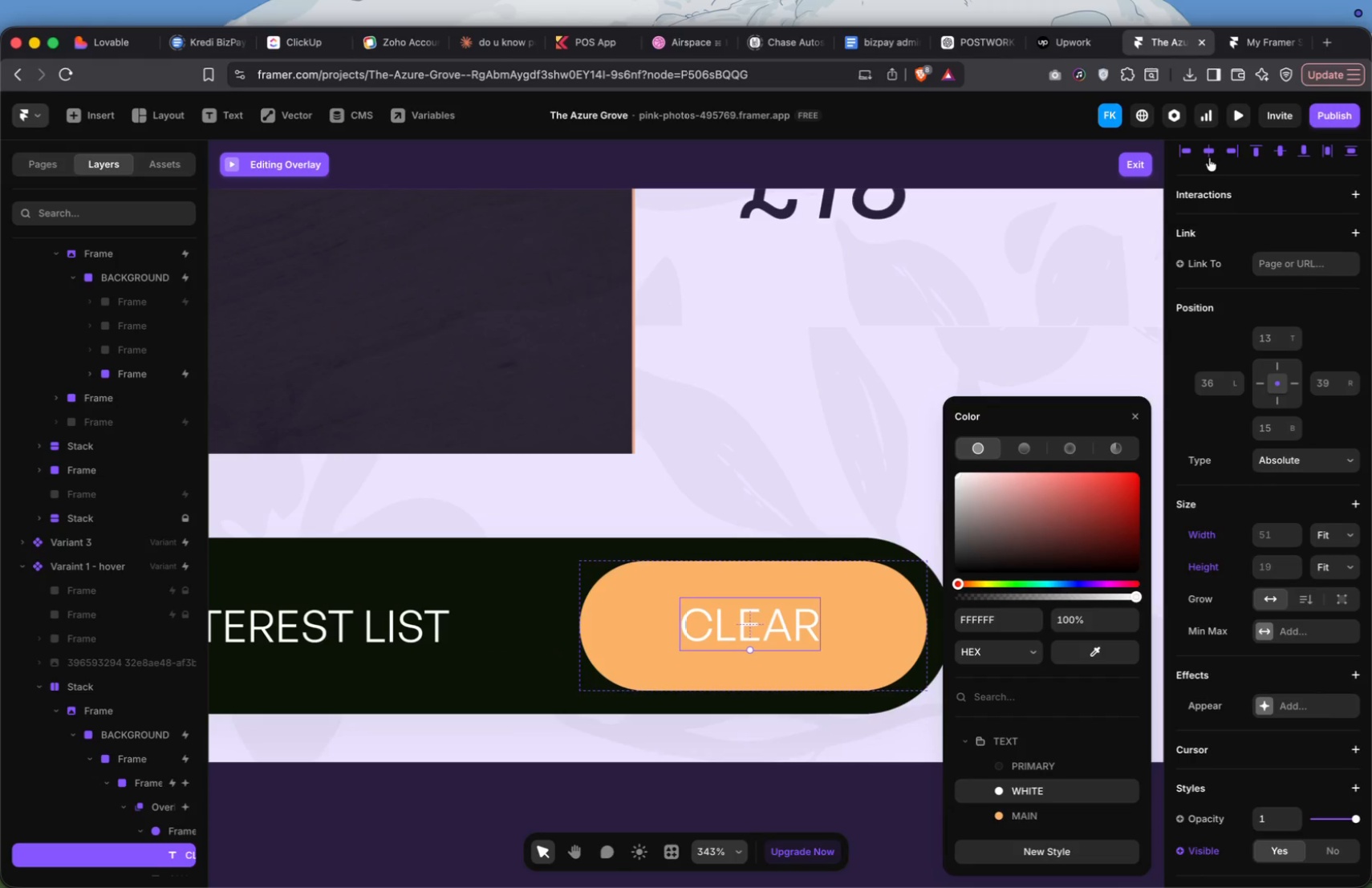 
left_click([1210, 156])
 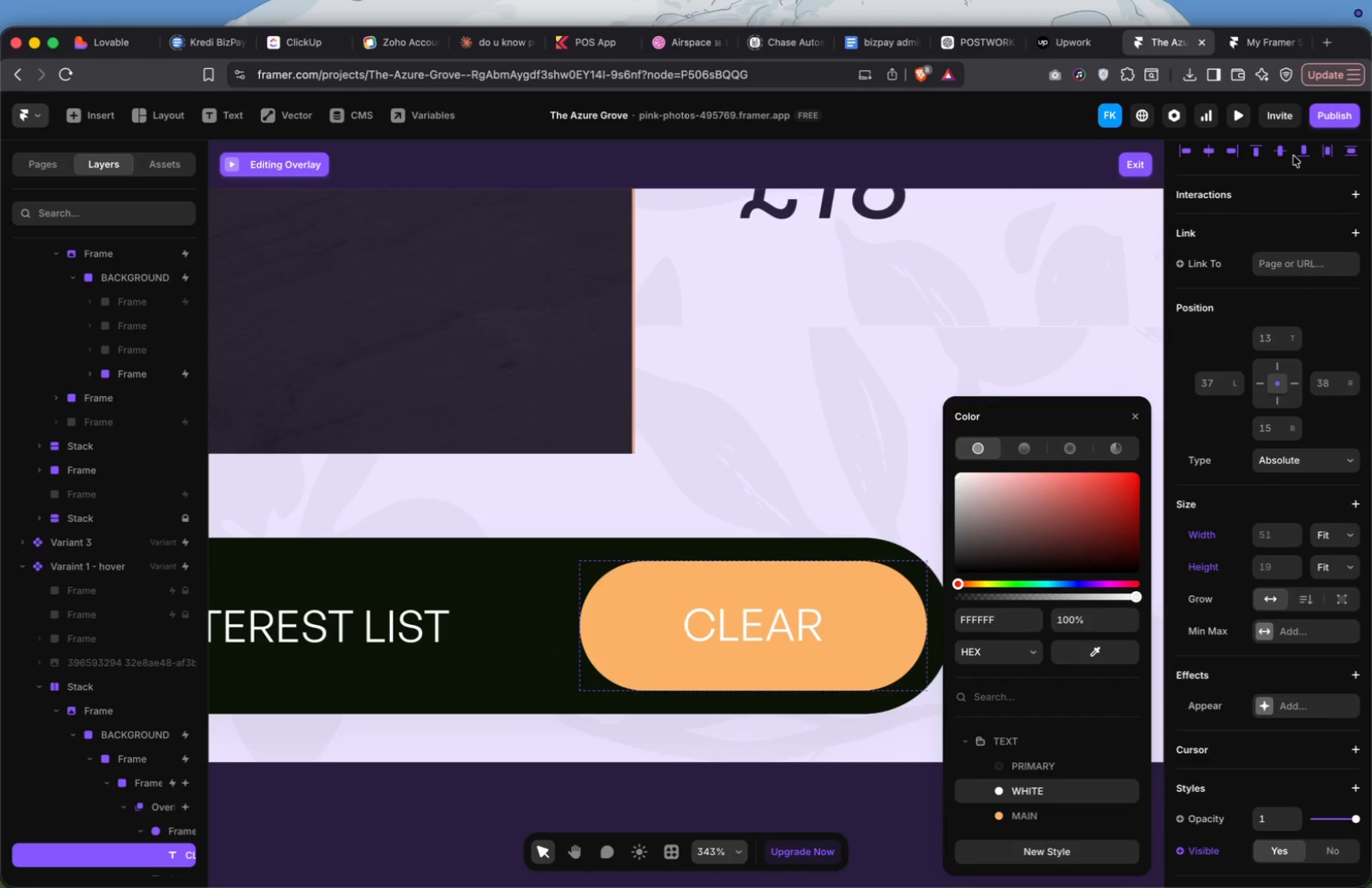 
left_click([1282, 156])
 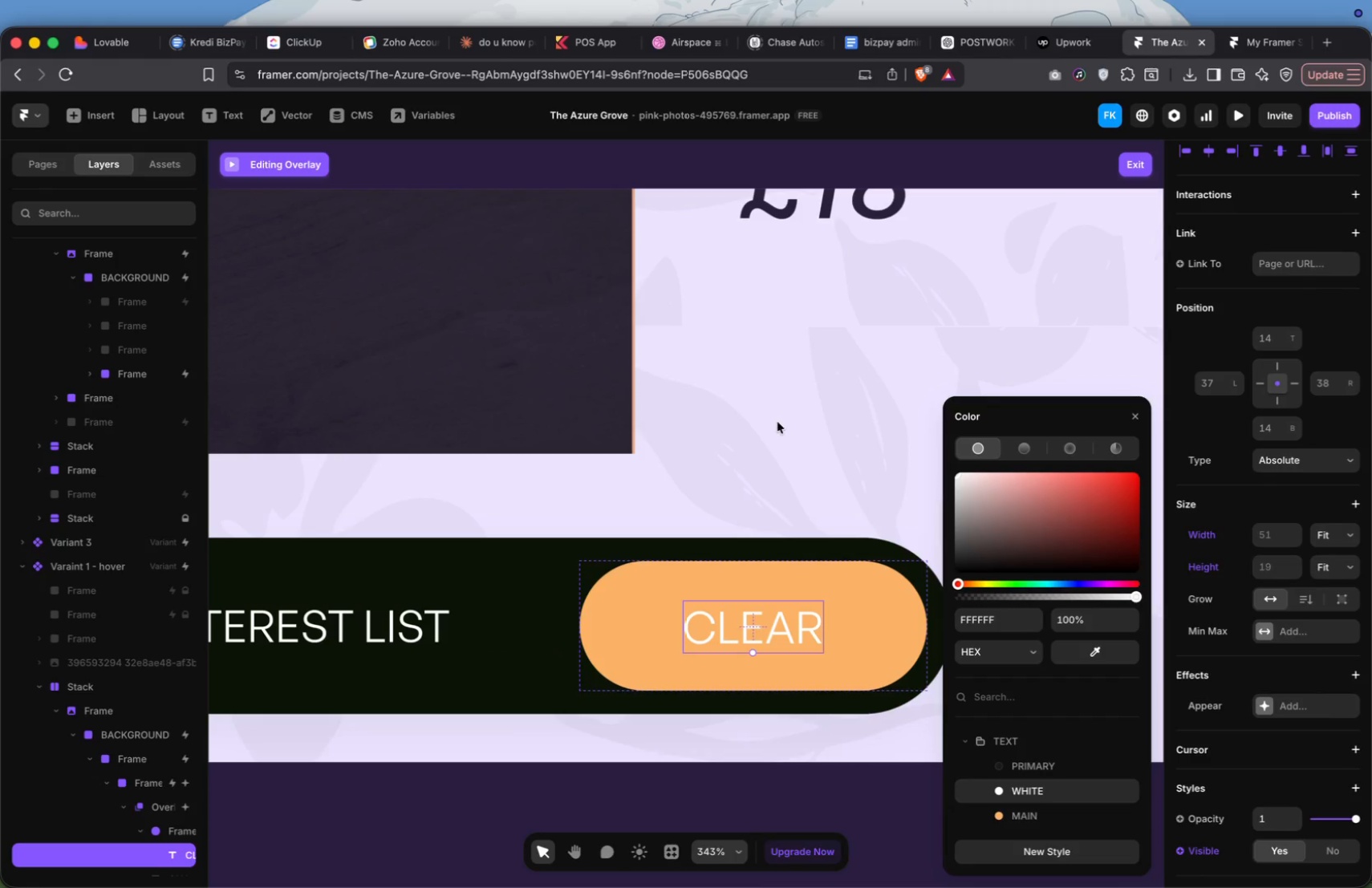 
left_click([712, 477])
 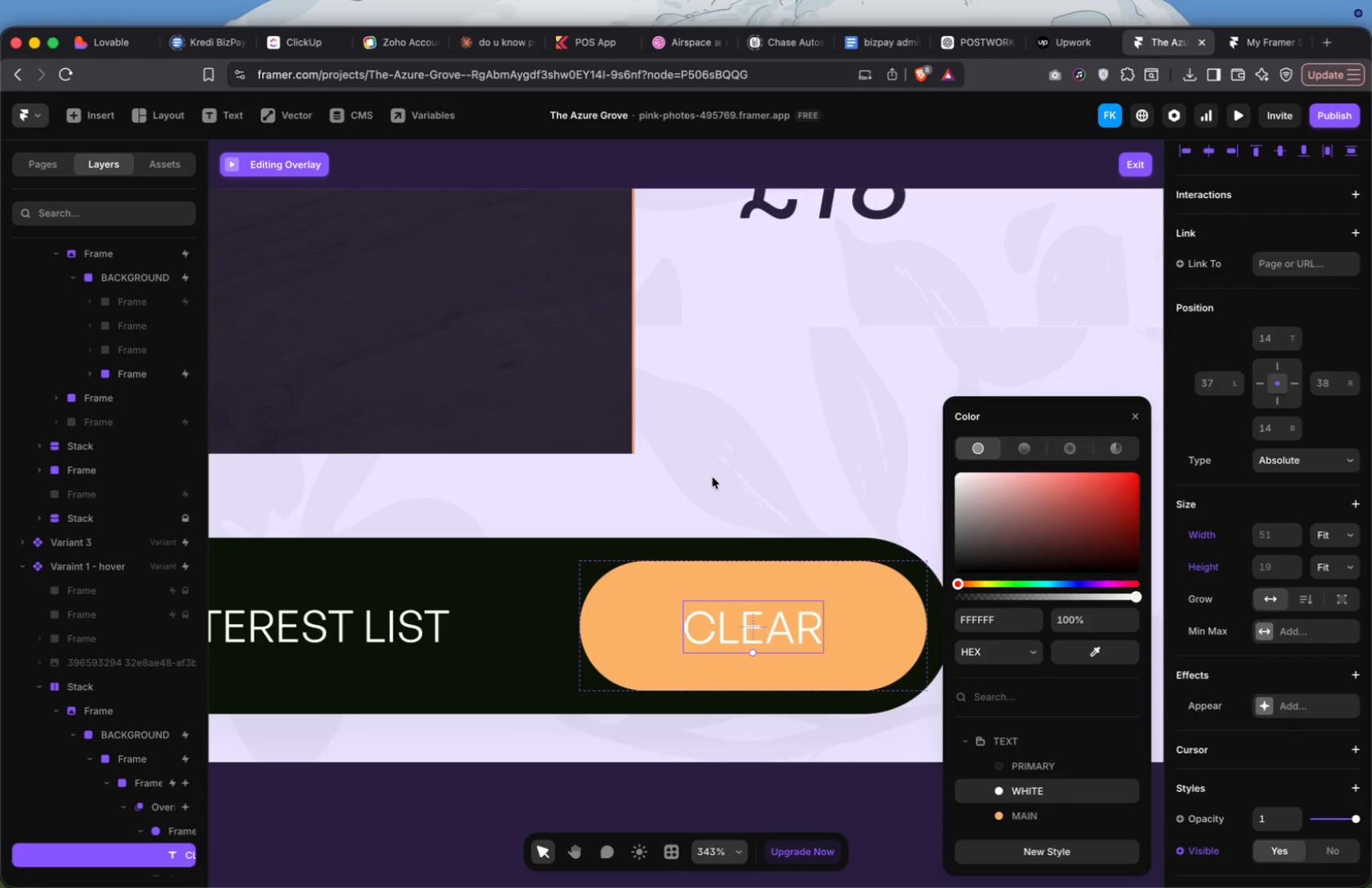 
mouse_move([707, 478])
 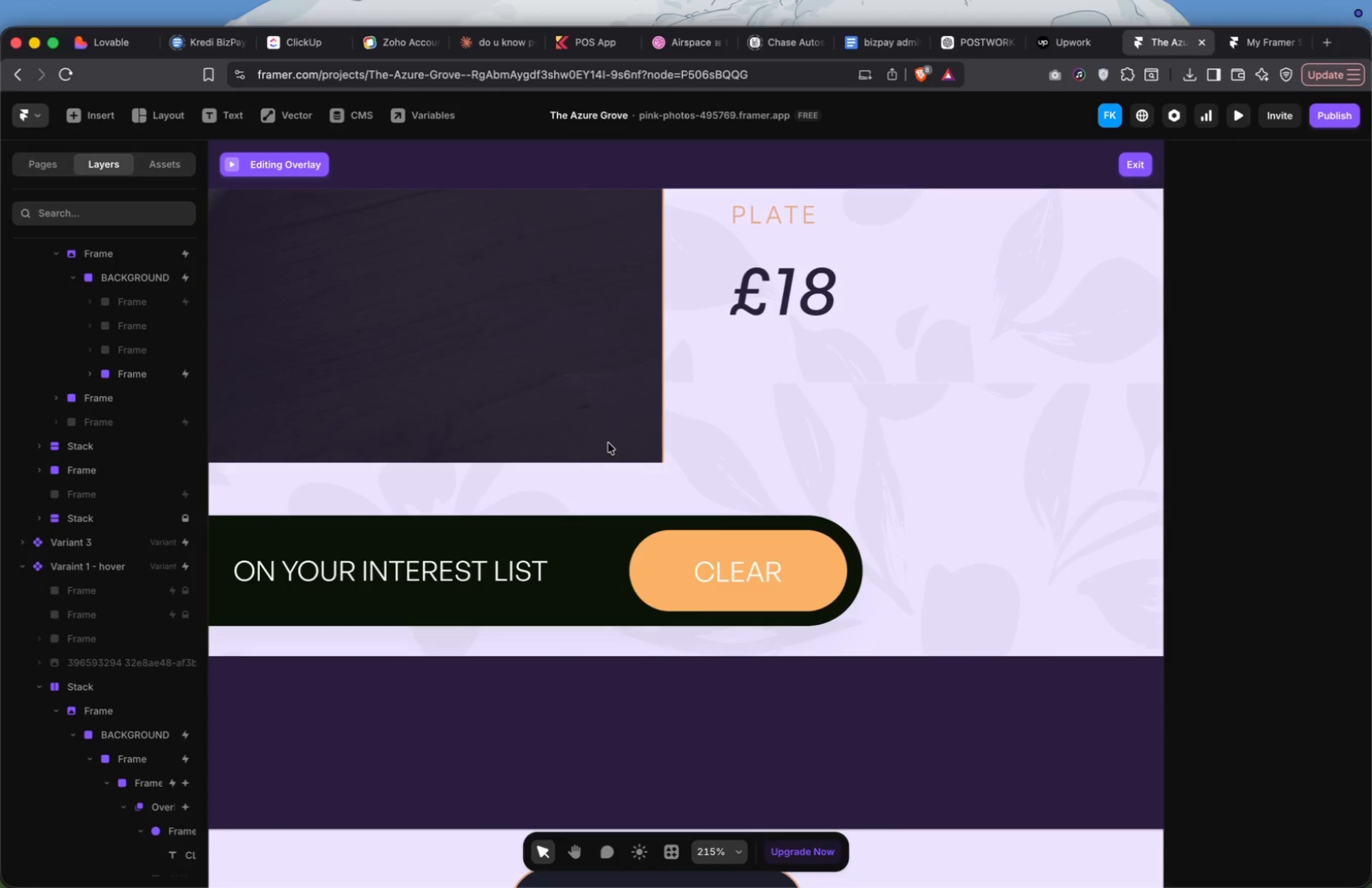 
scroll: coordinate [608, 443], scroll_direction: up, amount: 20.0
 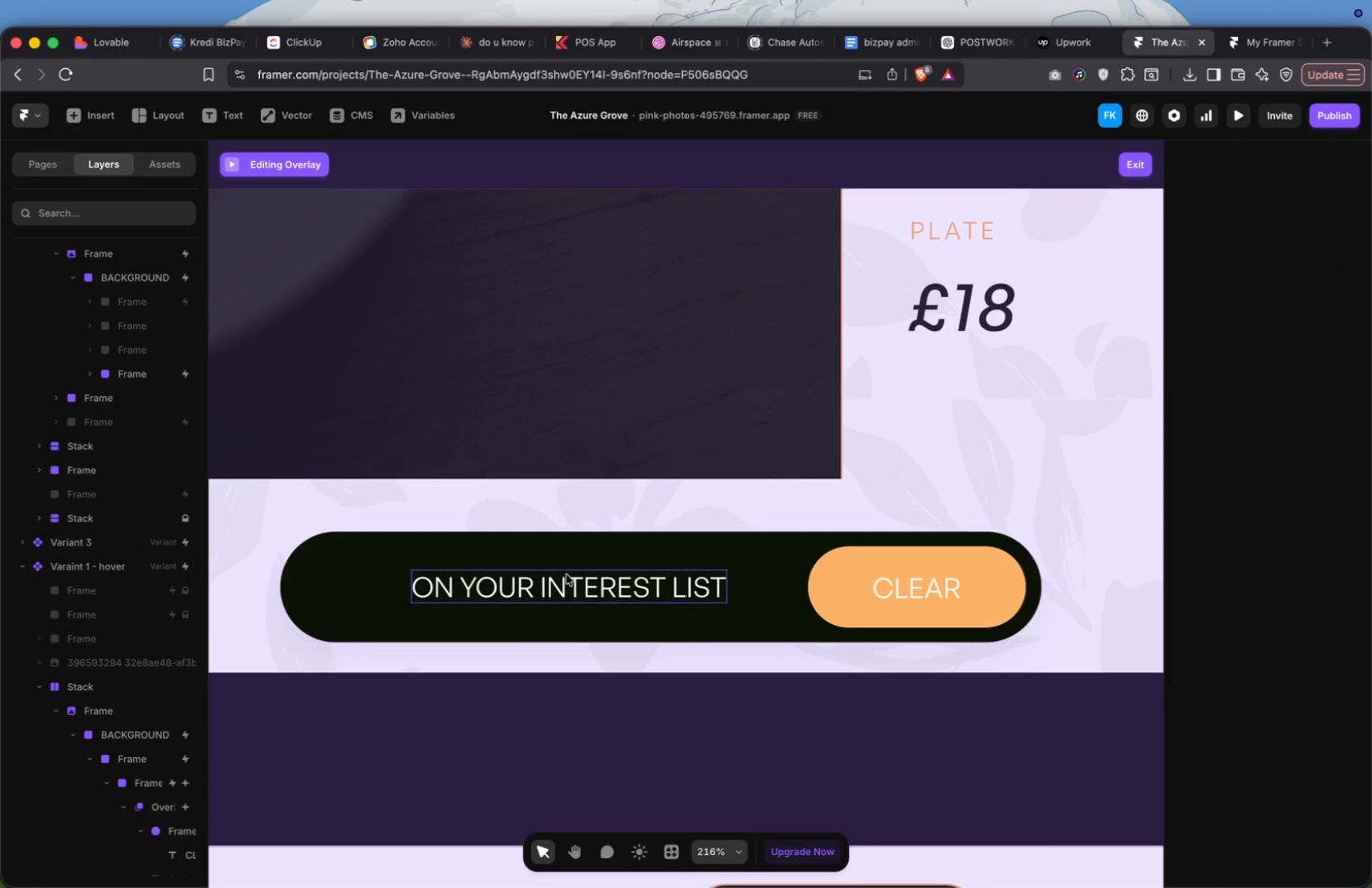 
left_click([571, 574])
 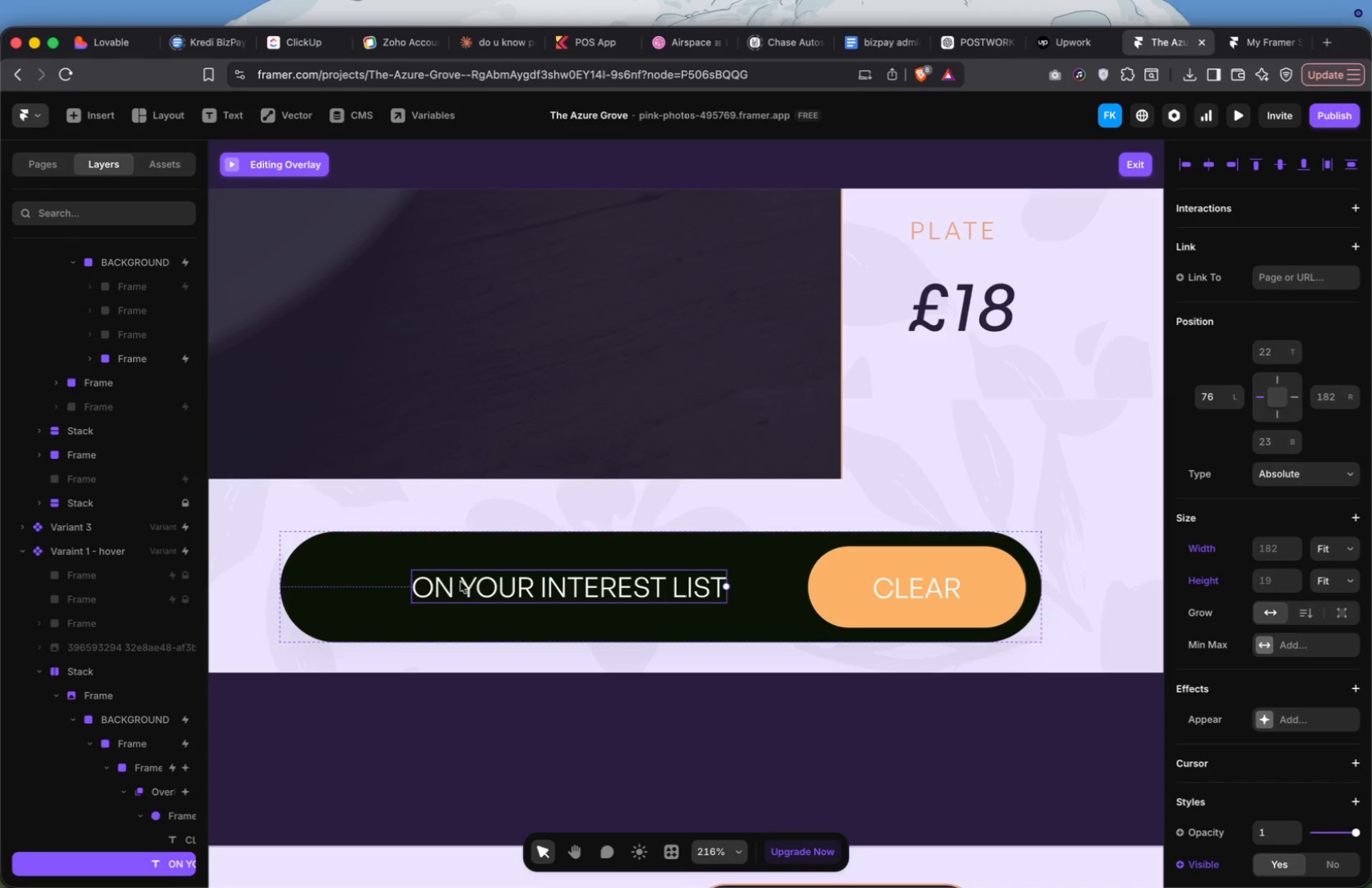 
left_click([330, 566])
 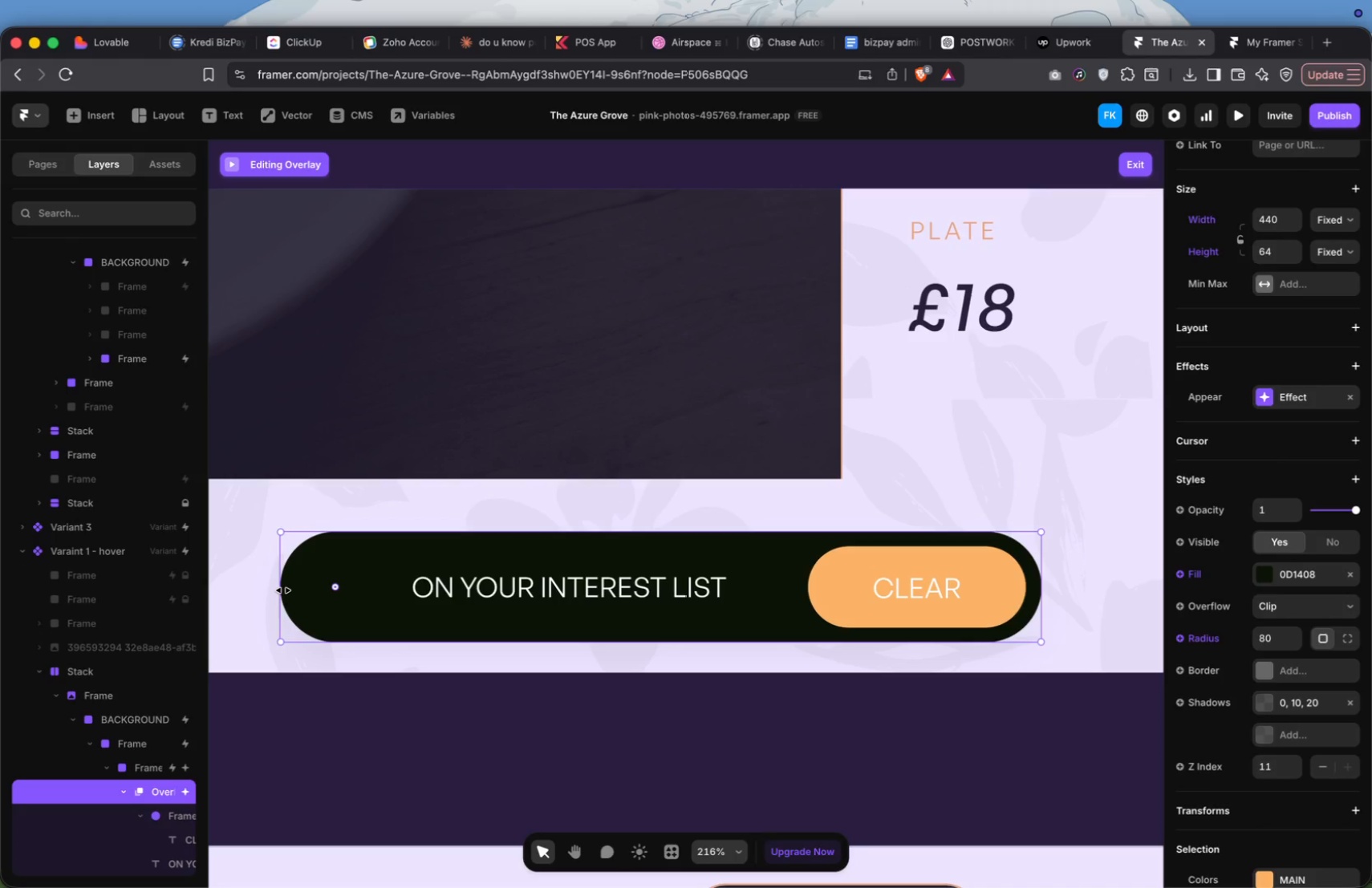 
left_click_drag(start_coordinate=[282, 590], to_coordinate=[330, 586])
 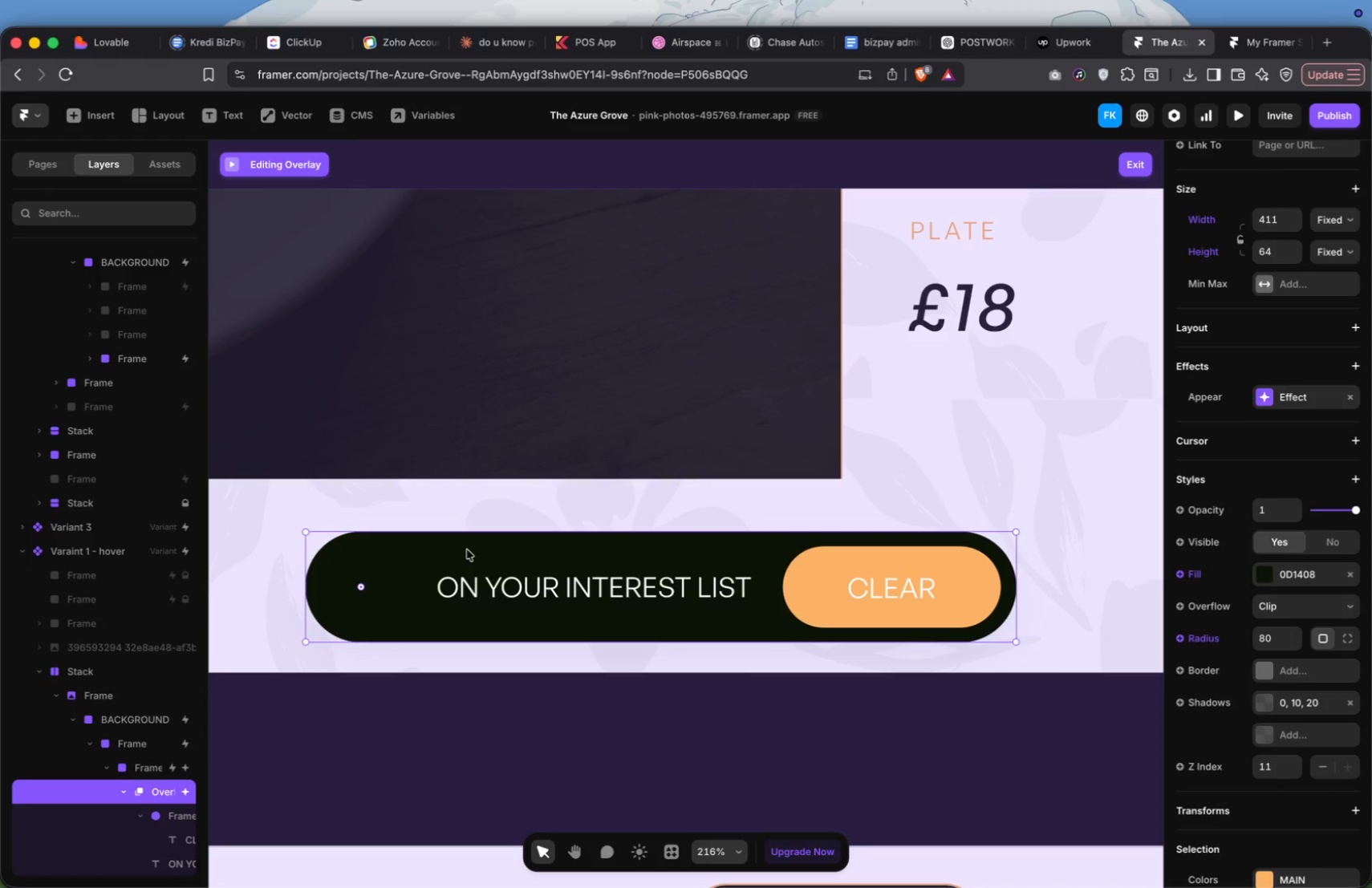 
wait(50.65)
 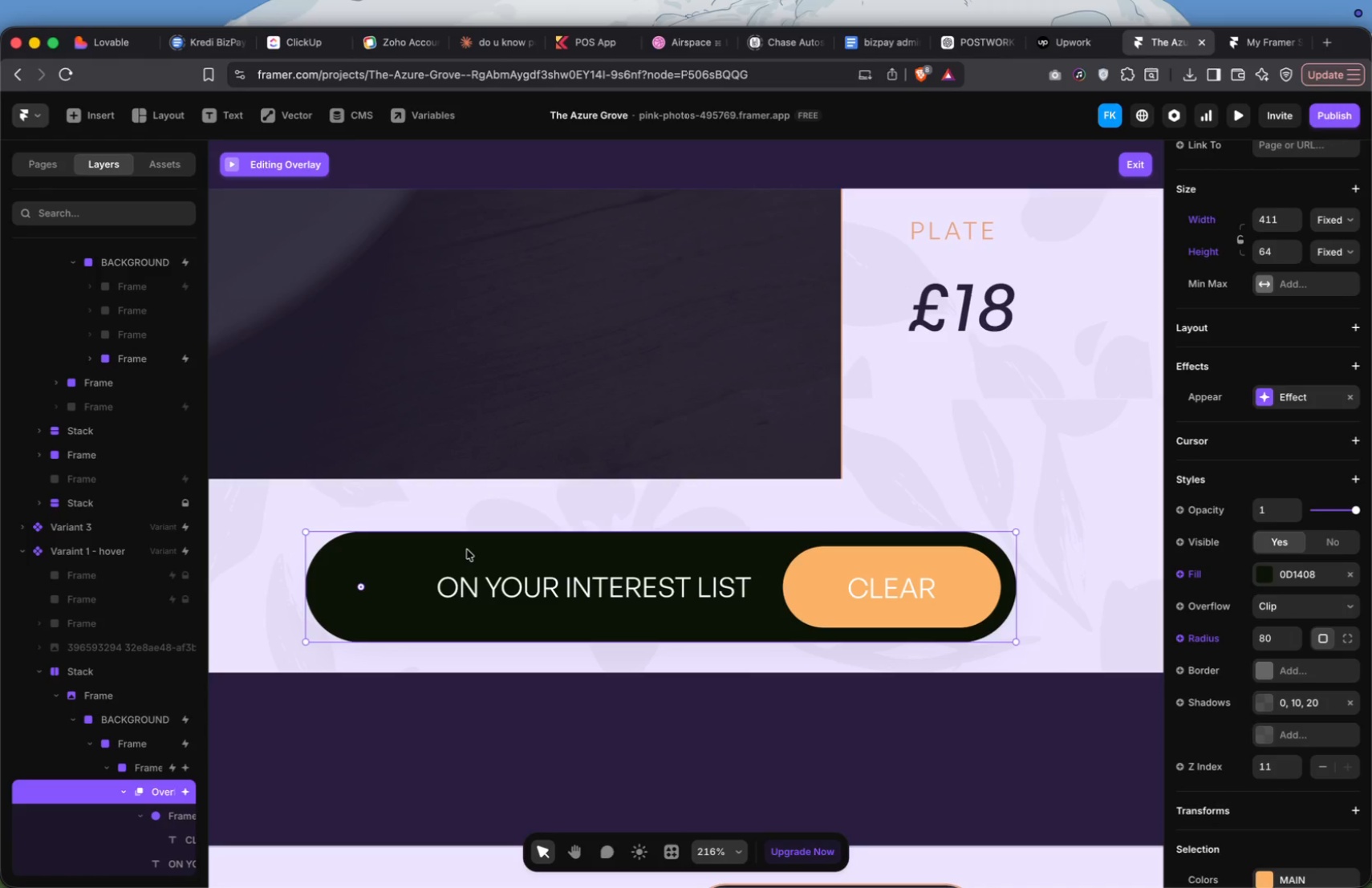 
left_click([643, 839])
 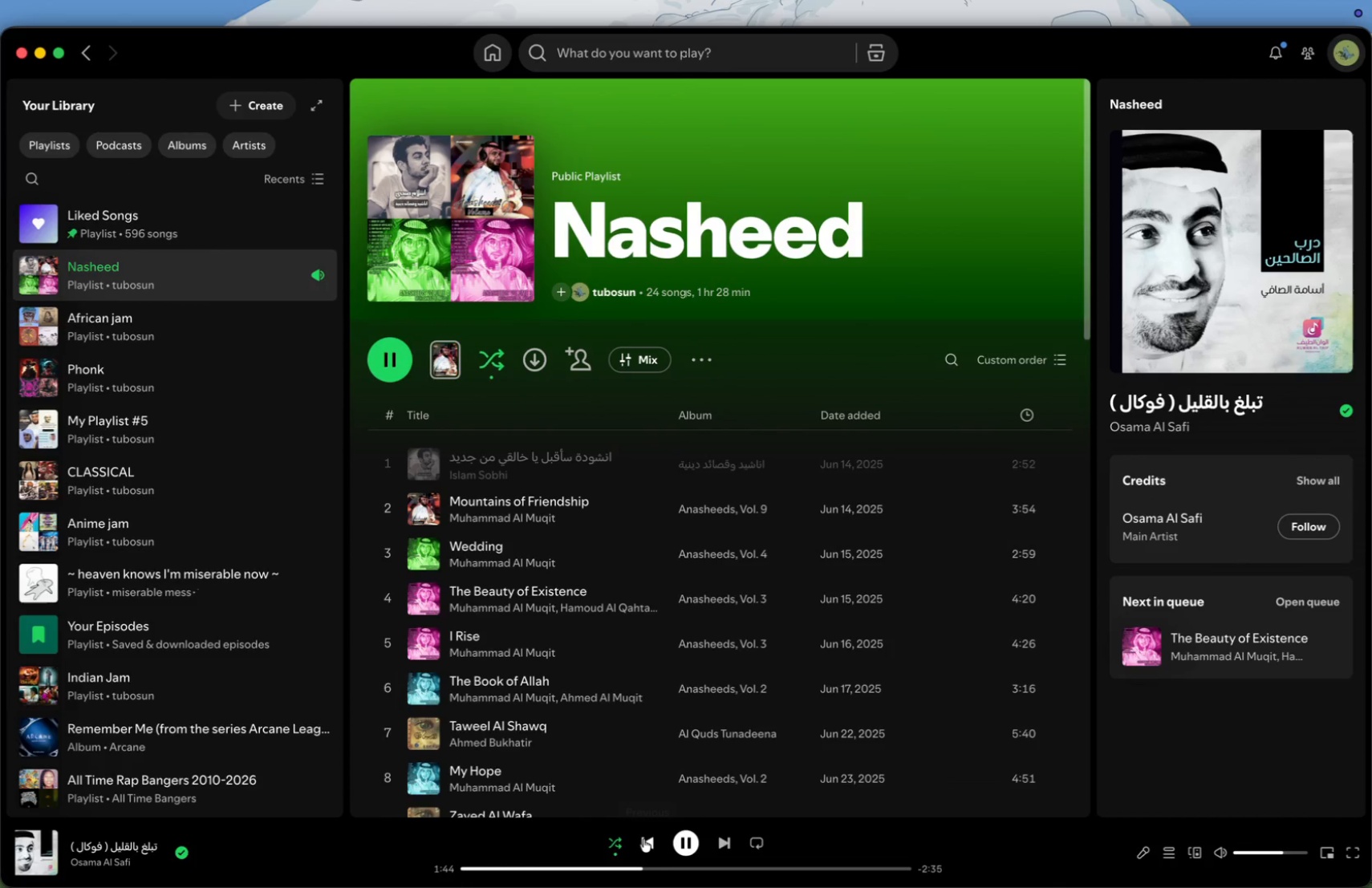 
mouse_move([651, 818])
 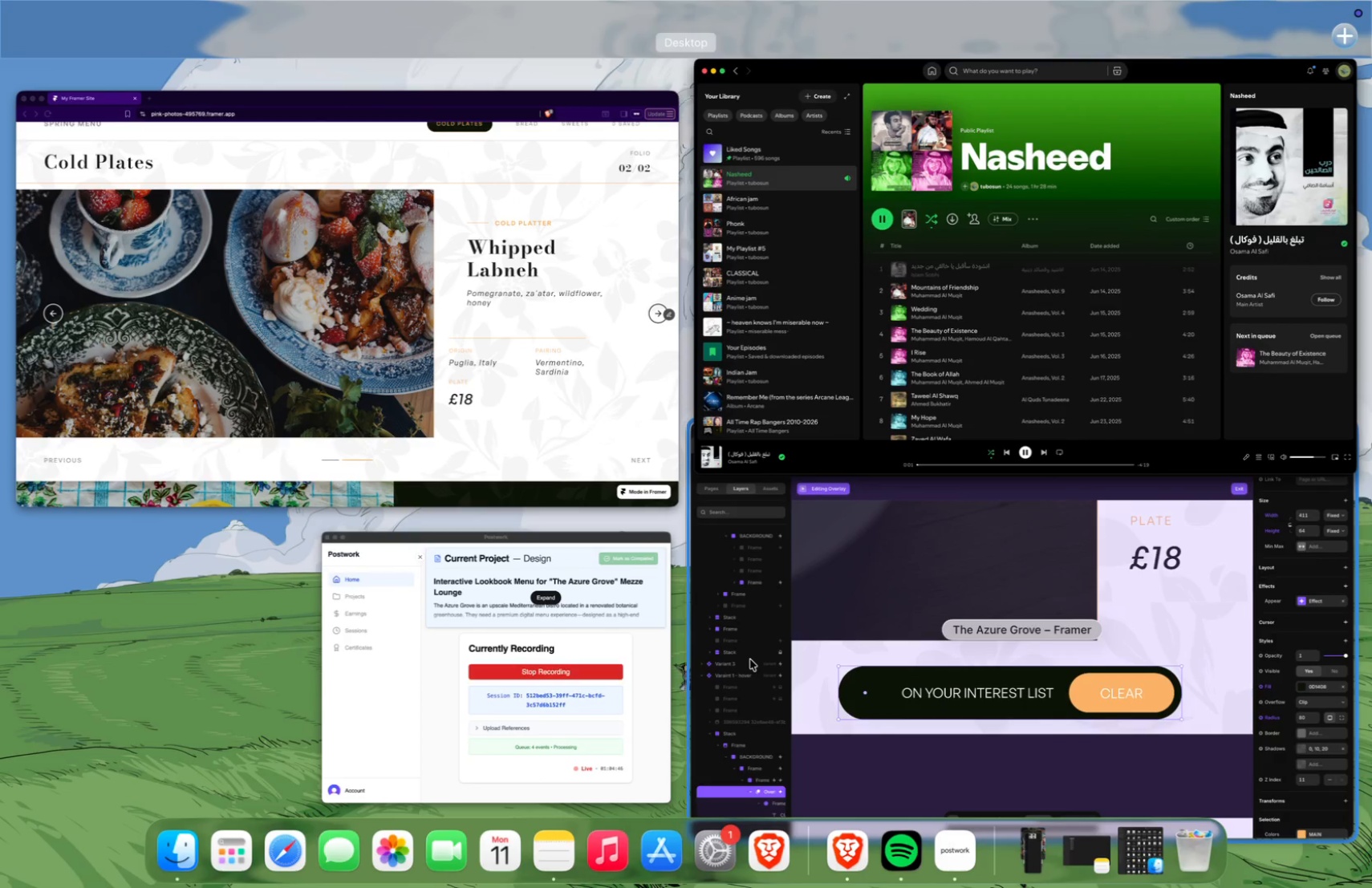 
left_click([750, 659])
 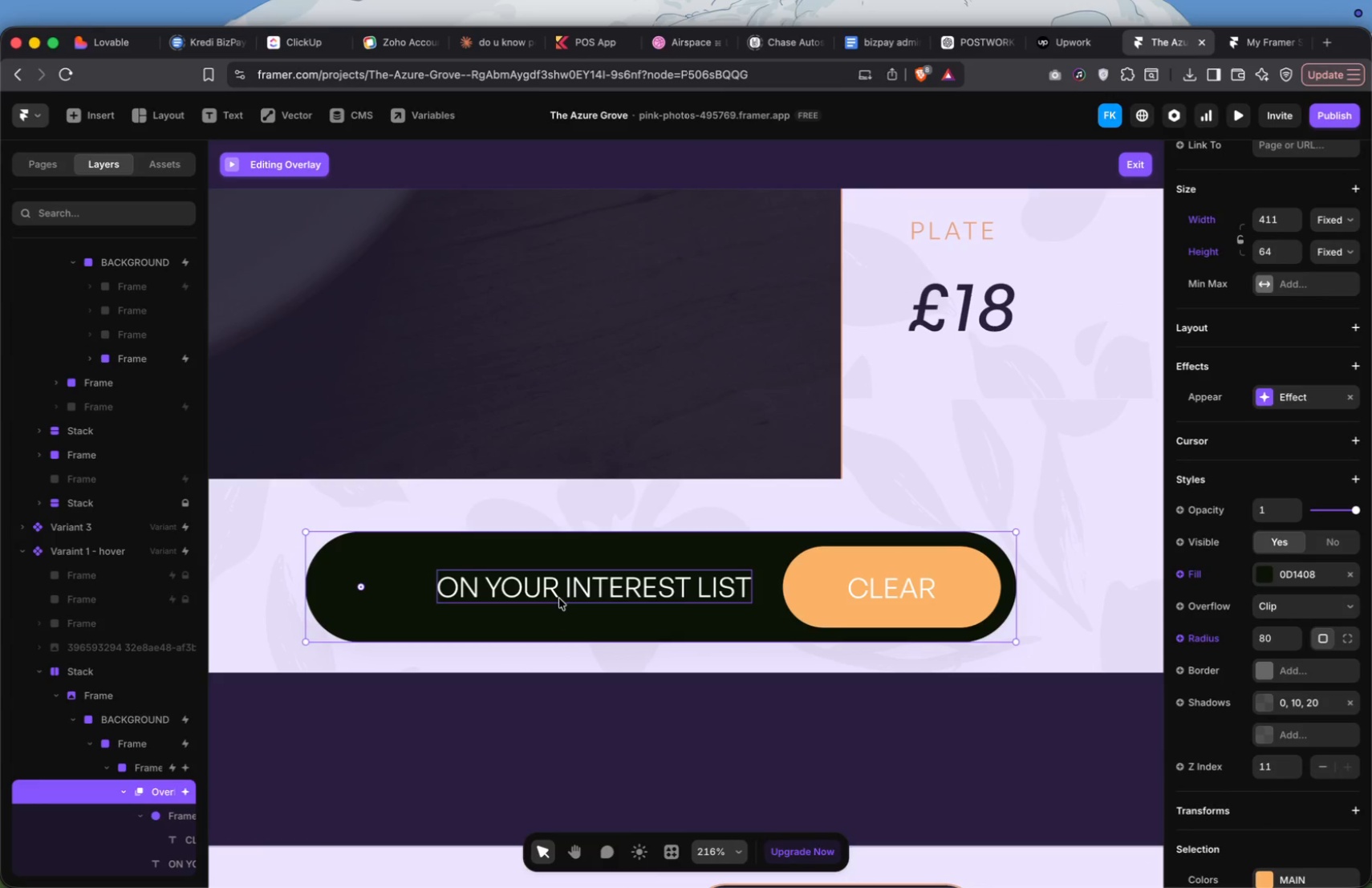 
scroll: coordinate [559, 598], scroll_direction: up, amount: 5.0
 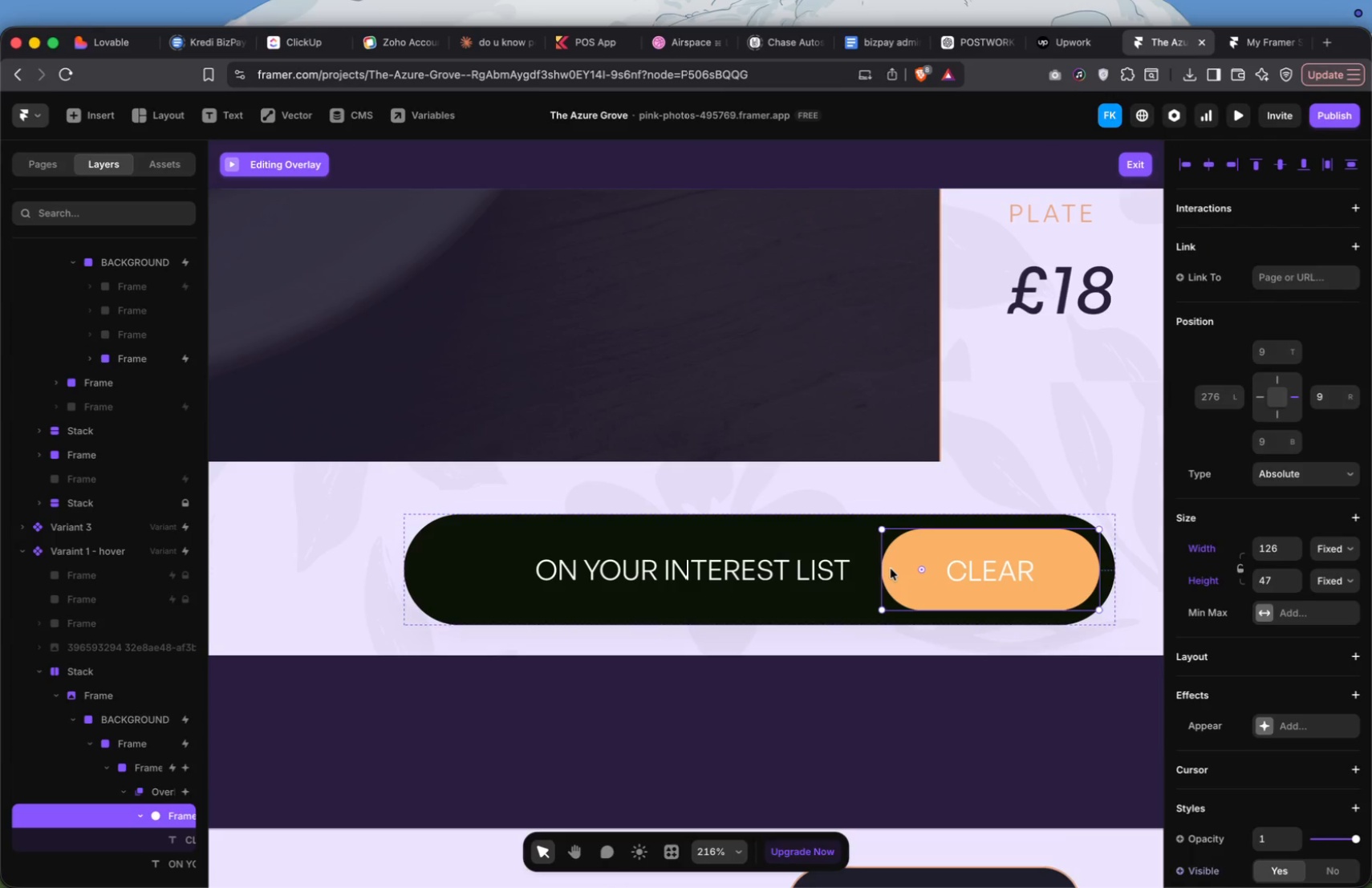 
hold_key(key=OptionLeft, duration=1.21)
left_click_drag(start_coordinate=[891, 569], to_coordinate=[462, 555])
 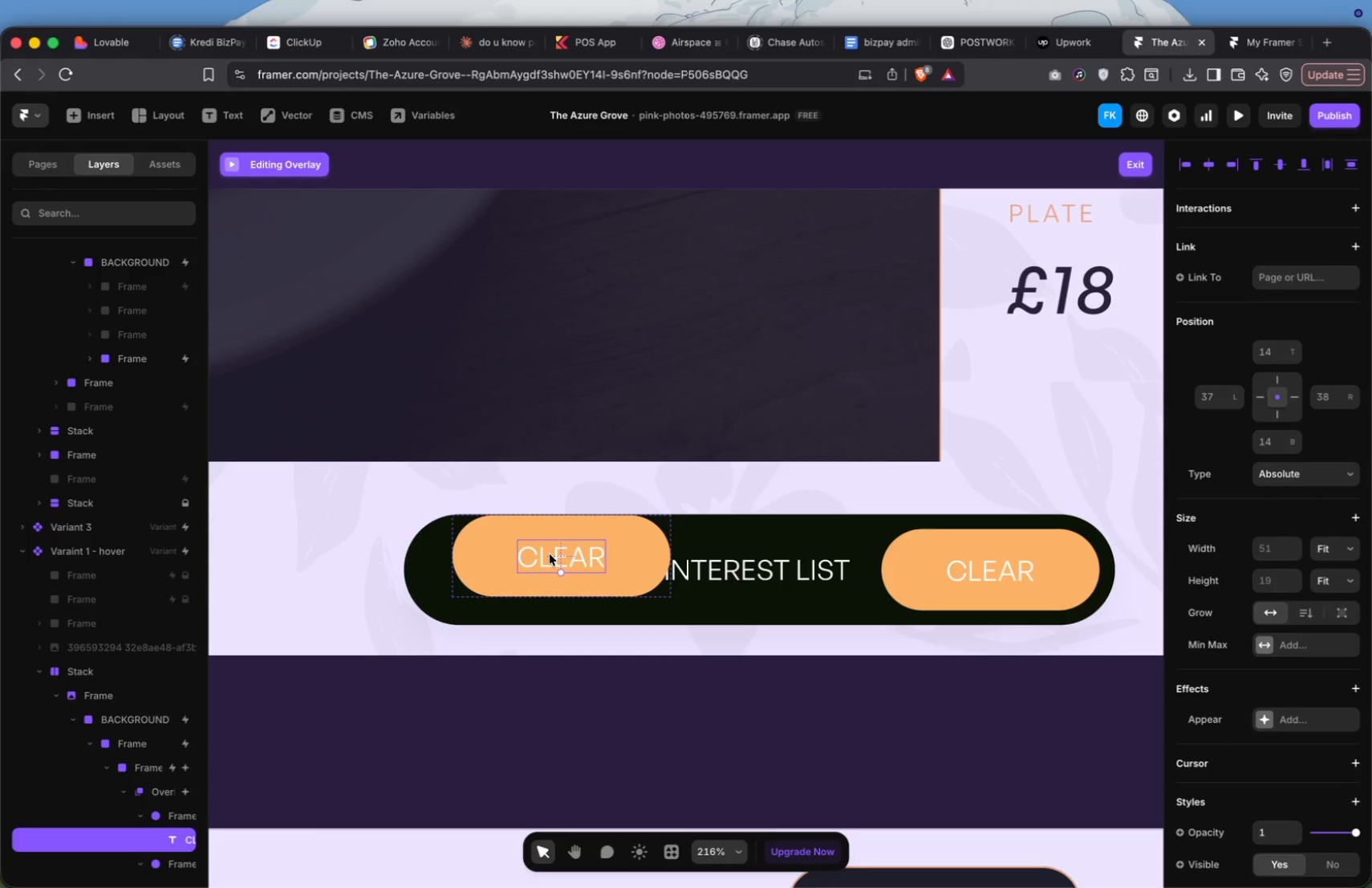 
key(1)
 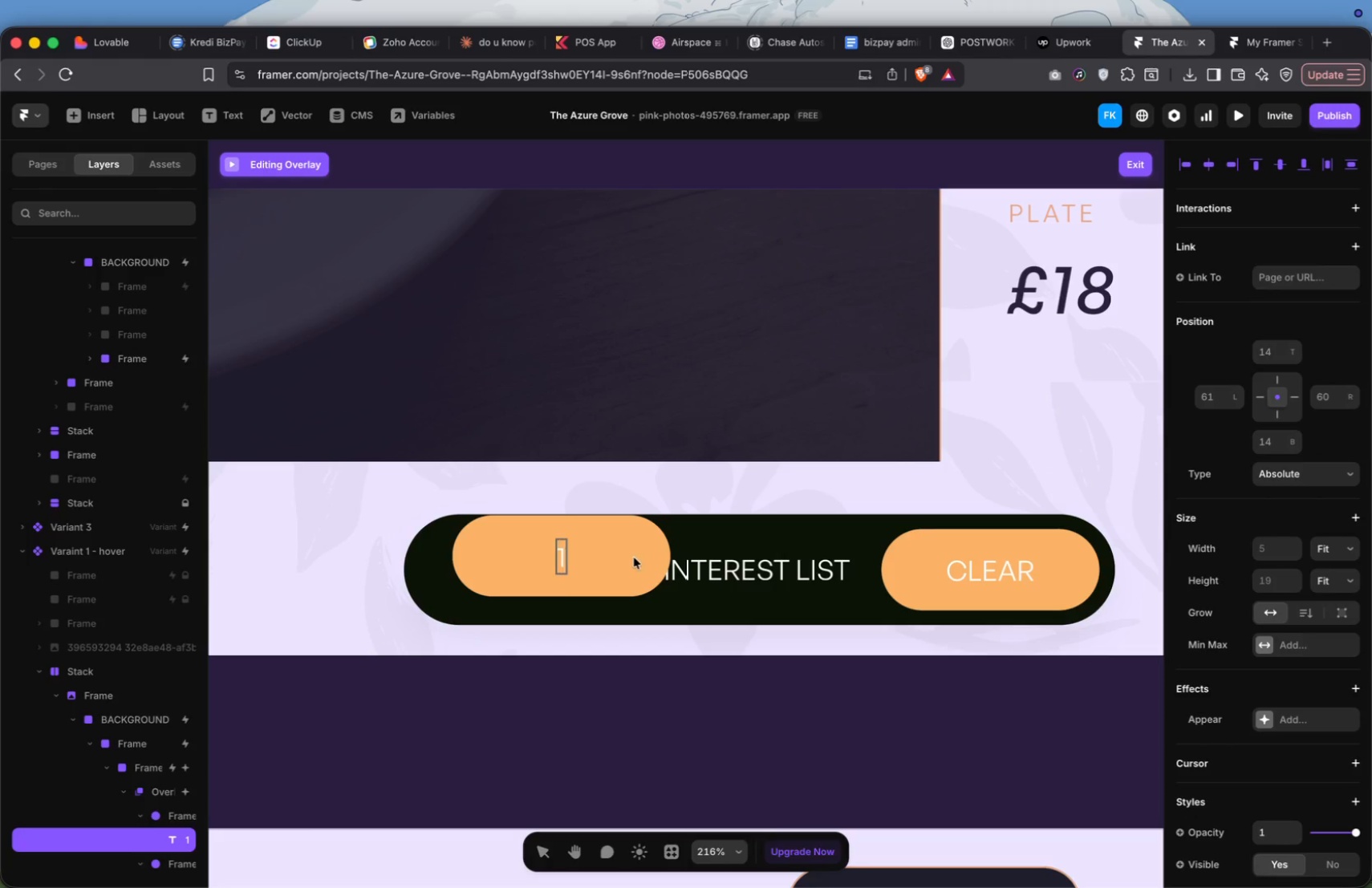 
left_click([636, 558])
 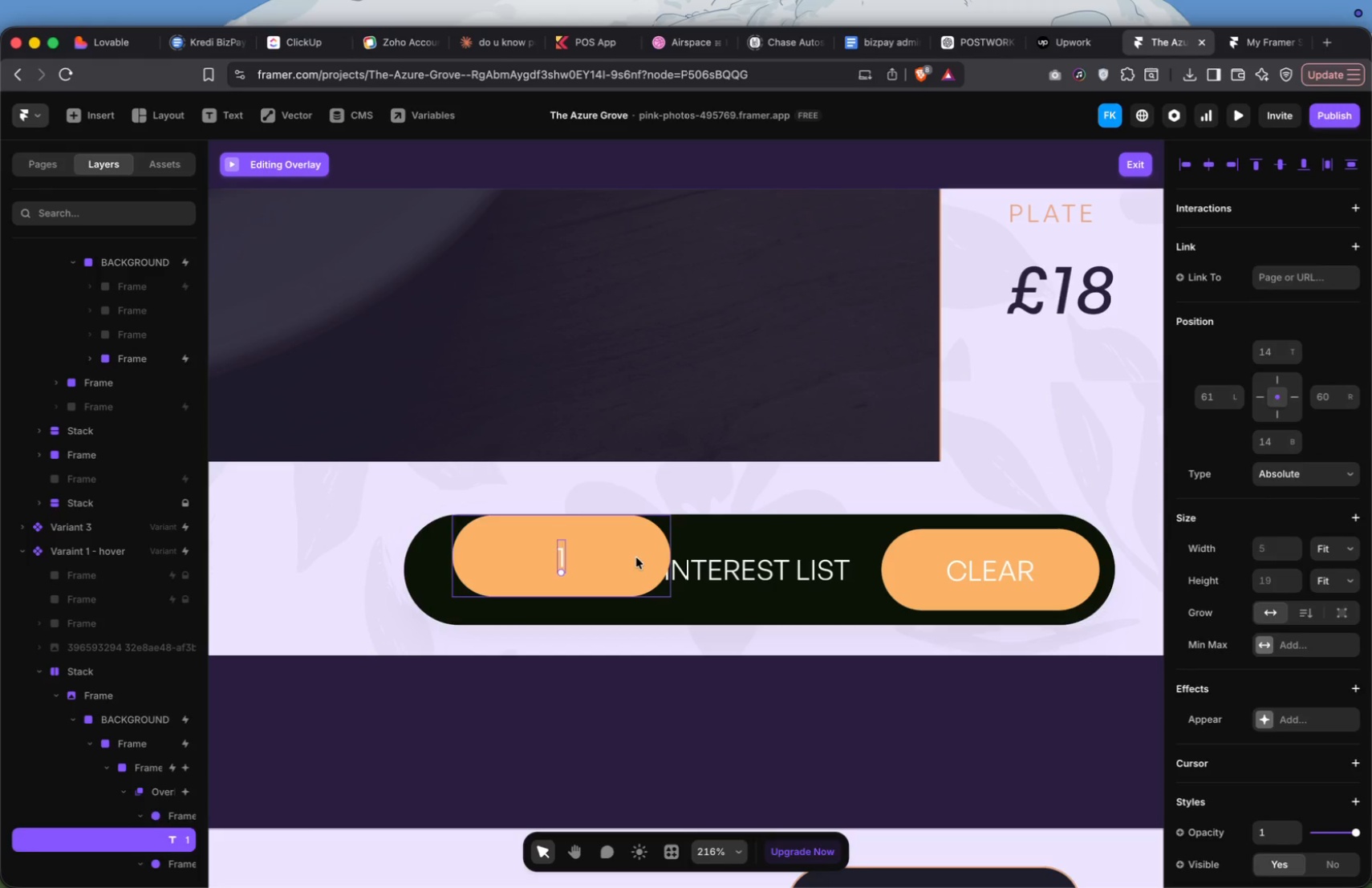 
left_click([636, 558])
 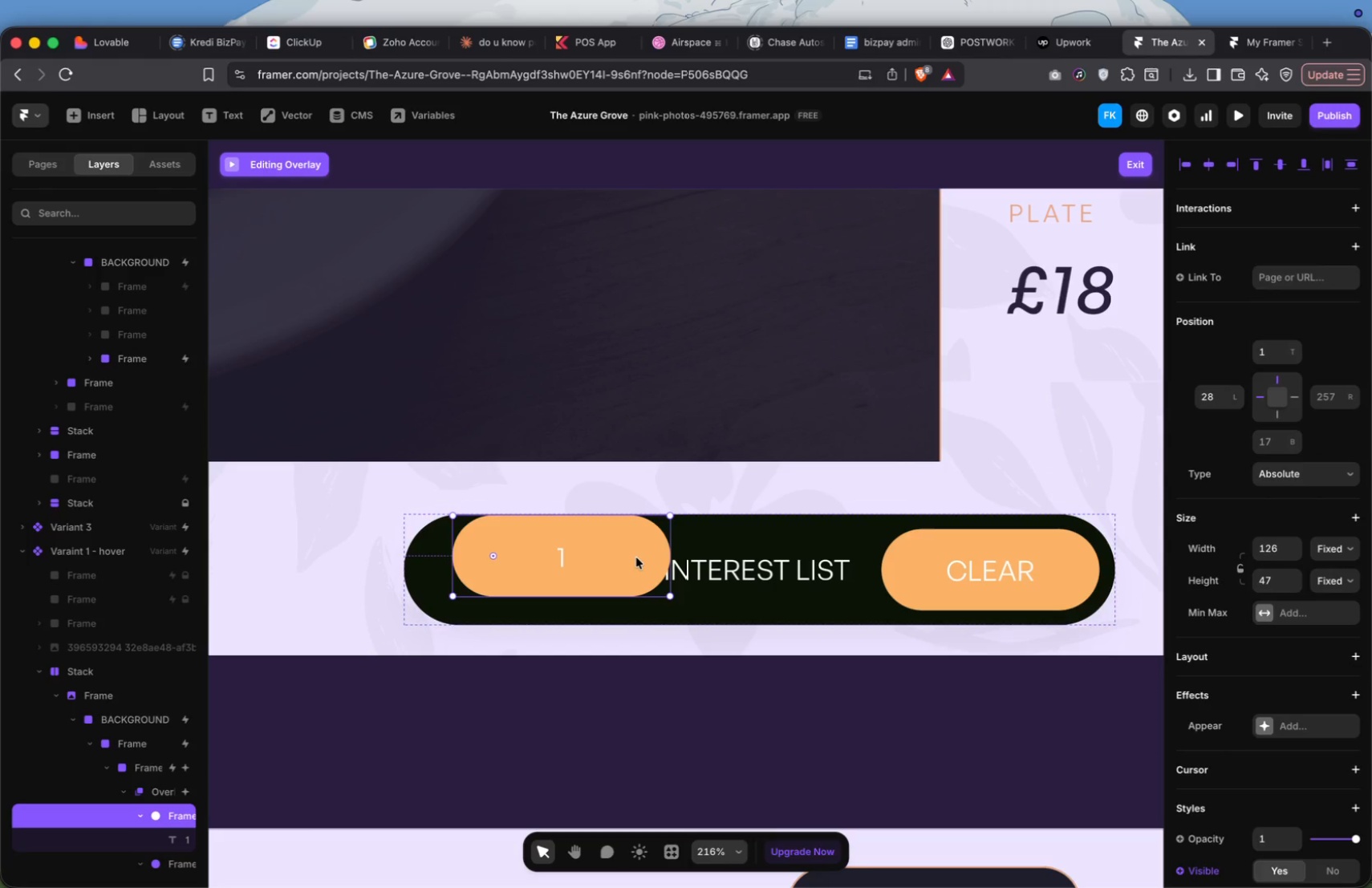 
key(Shift+A)
 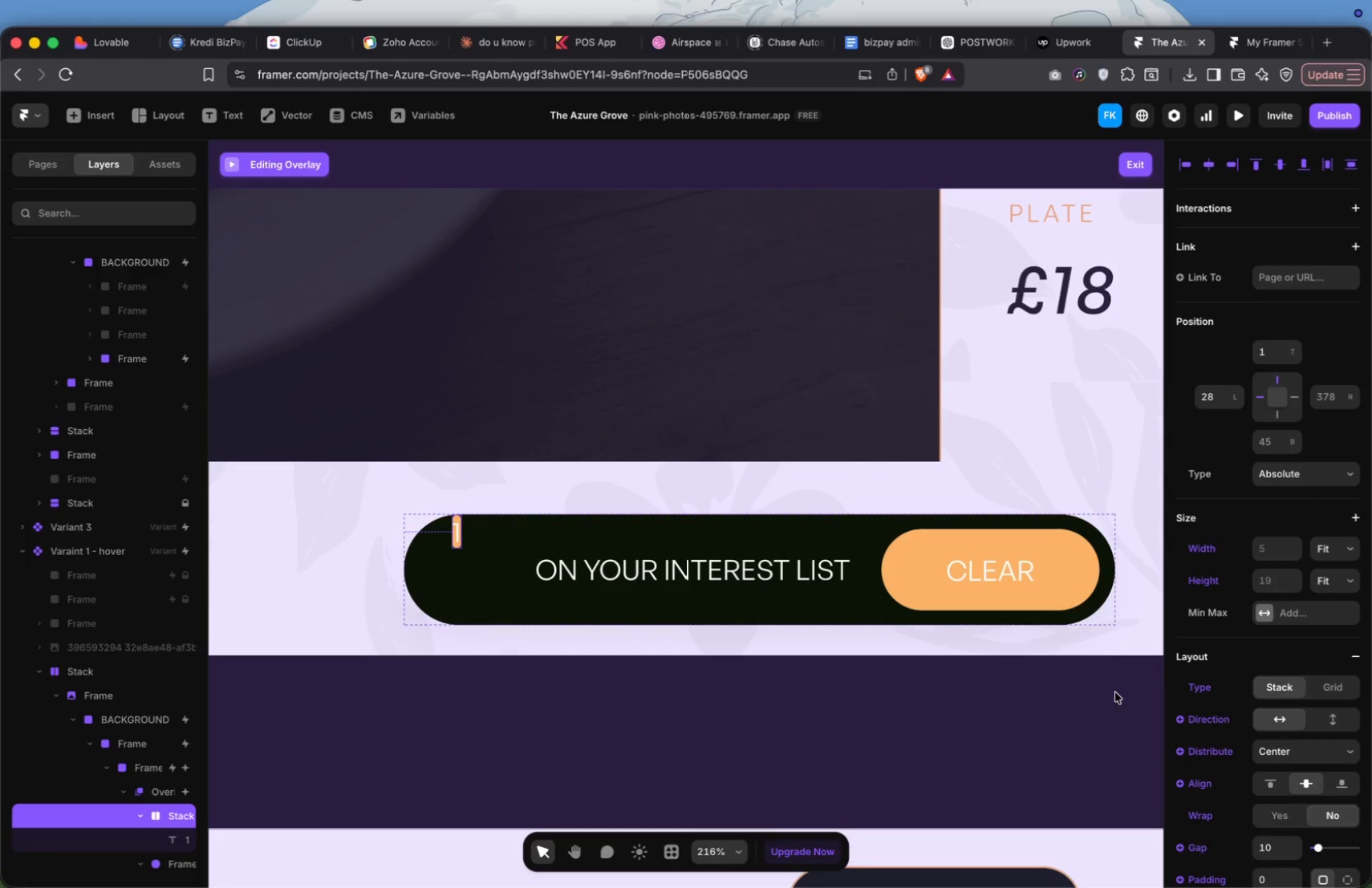 
scroll: coordinate [1295, 691], scroll_direction: down, amount: 11.0
 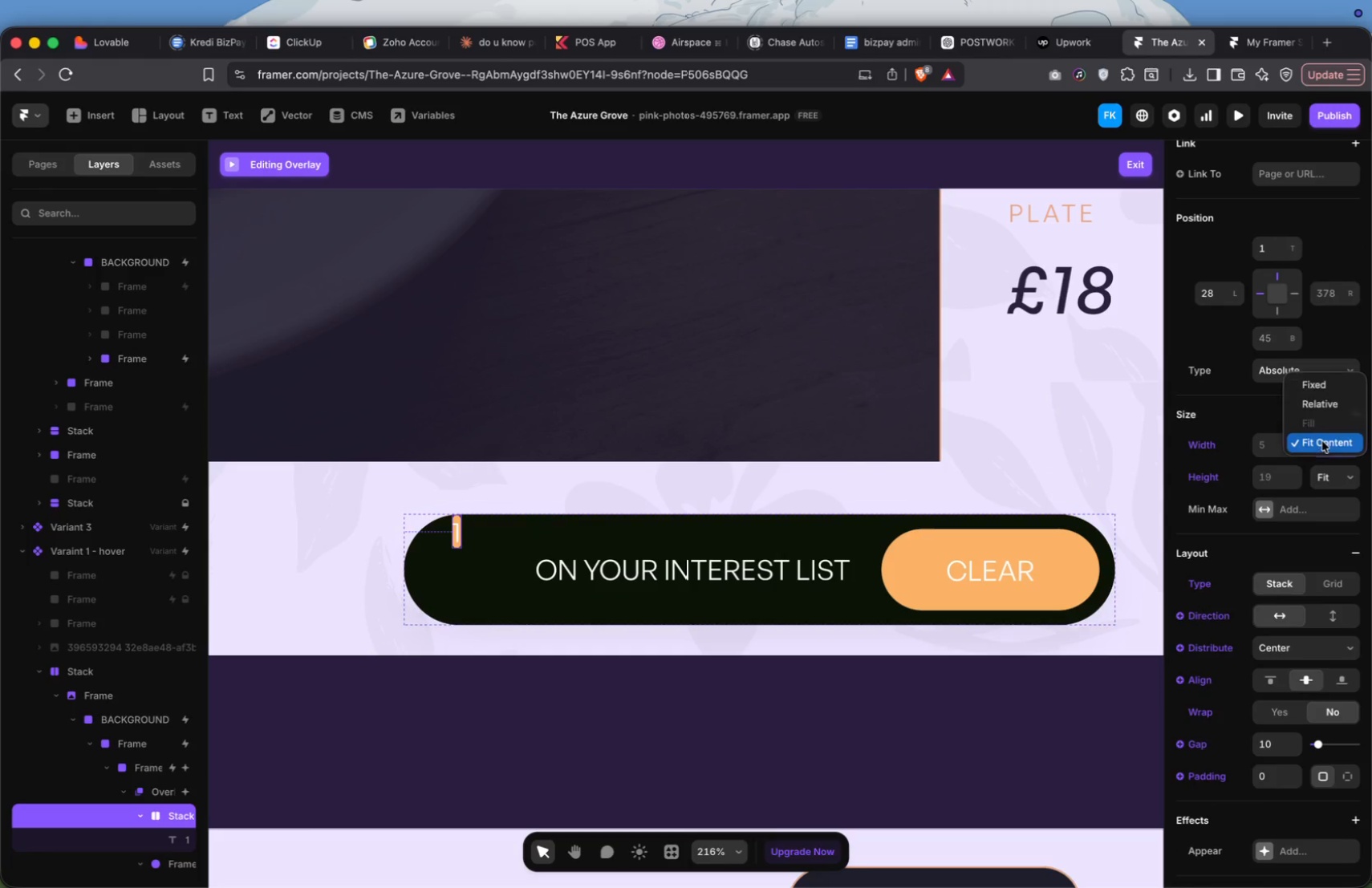 
left_click([1319, 389])
 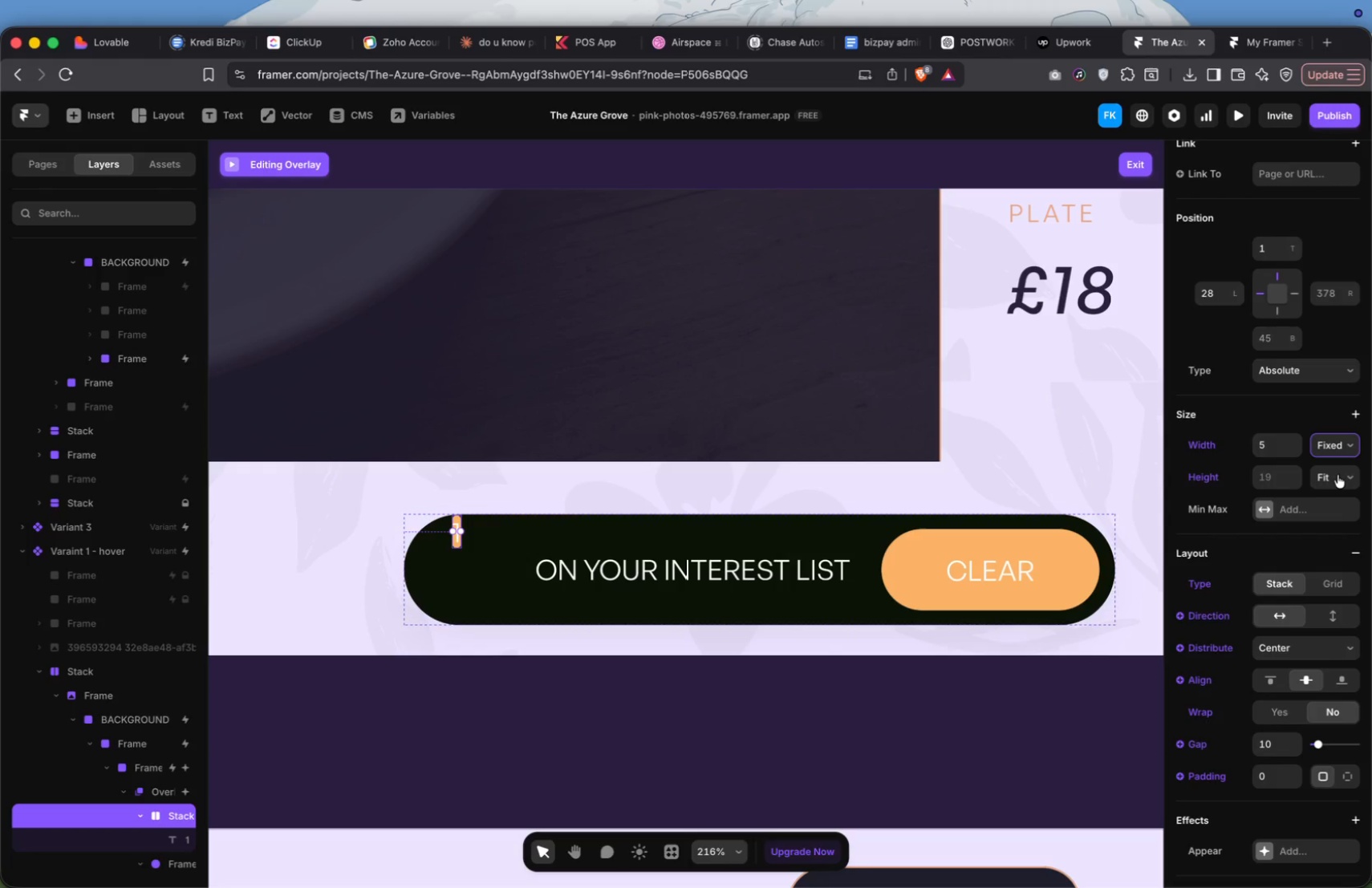 
mouse_move([1332, 457])
 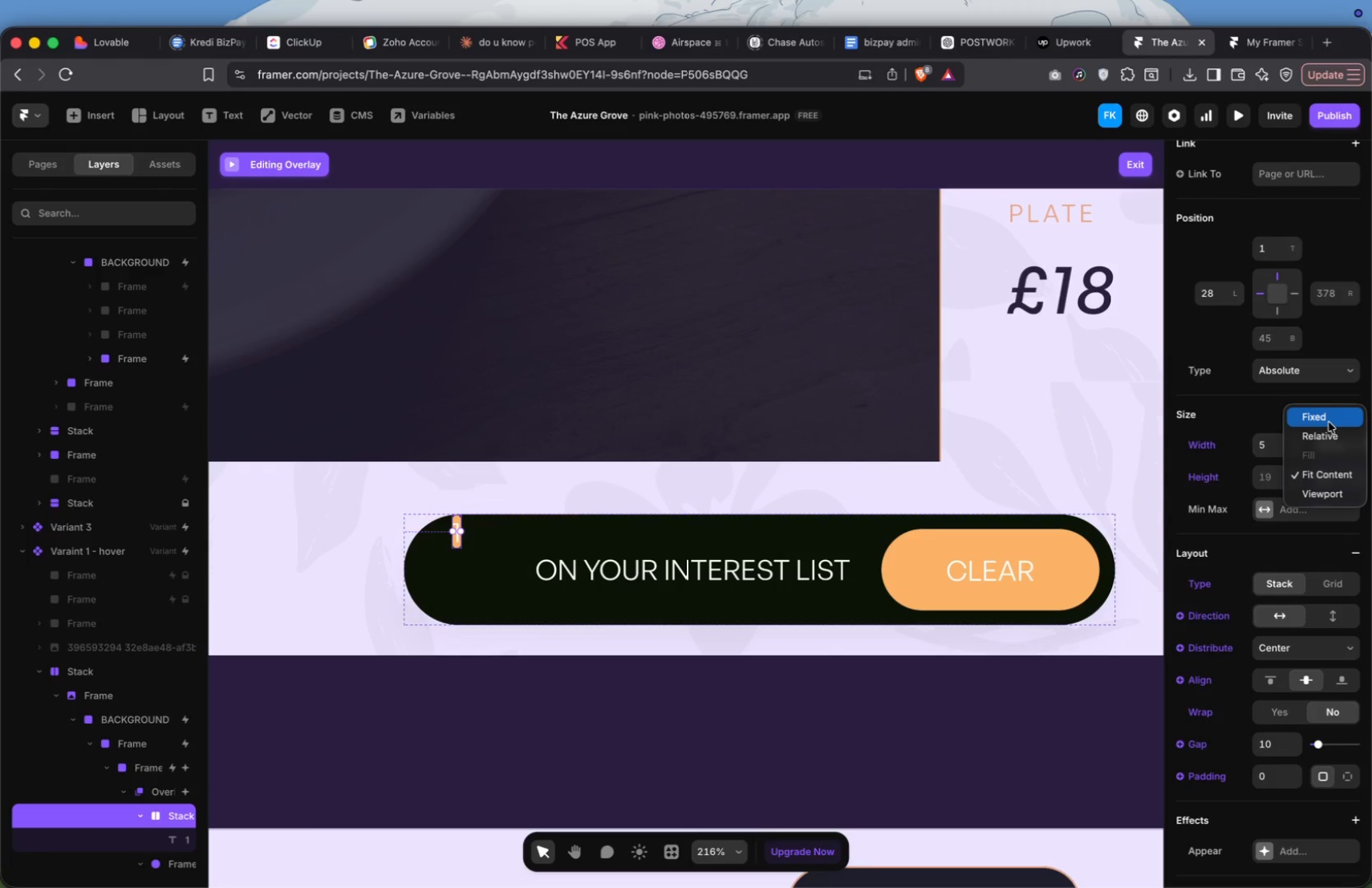 
left_click([1329, 422])
 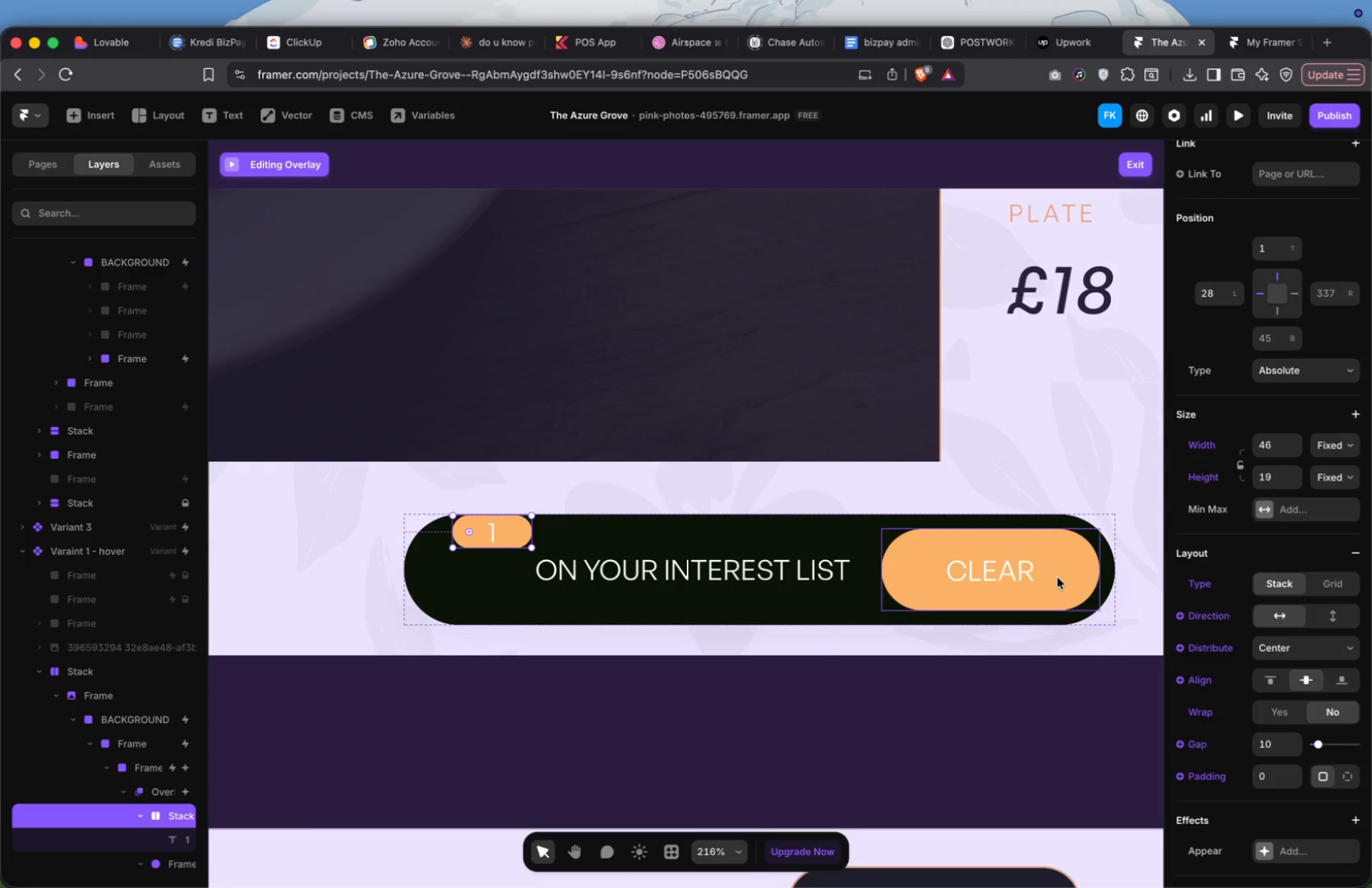 
wait(7.6)
 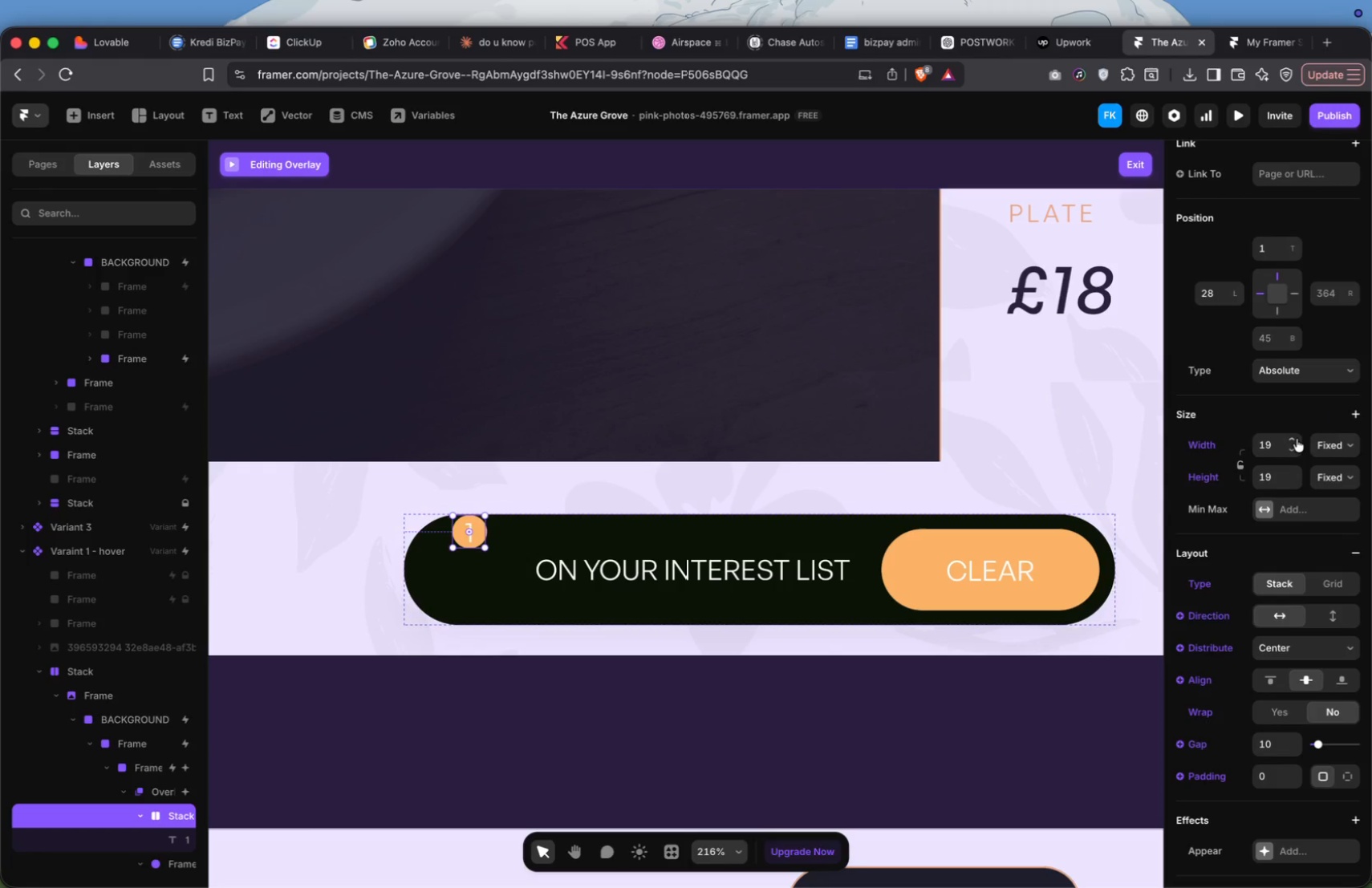 
left_click([518, 538])
 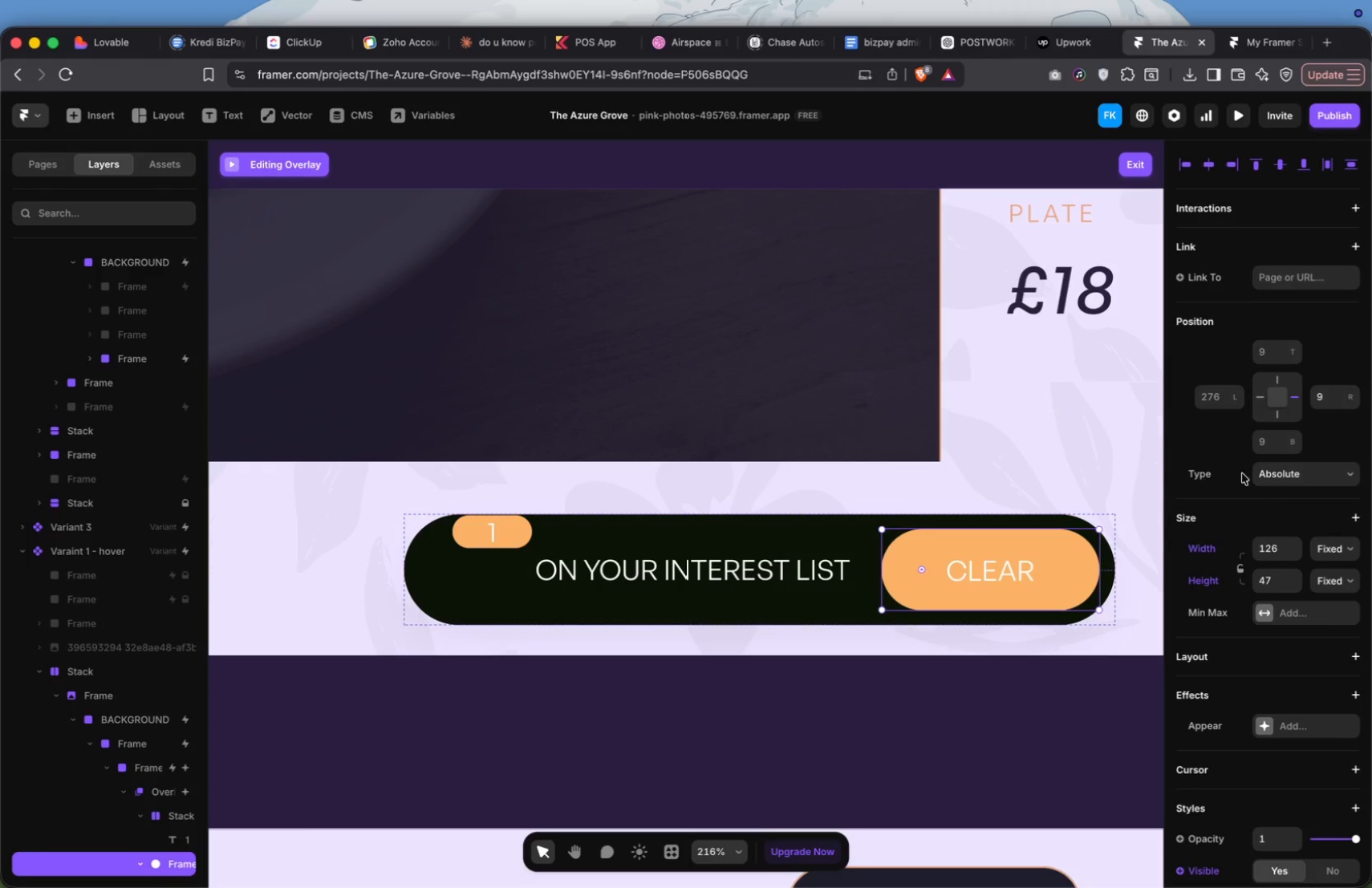 
left_click([1295, 575])
 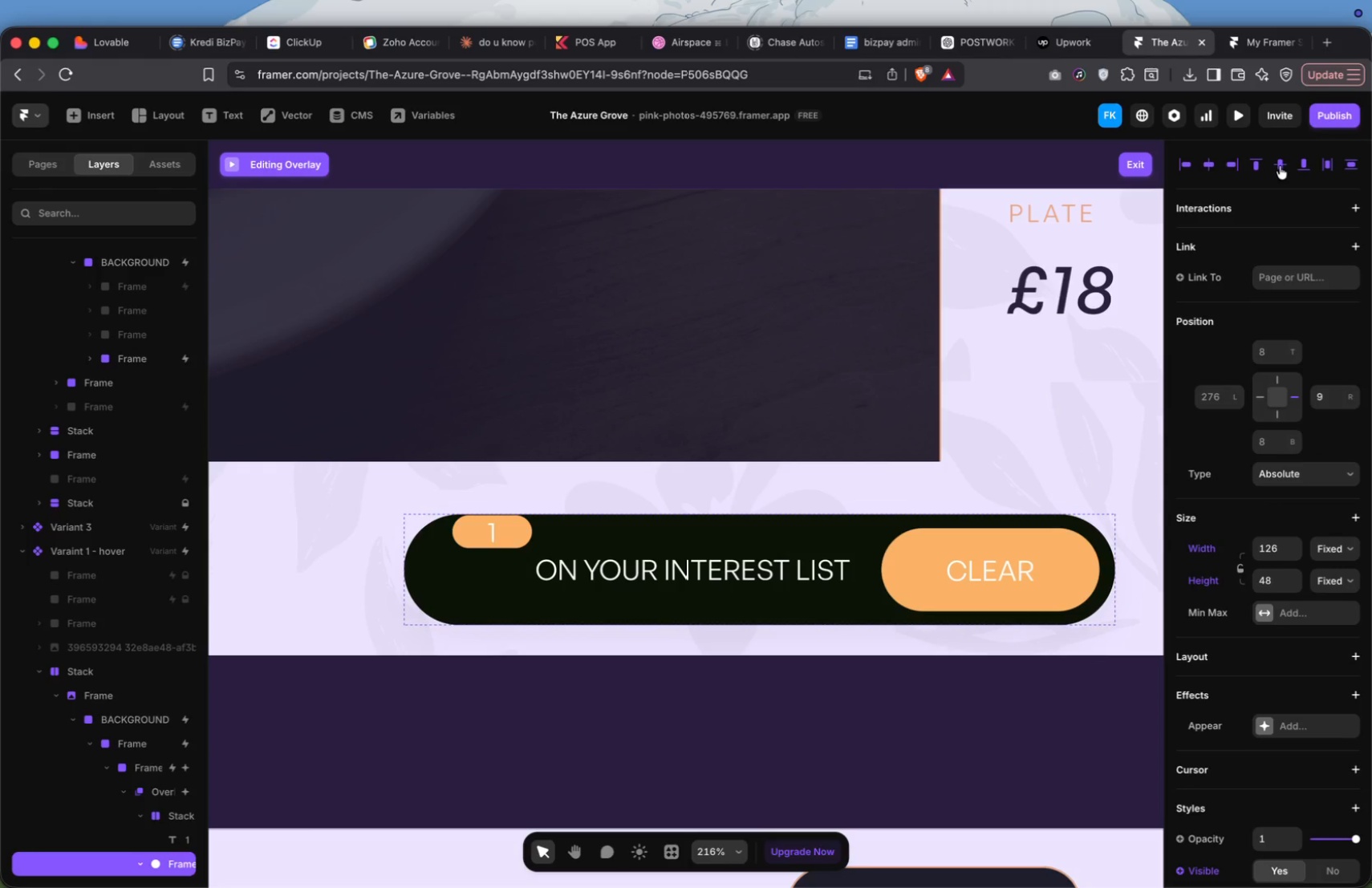 
wait(8.59)
 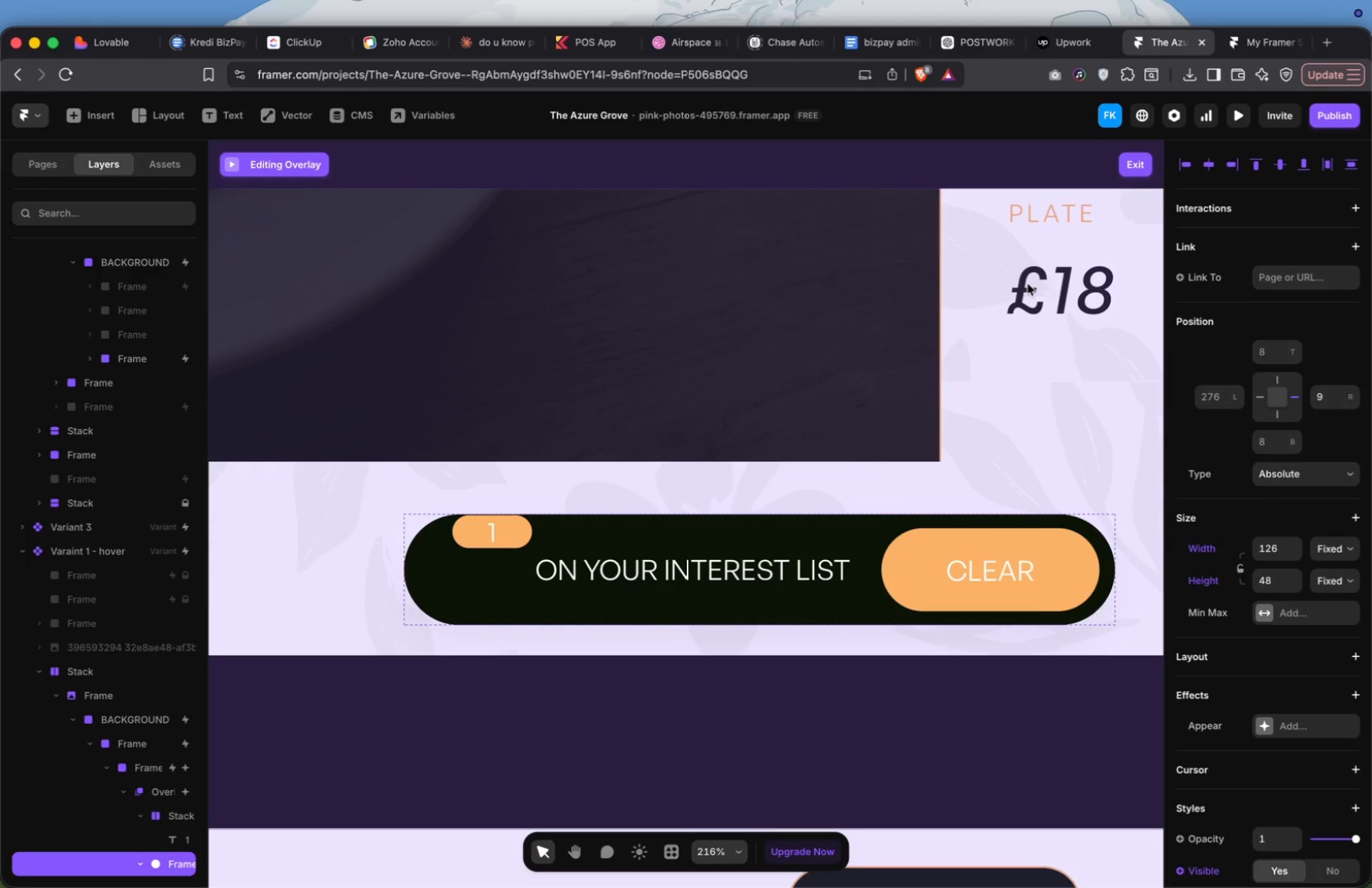 
key(Meta+Z)
 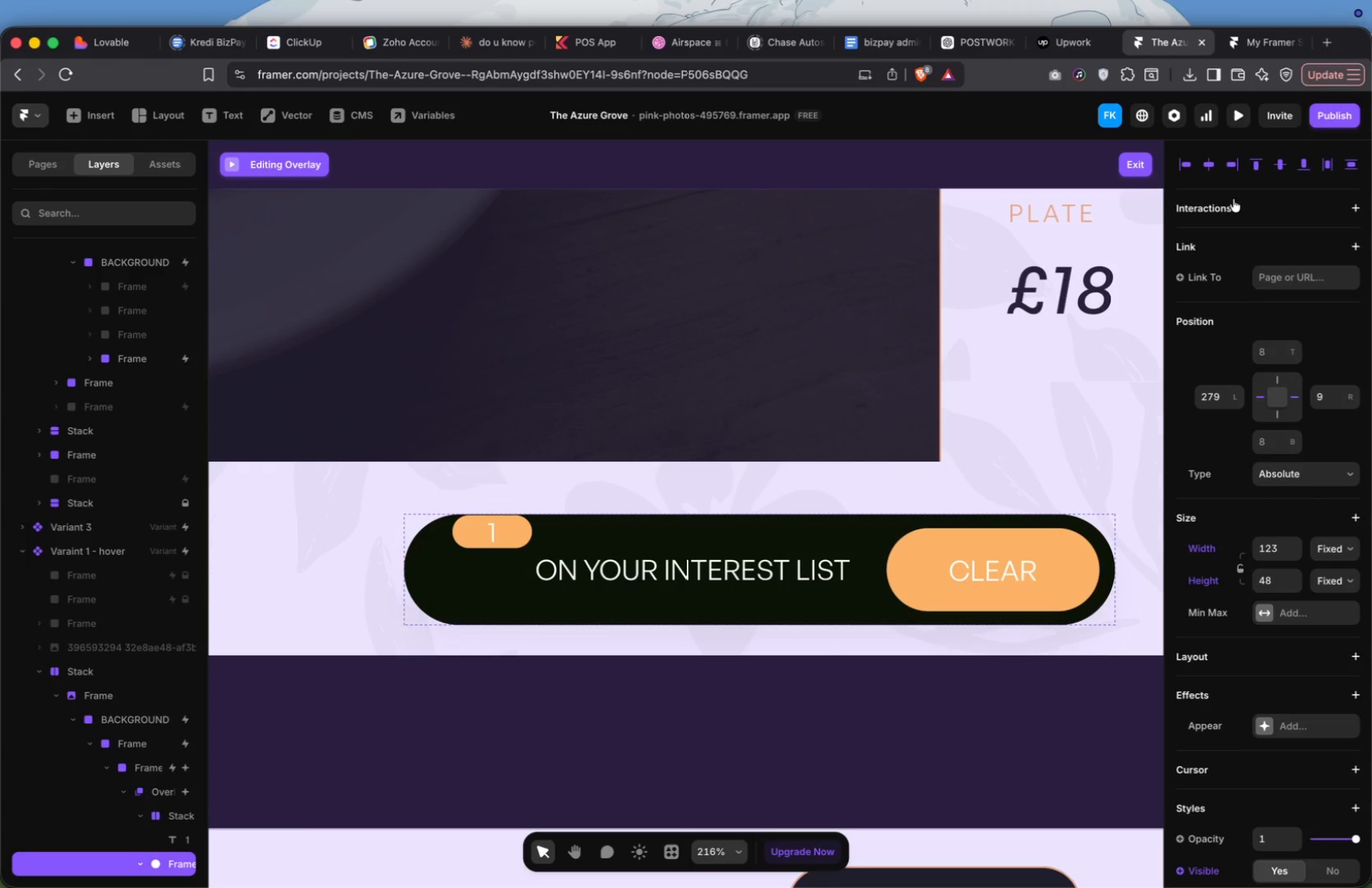 
key(Meta+Z)
 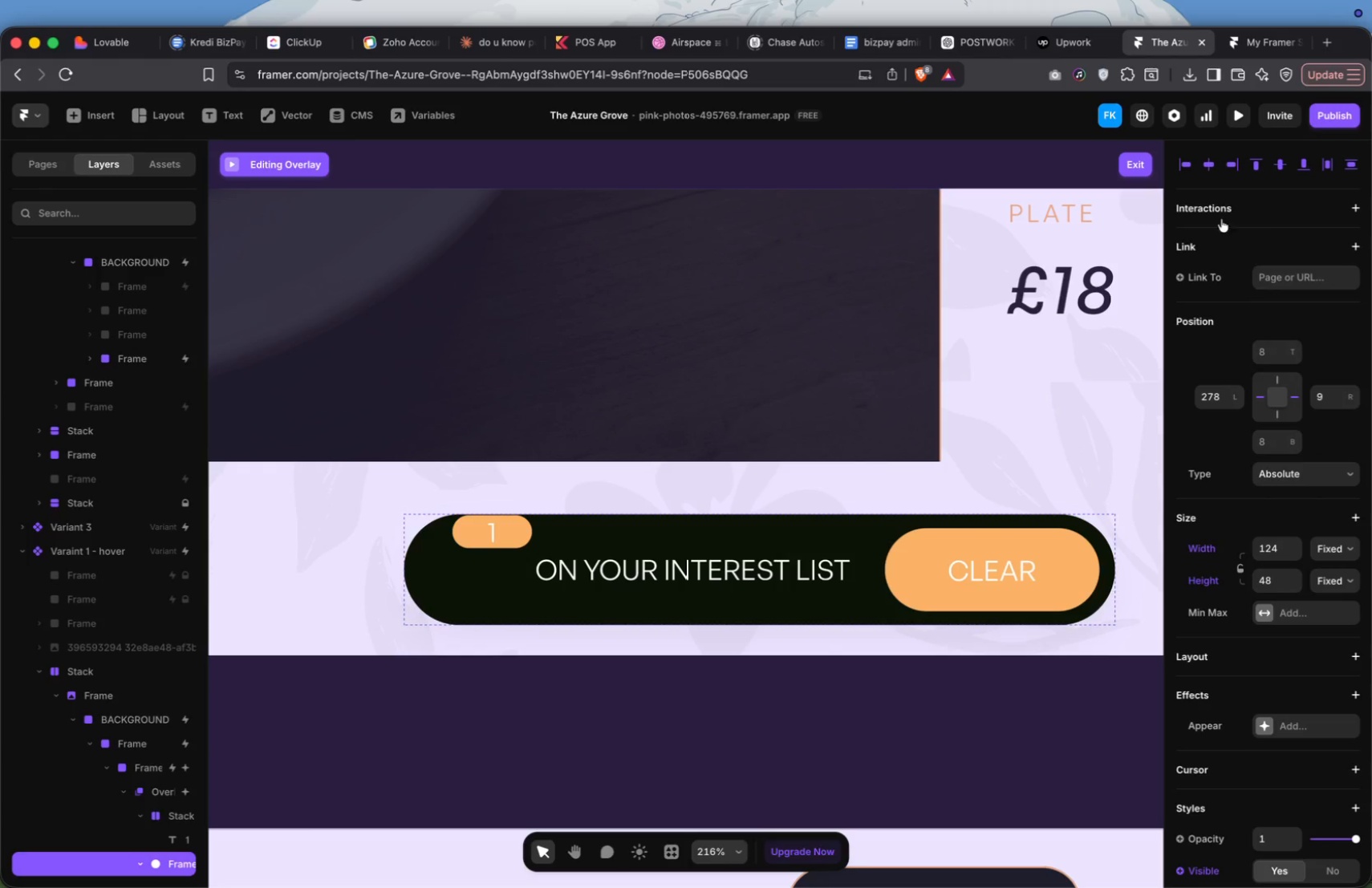 
key(Meta+Z)
 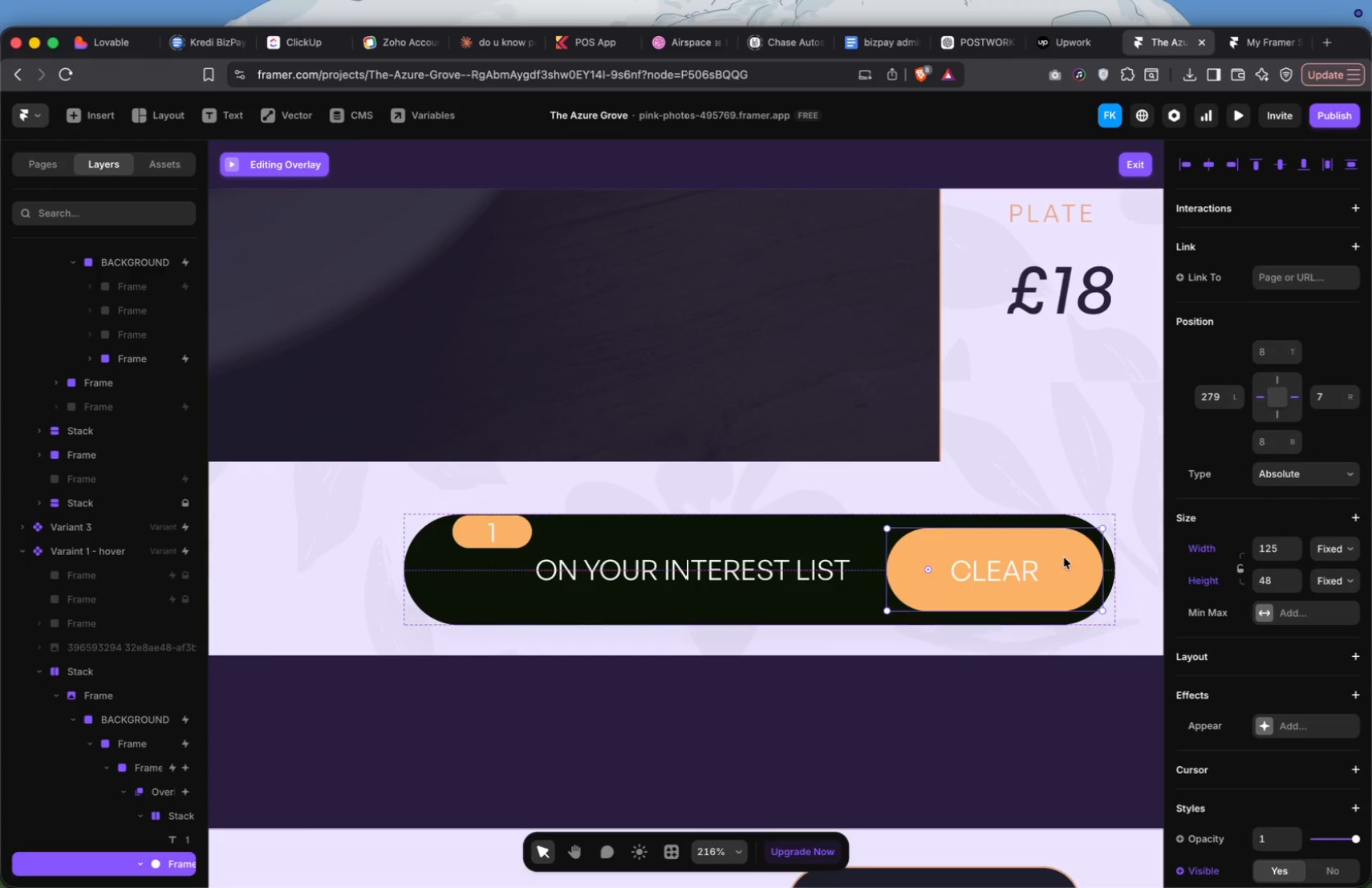 
left_click([503, 537])
 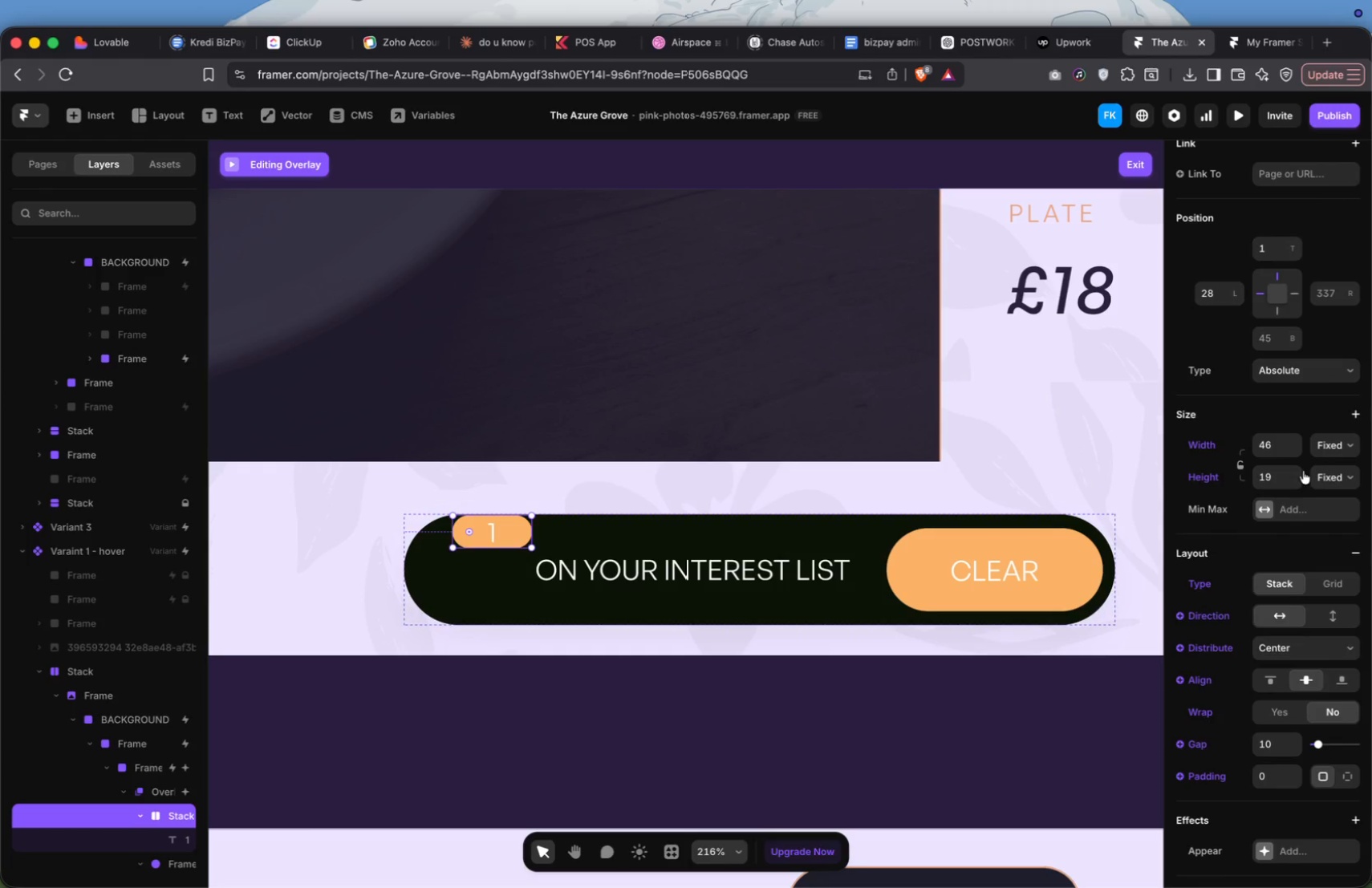 
left_click([1282, 477])
 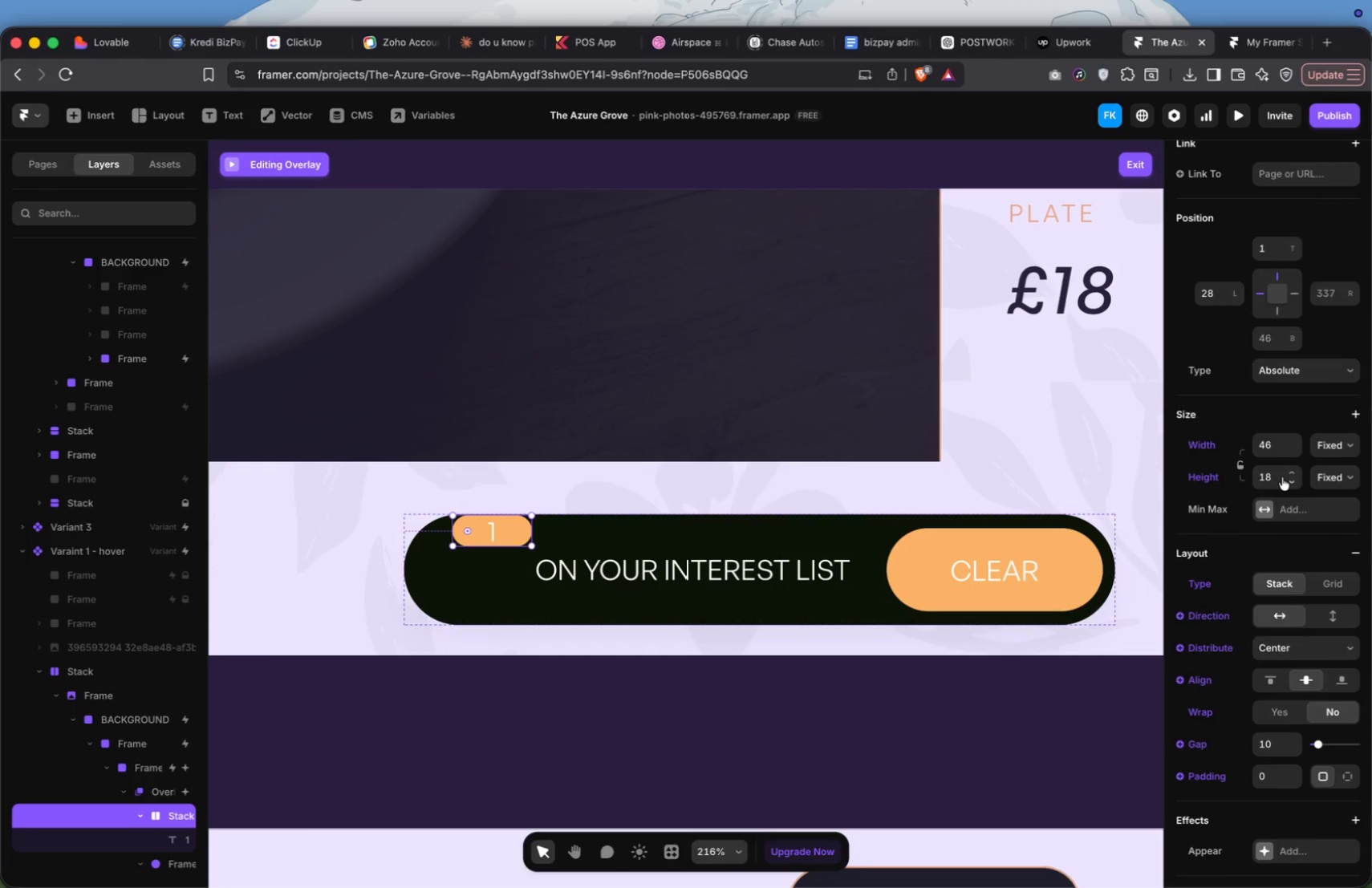 
type(48)
 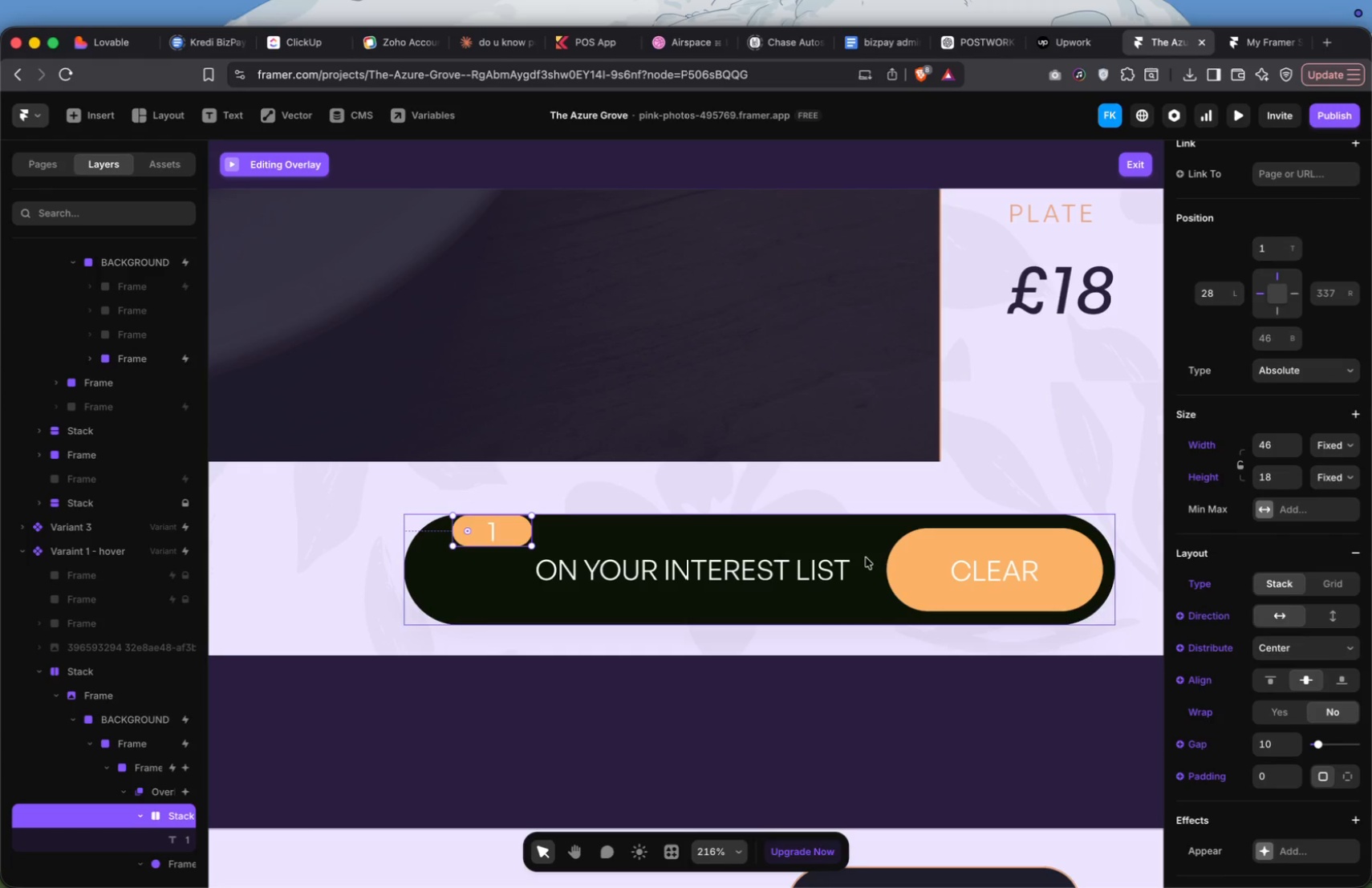 
left_click([790, 549])
 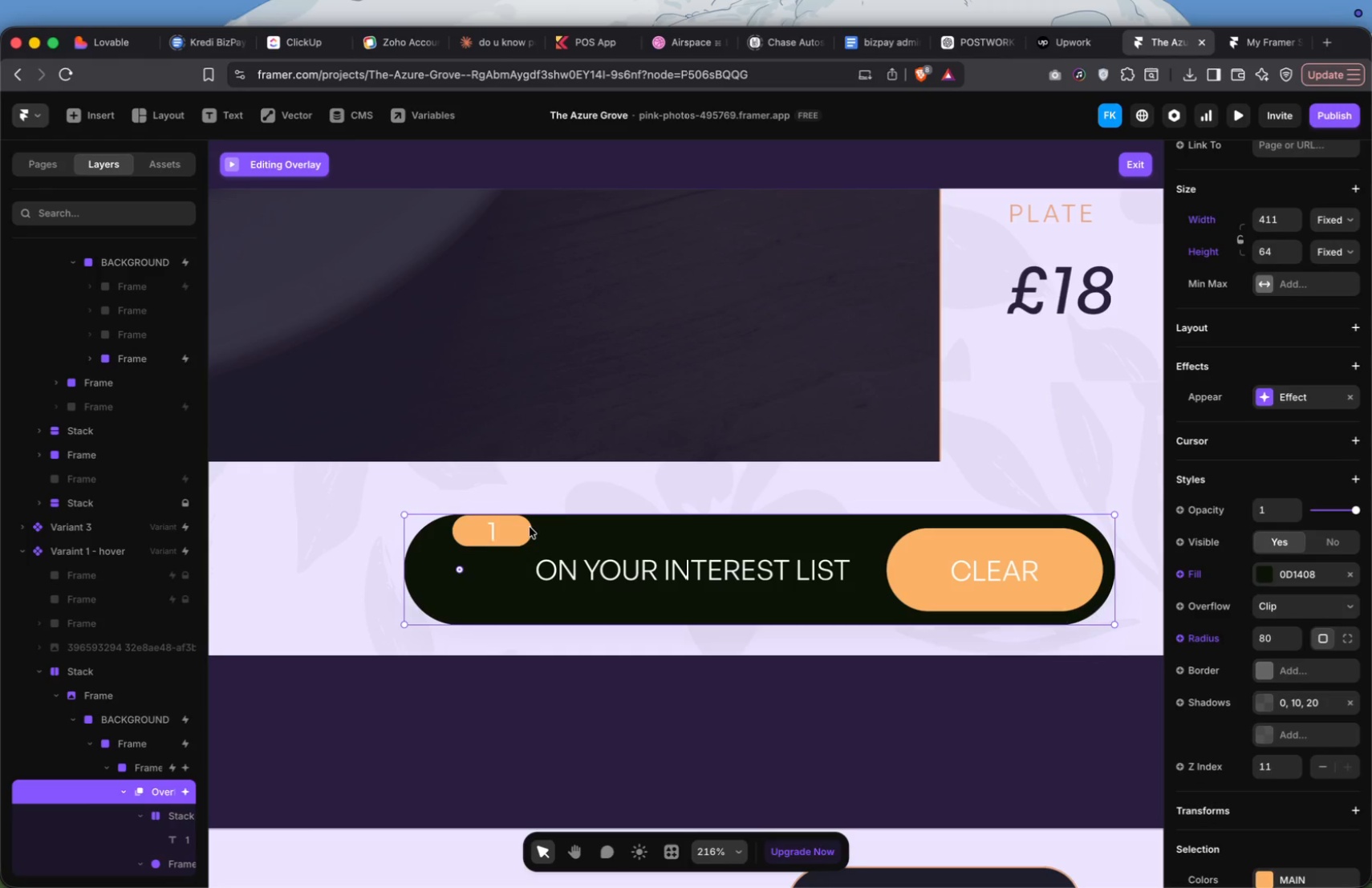 
left_click([529, 528])
 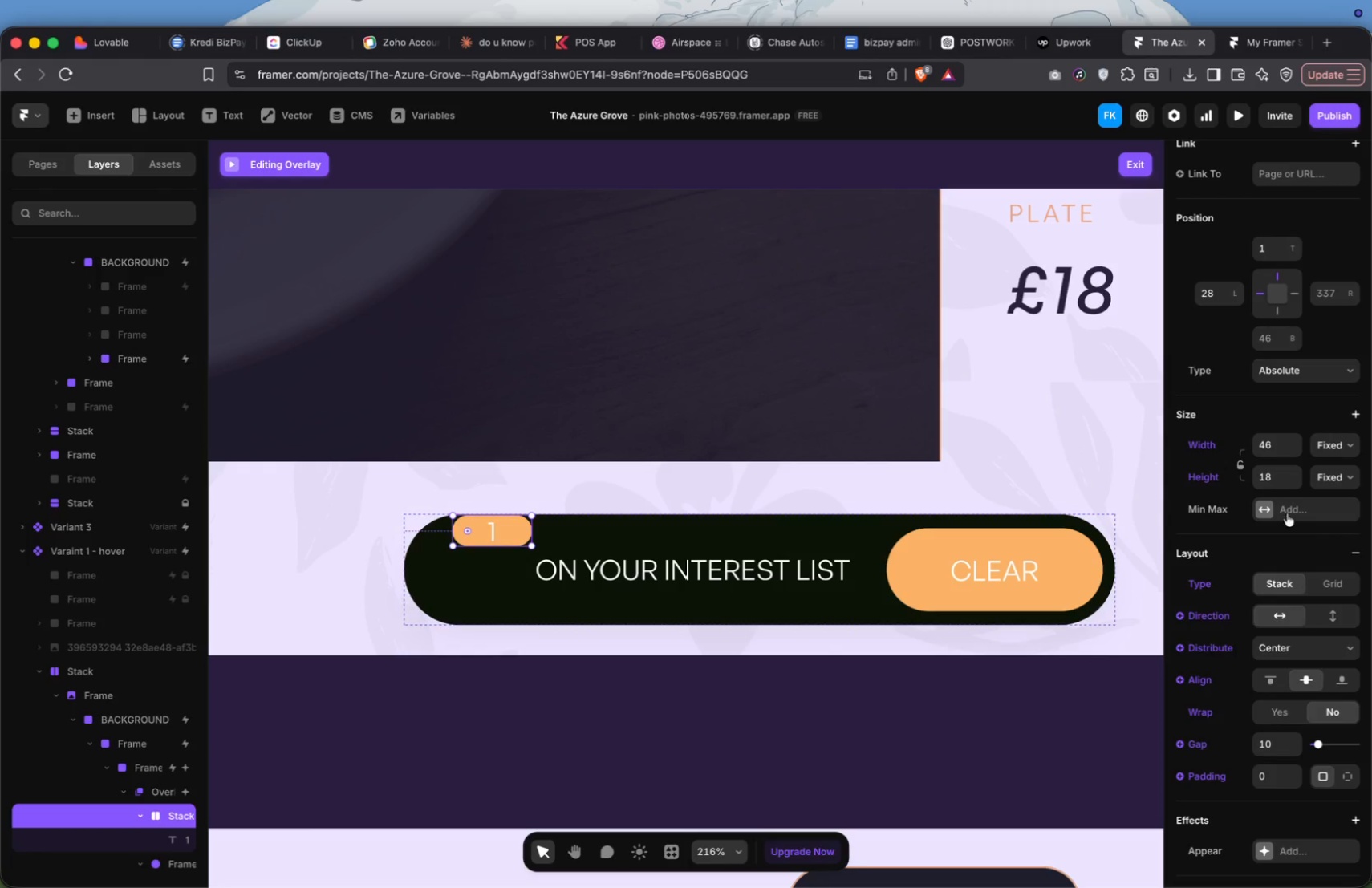 
left_click([1280, 482])
 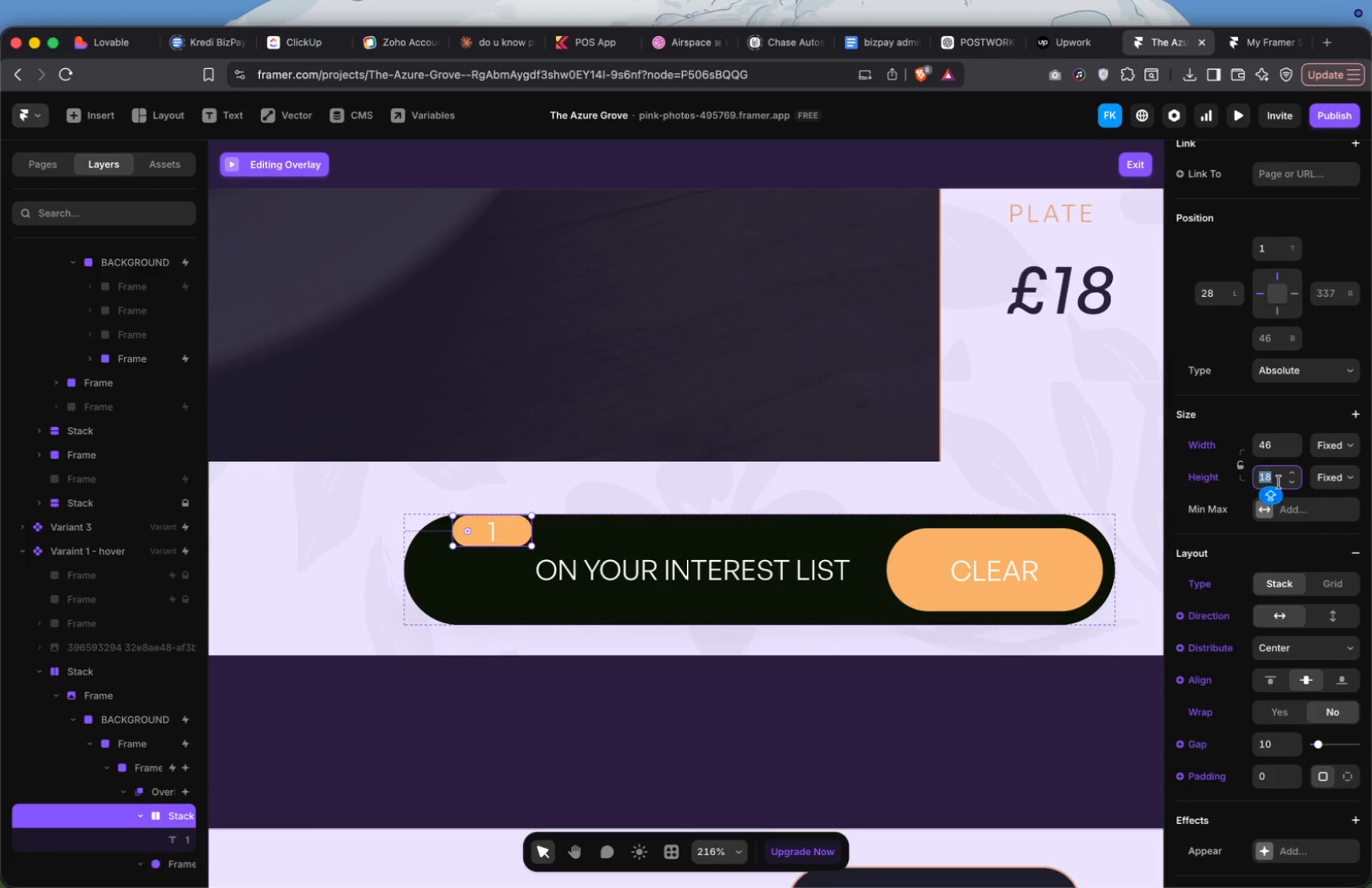 
type(48)
 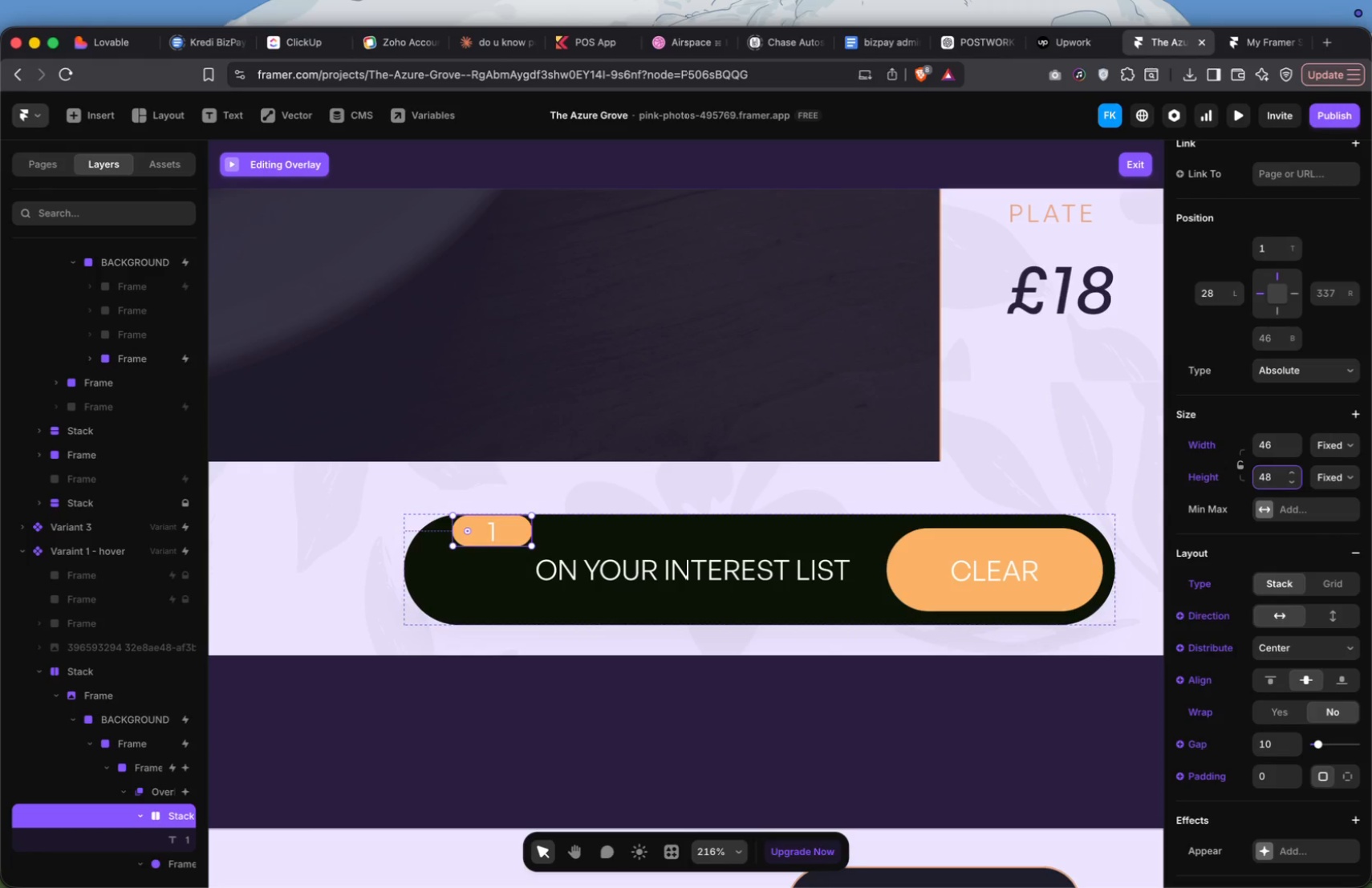 
key(Enter)
 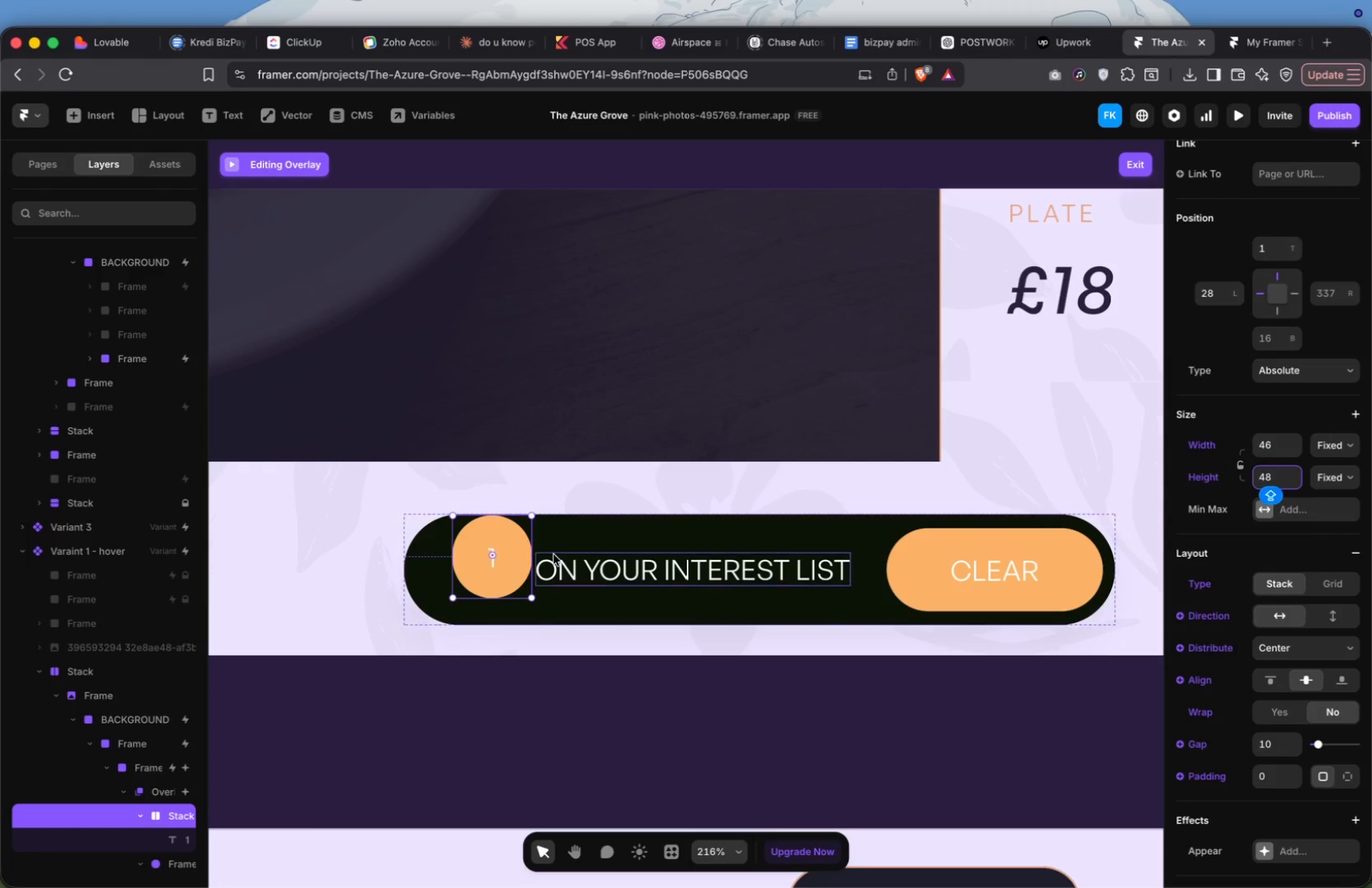 
left_click_drag(start_coordinate=[520, 559], to_coordinate=[481, 570])
 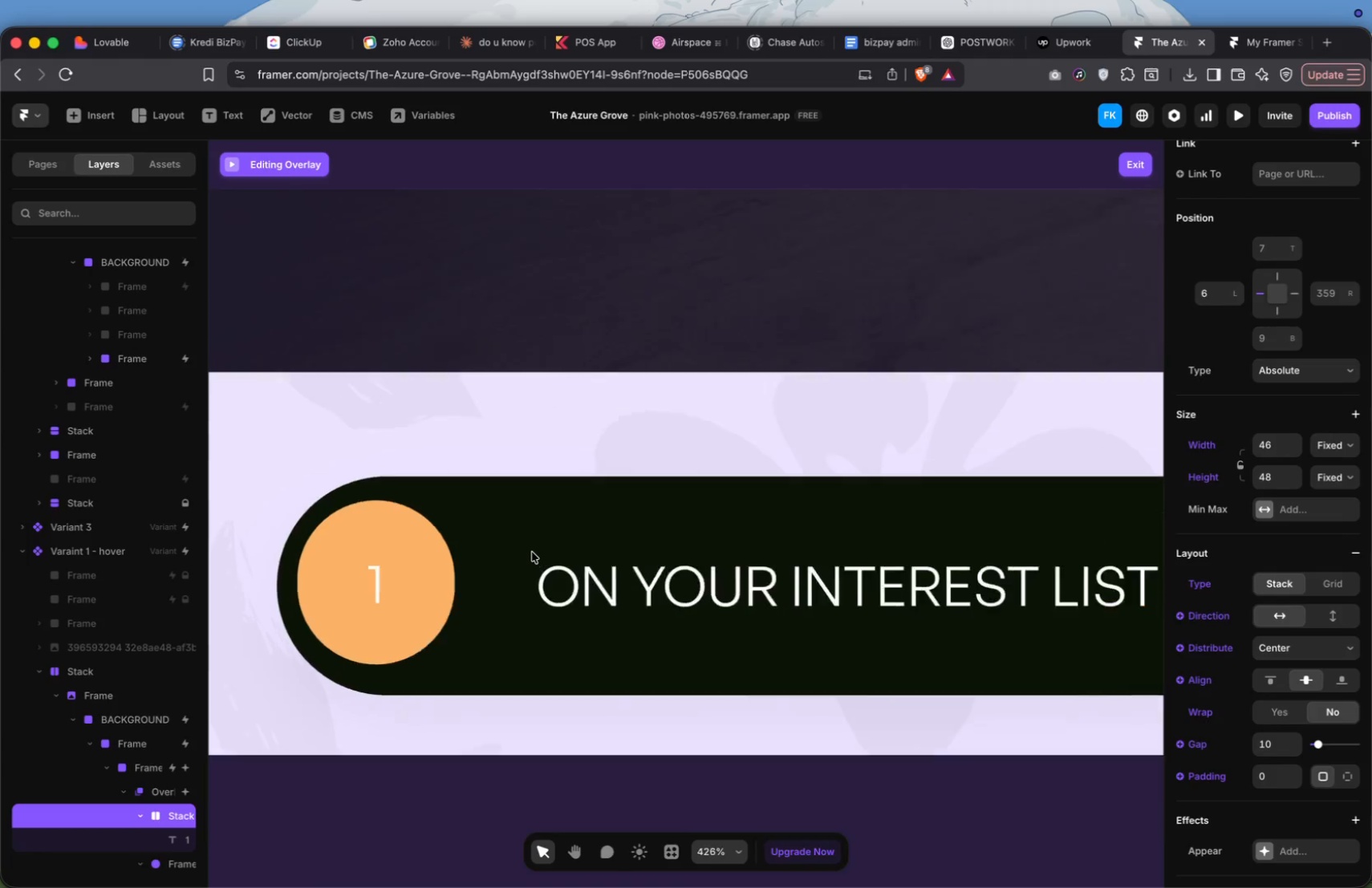 
left_click([718, 562])
 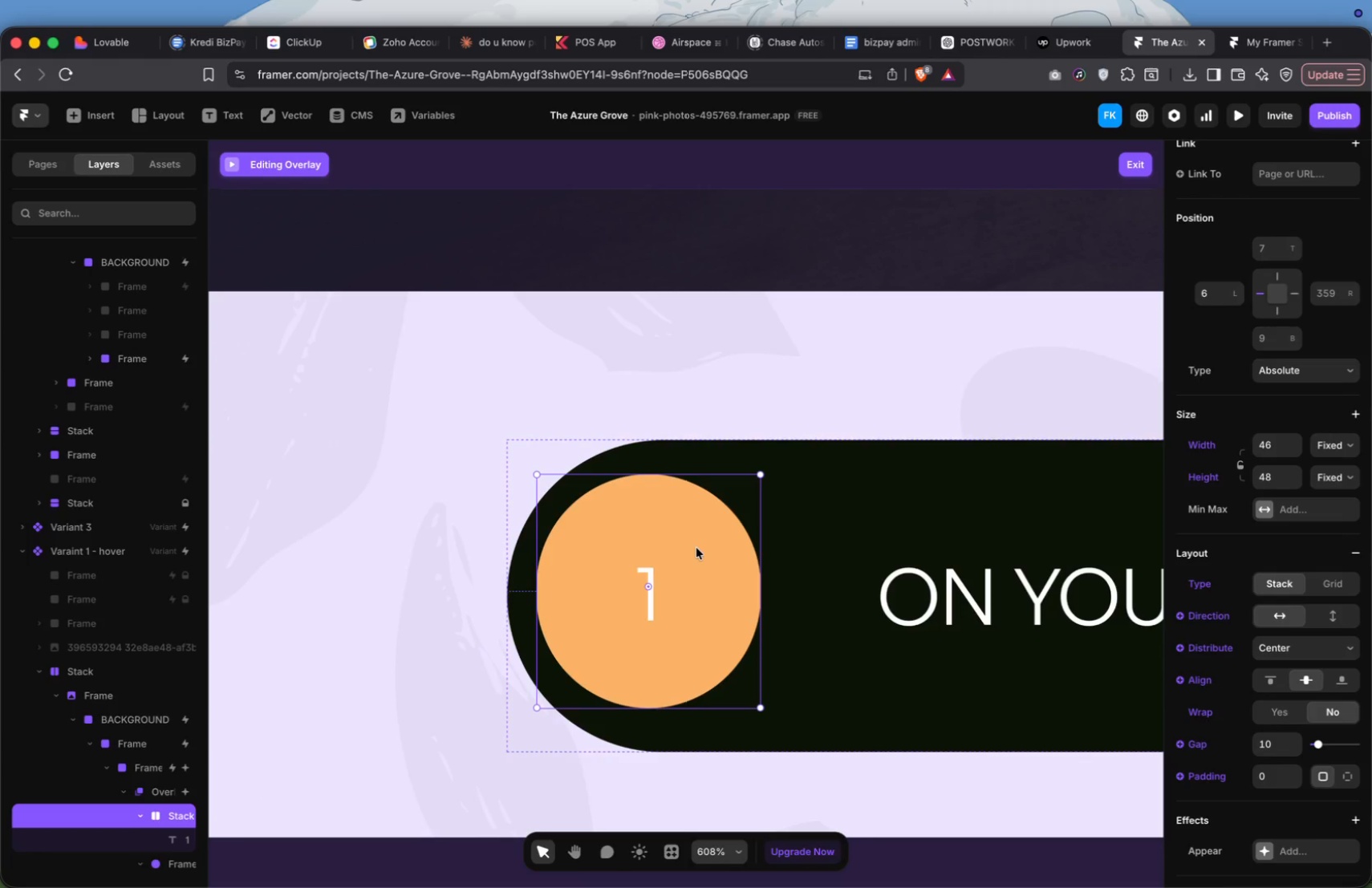 
scroll: coordinate [532, 555], scroll_direction: up, amount: 27.0
 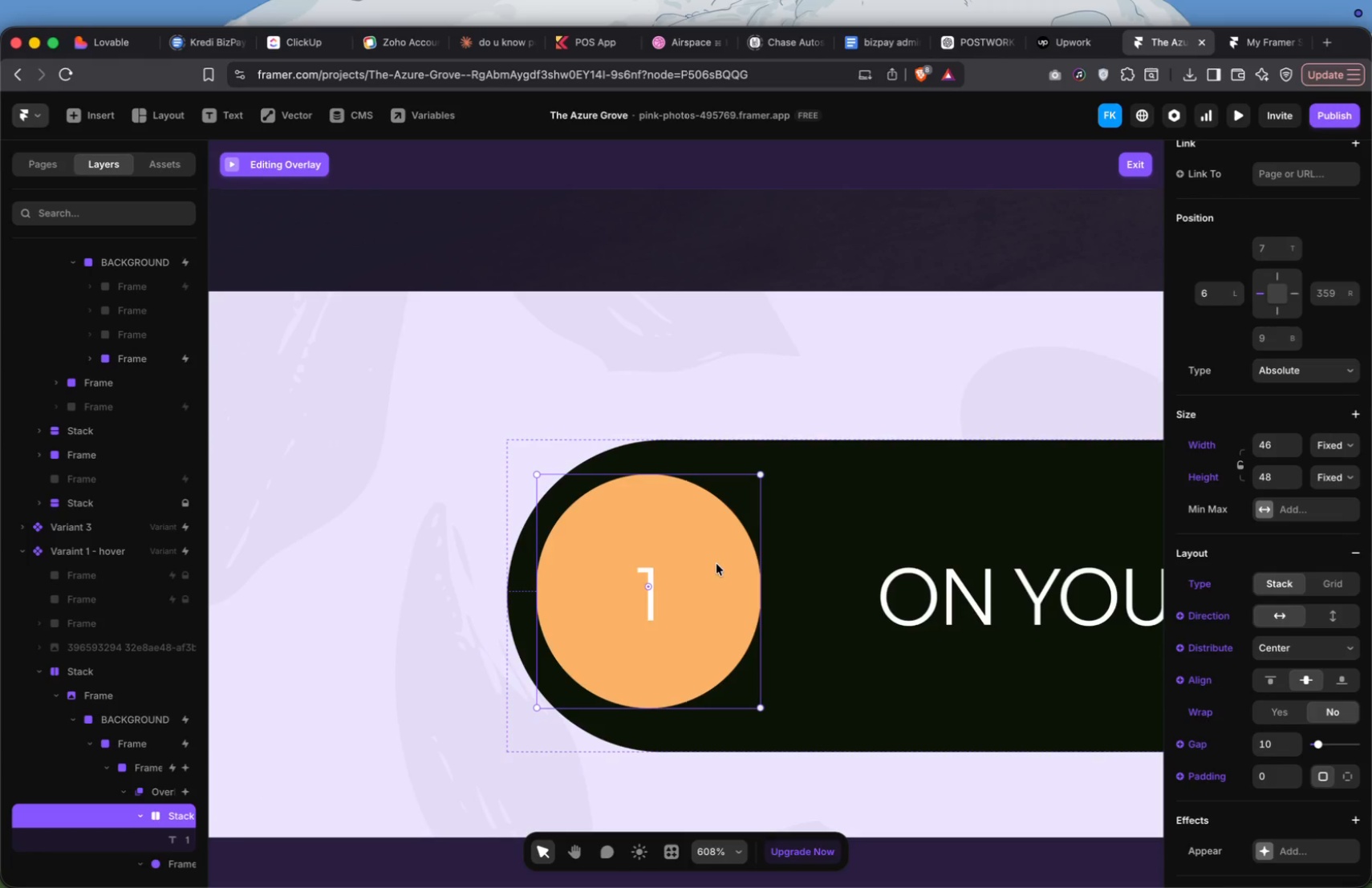 
left_click_drag(start_coordinate=[696, 548], to_coordinate=[688, 553])
 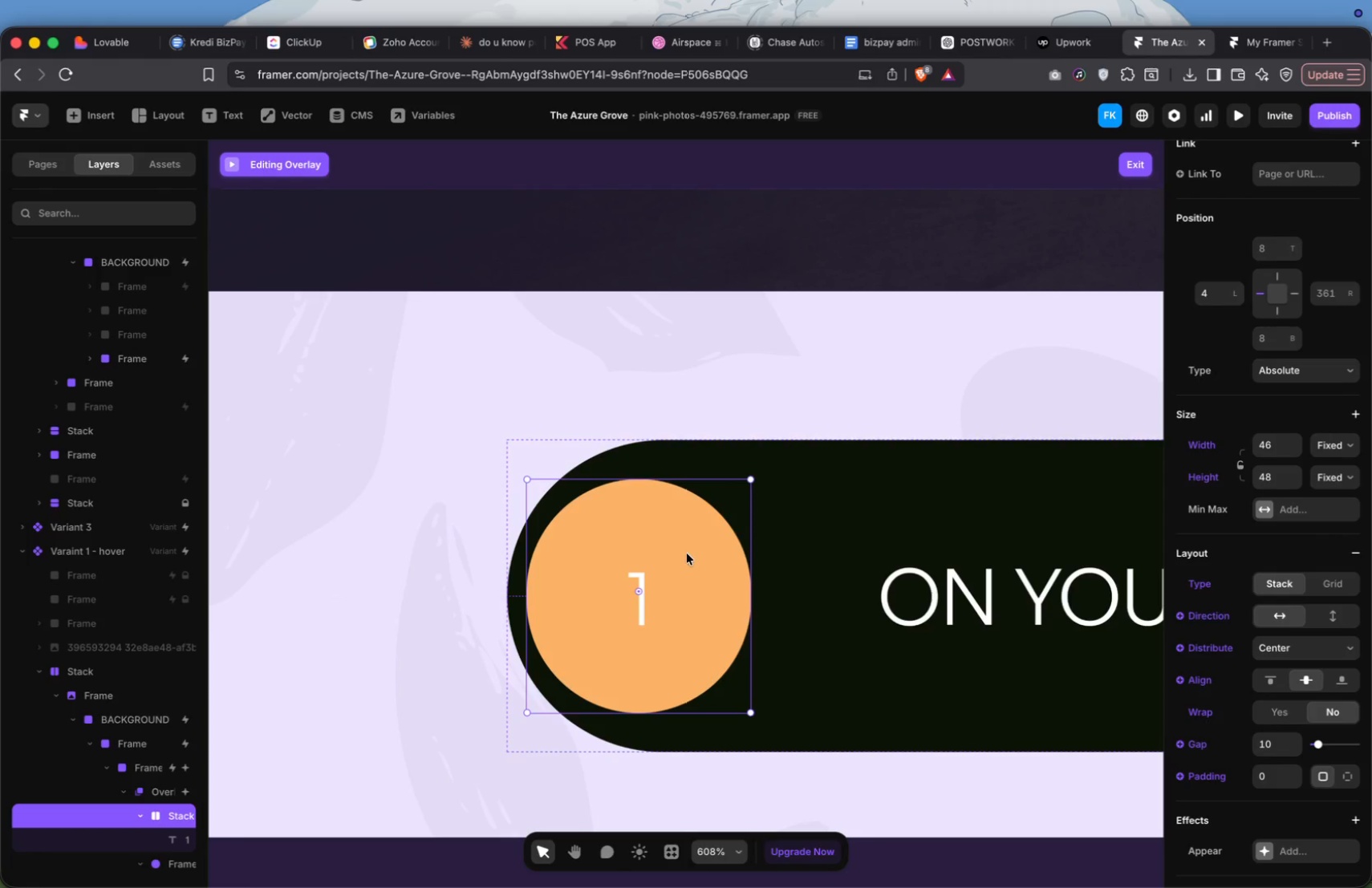 
left_click_drag(start_coordinate=[685, 561], to_coordinate=[744, 561])
 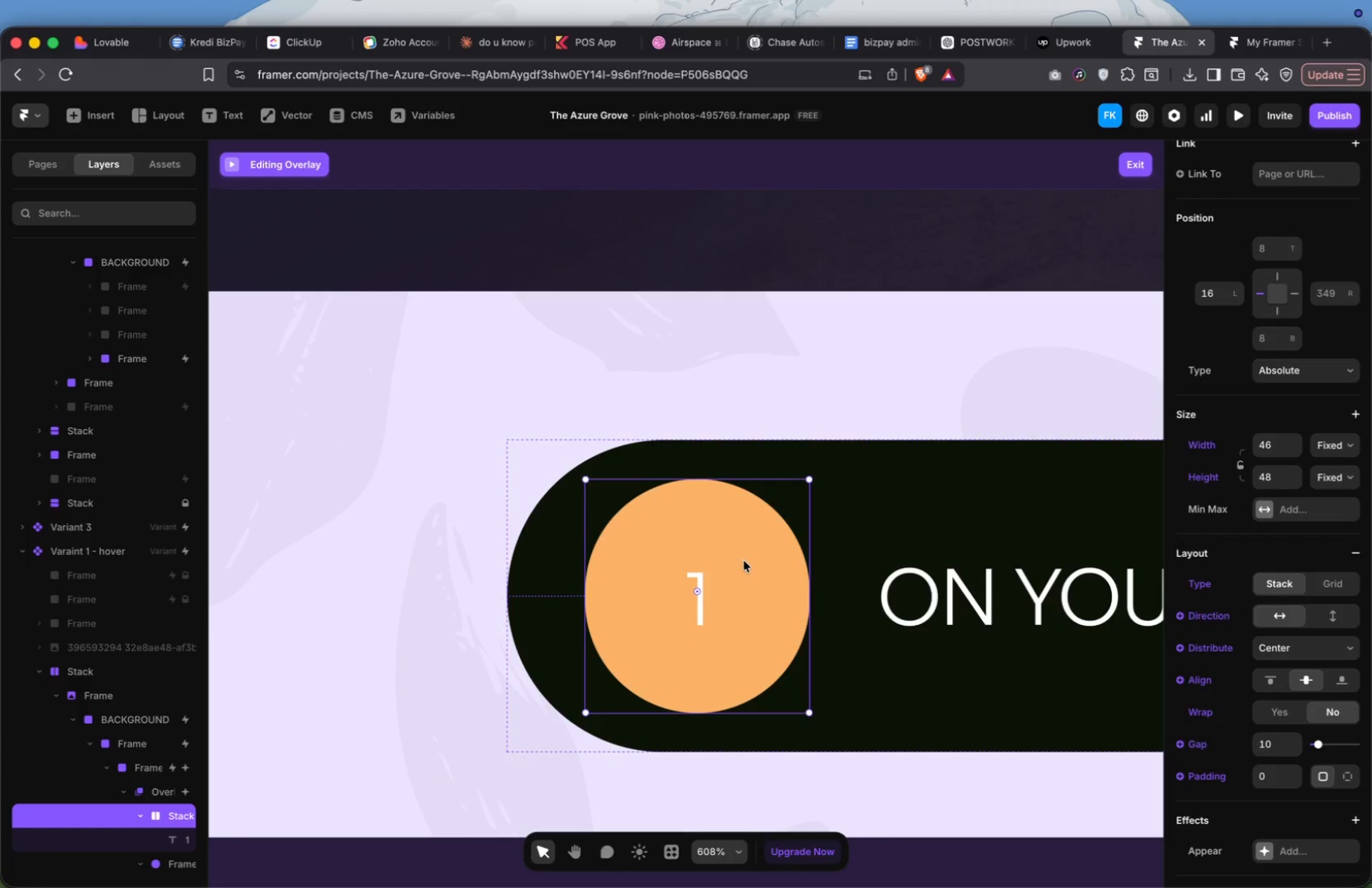 
left_click_drag(start_coordinate=[744, 561], to_coordinate=[748, 561])
 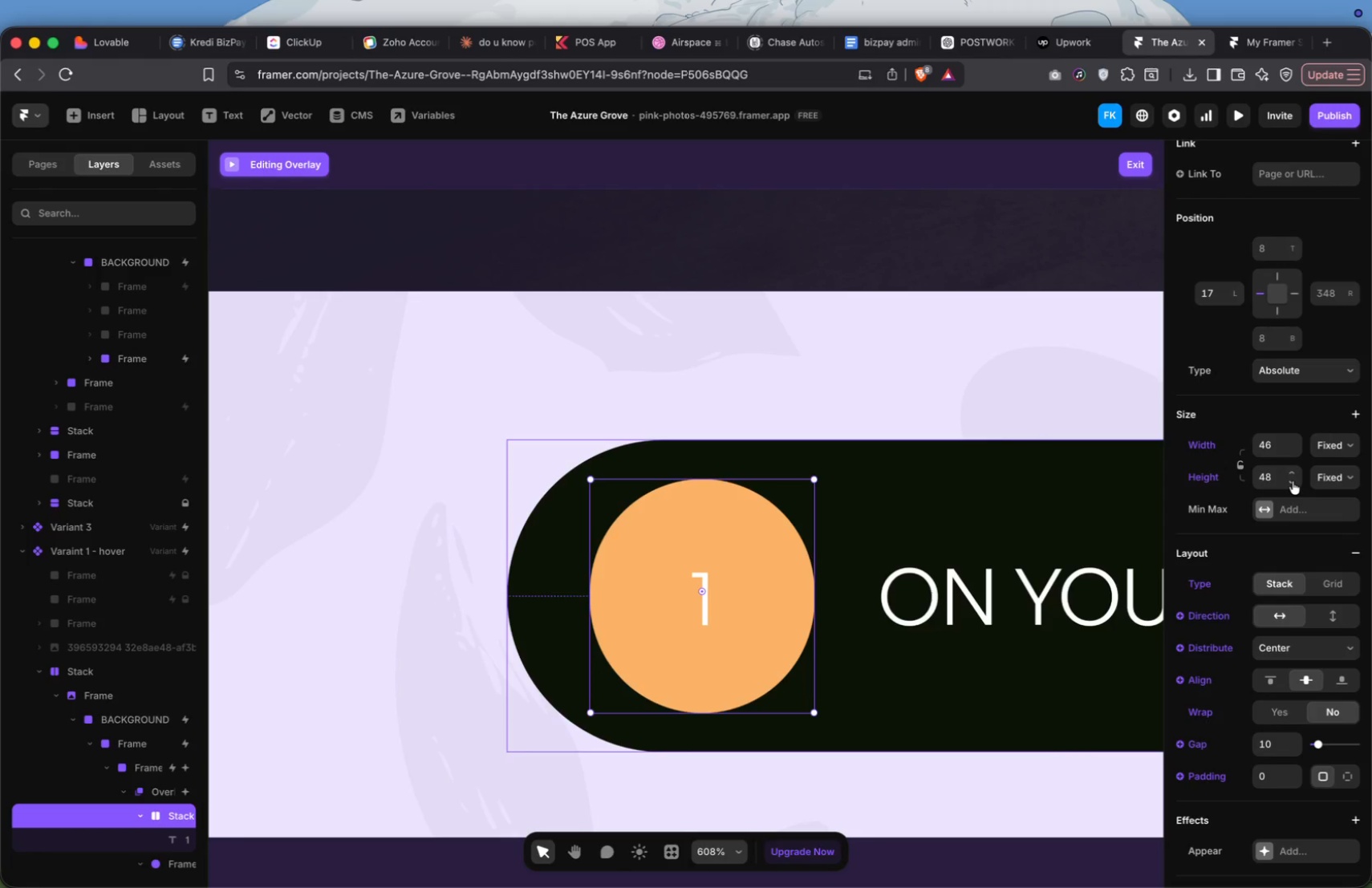 
left_click([1293, 481])
 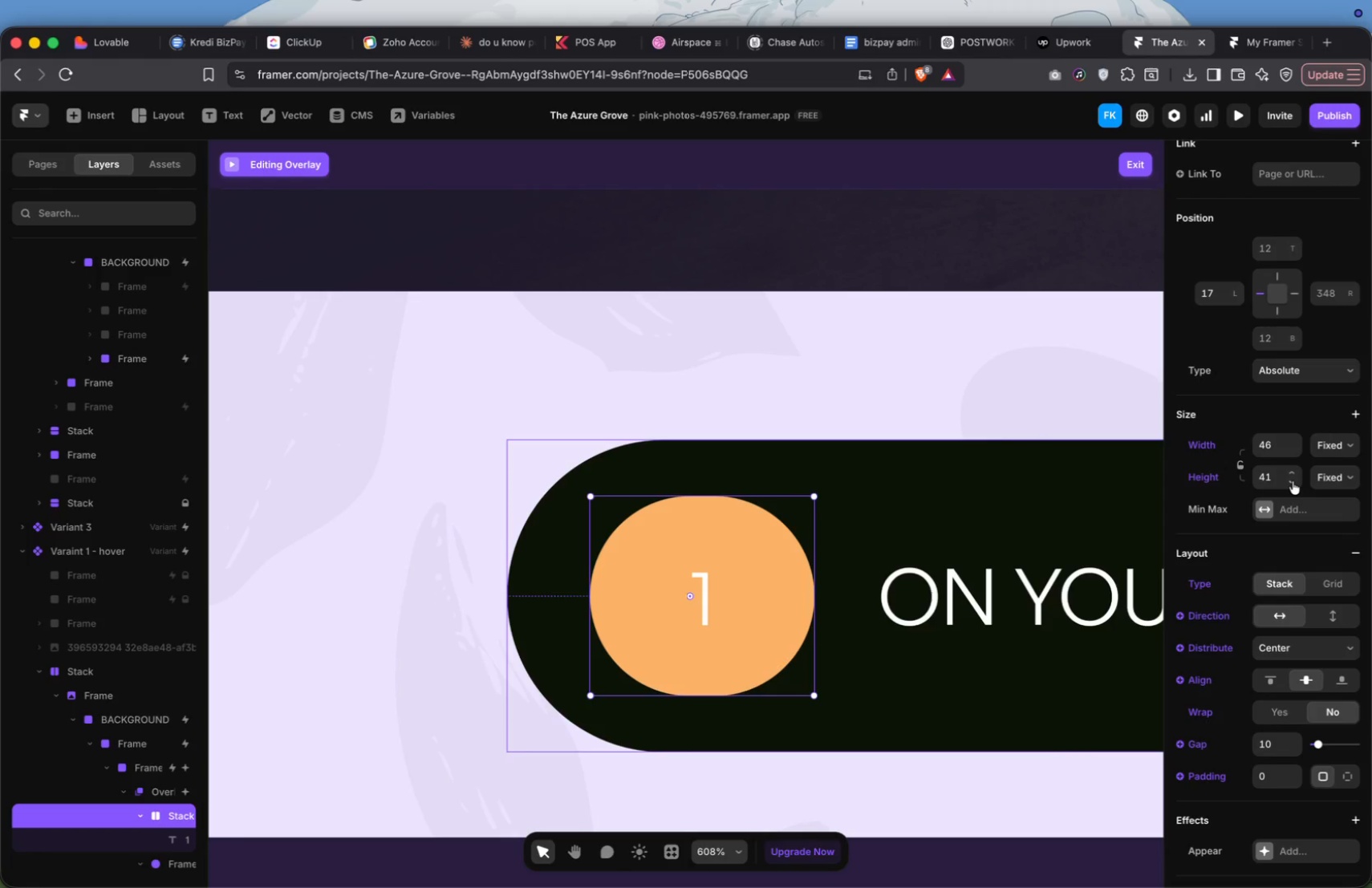 
left_click([1293, 481])
 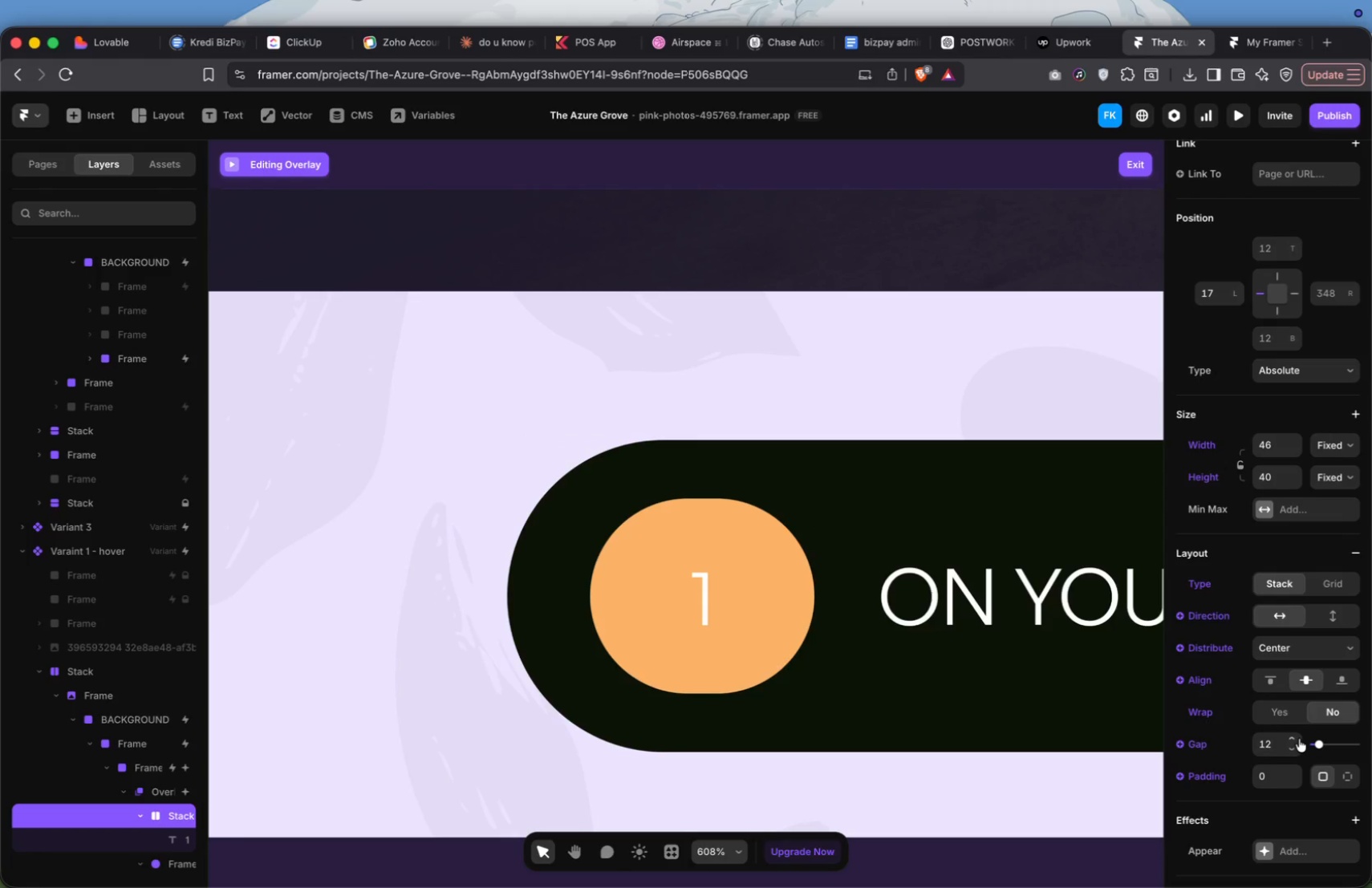 
left_click([1299, 739])
 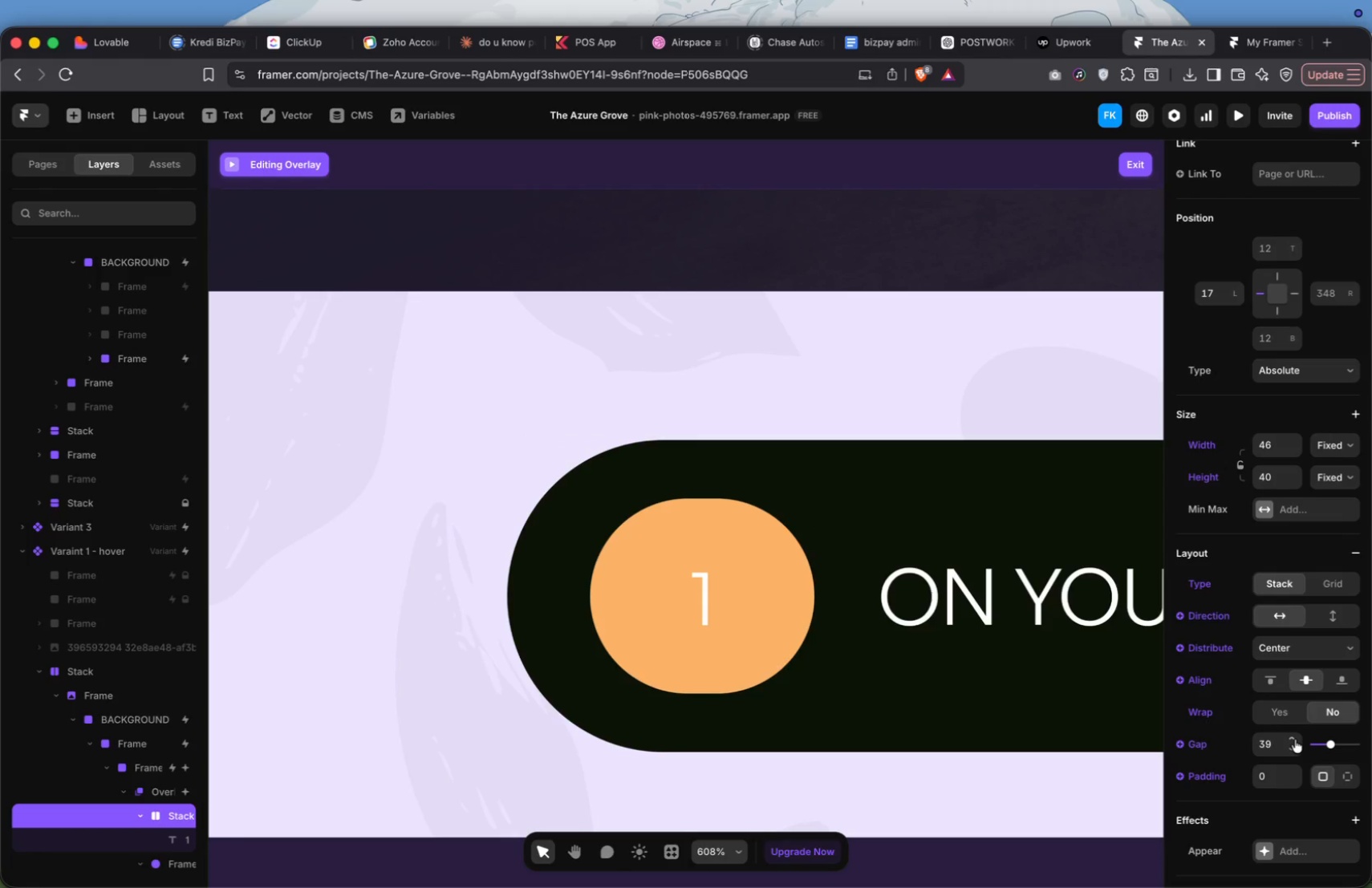 
left_click([1295, 740])
 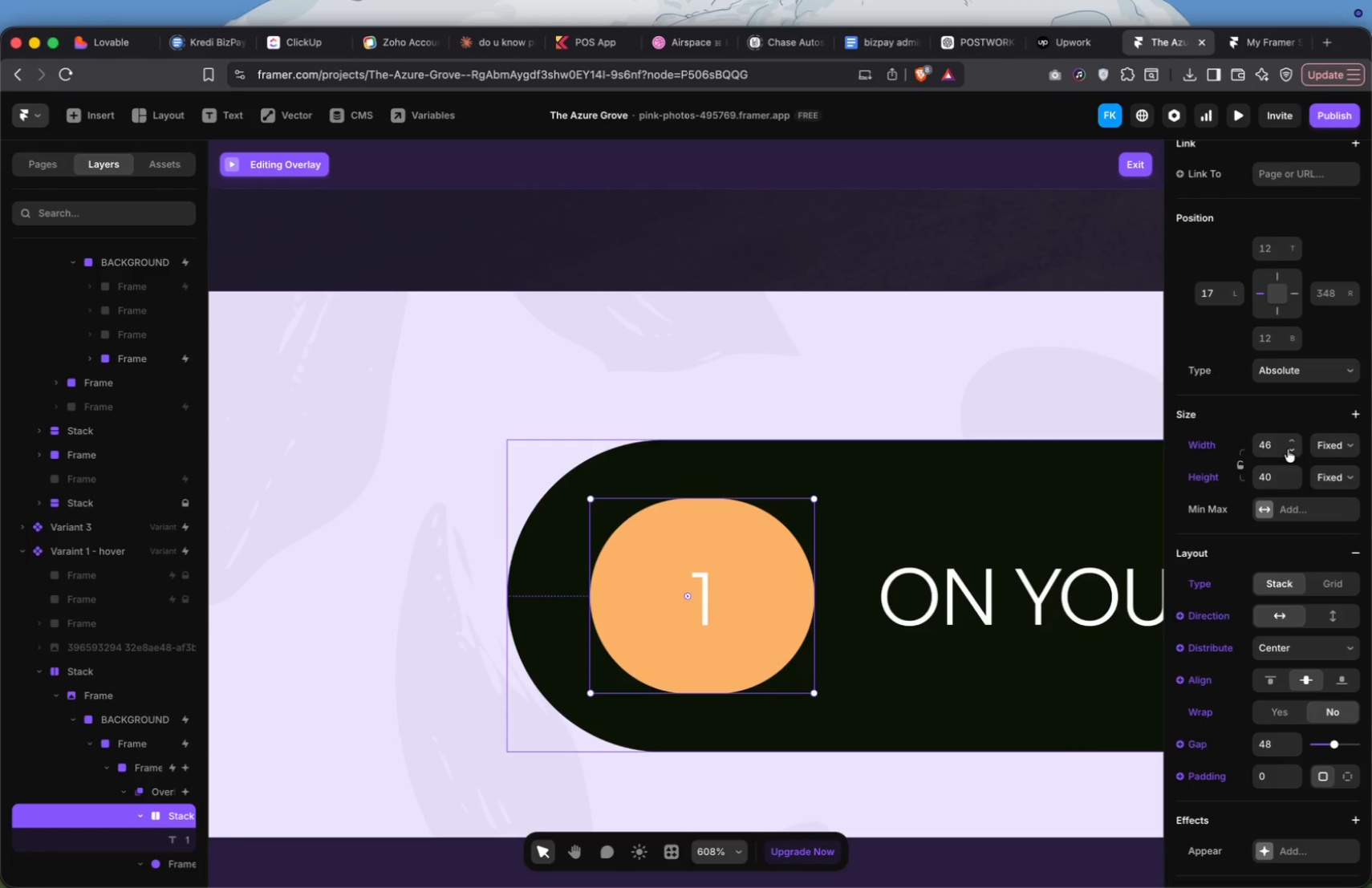 
left_click([1288, 449])
 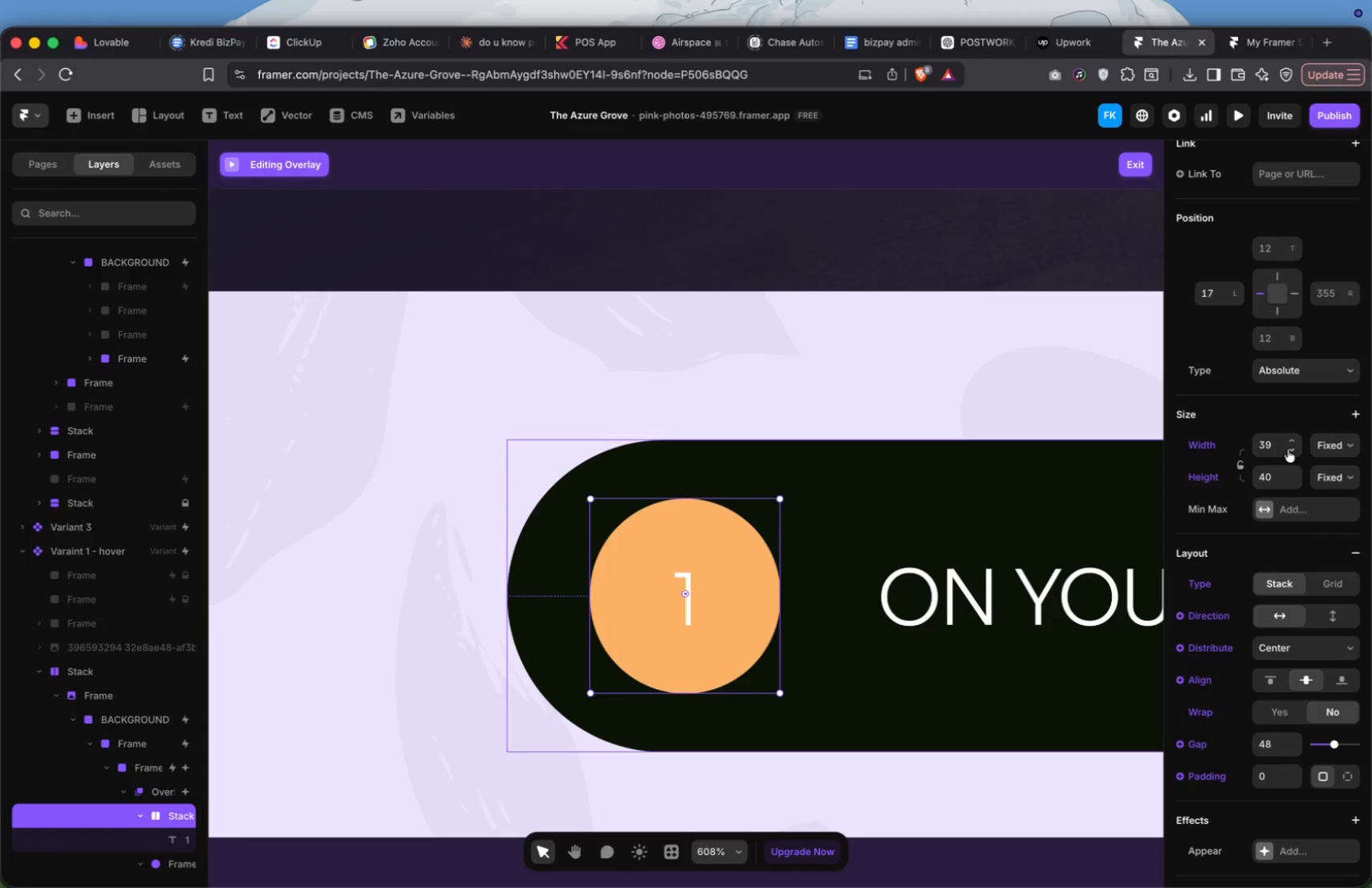 
left_click([1288, 449])
 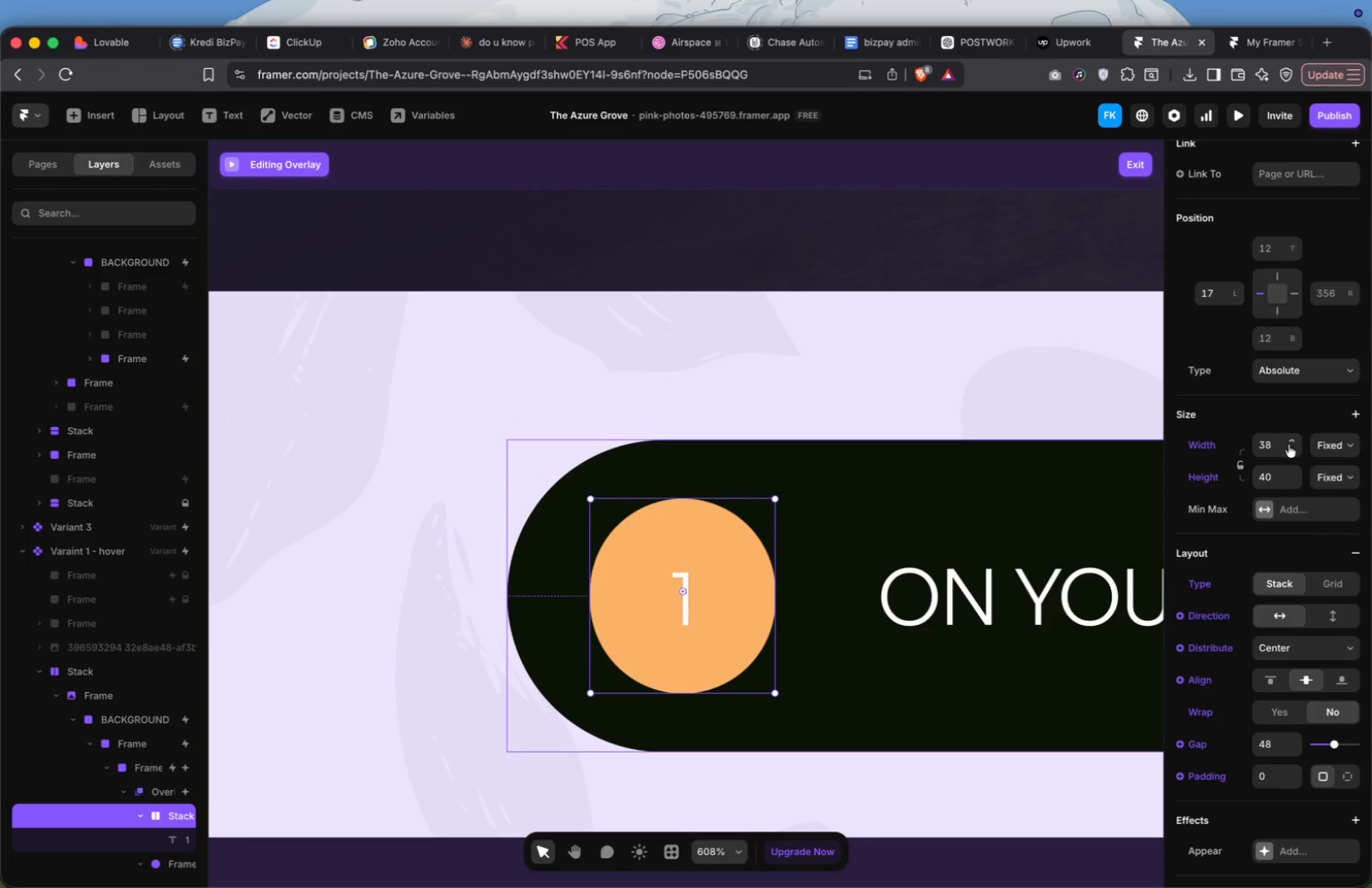 
double_click([1290, 440])
 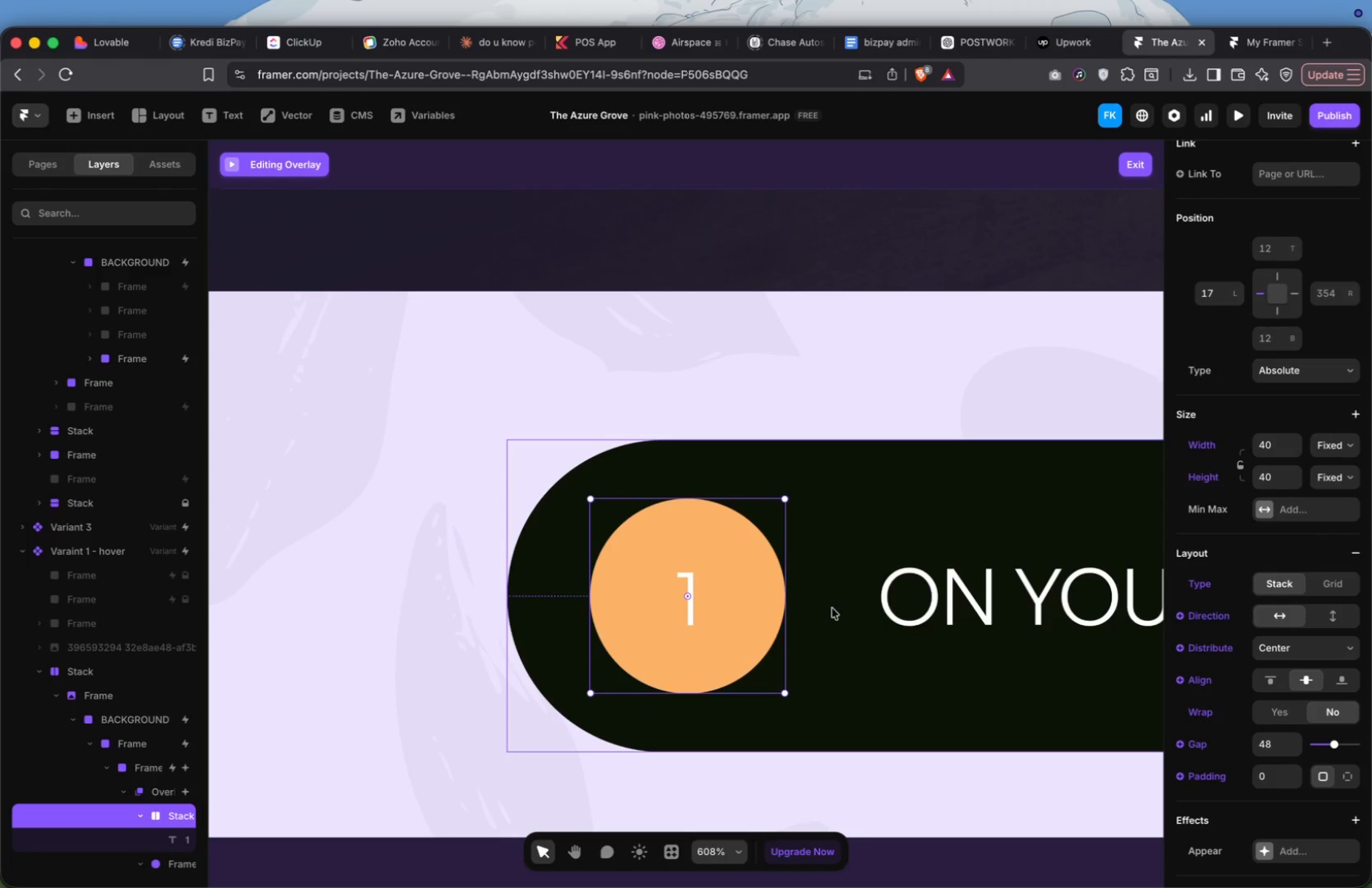 
left_click_drag(start_coordinate=[749, 607], to_coordinate=[722, 606])
 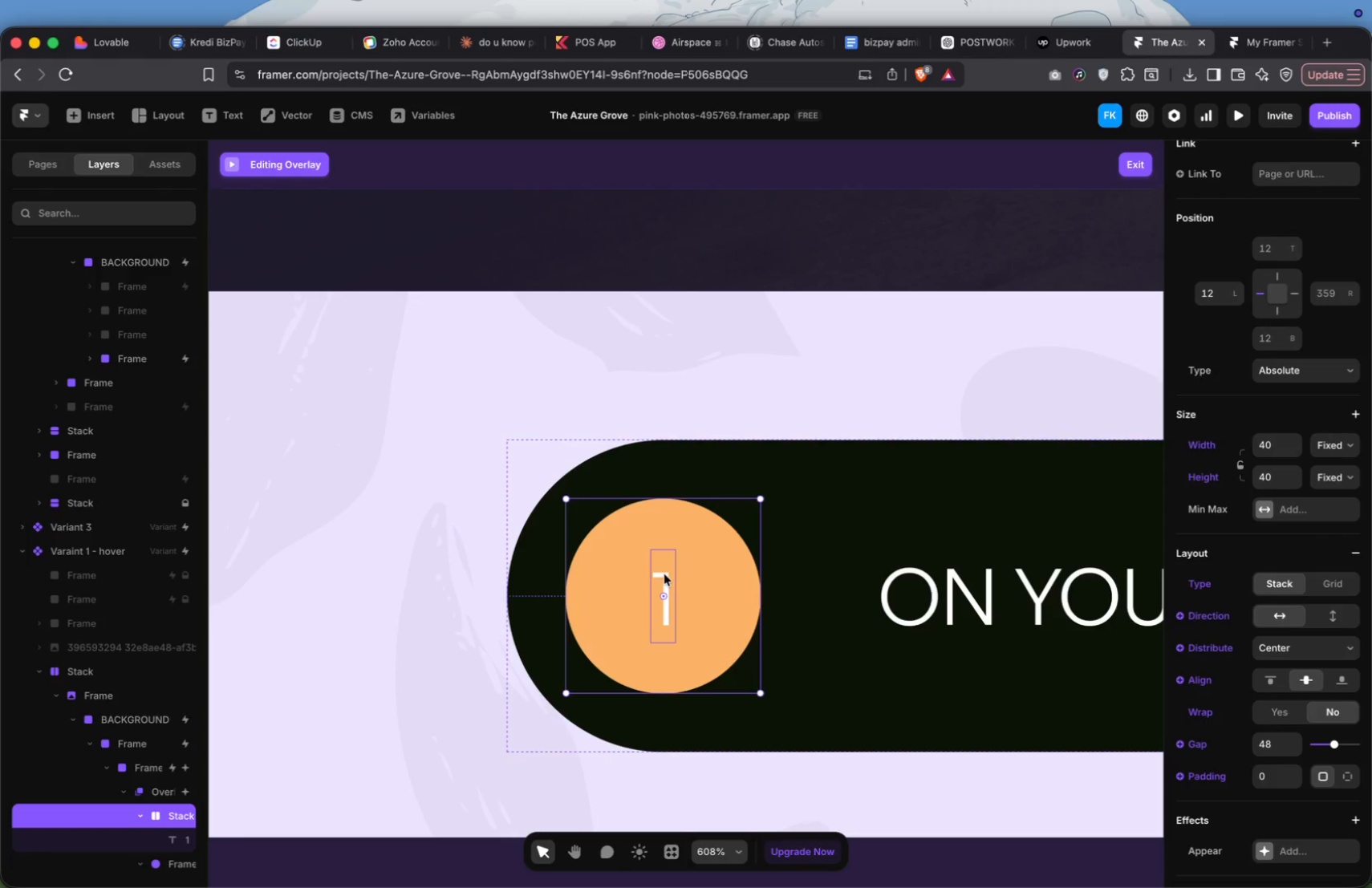 
mouse_move([727, 623])
 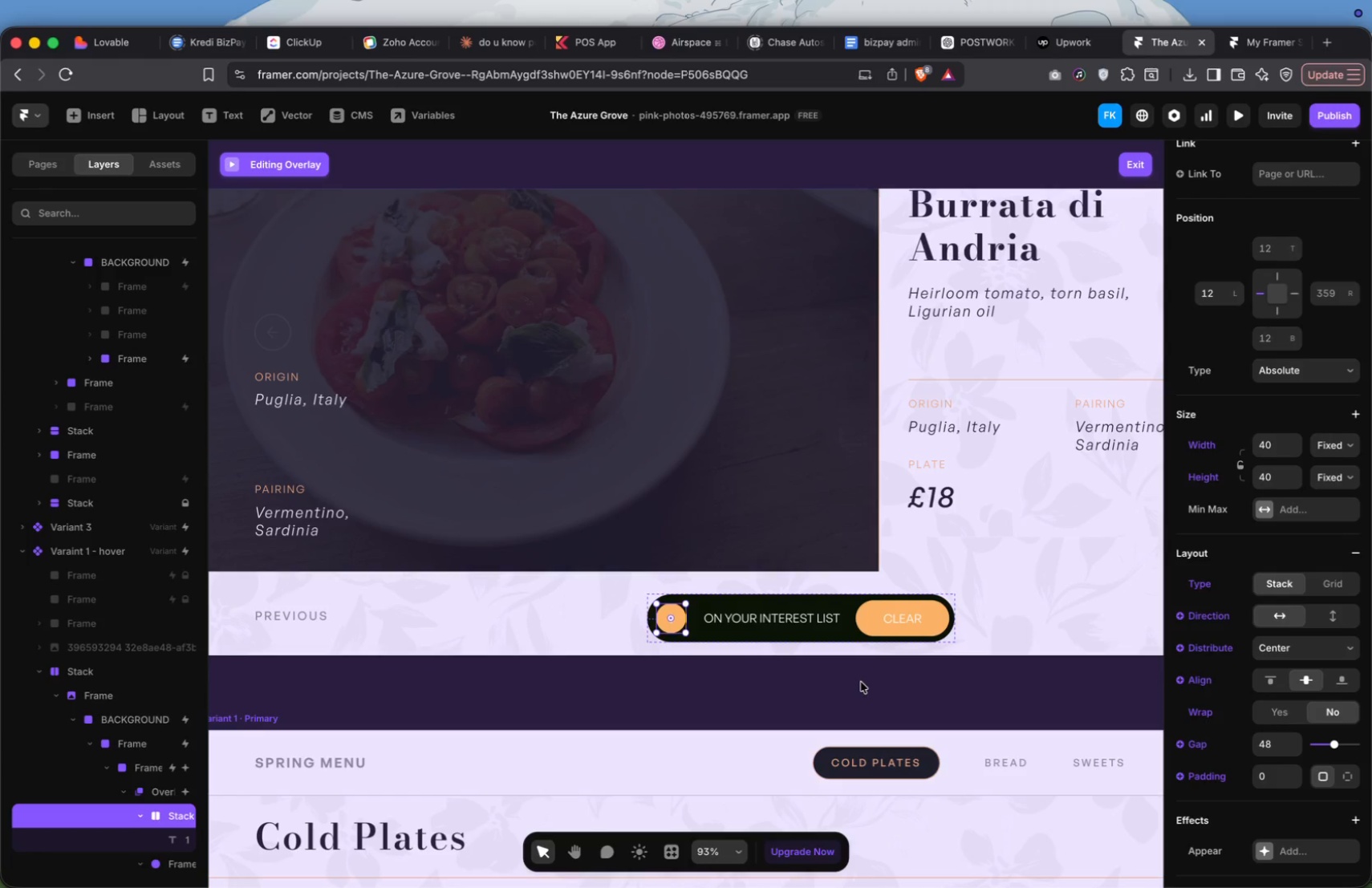 
left_click([862, 682])
 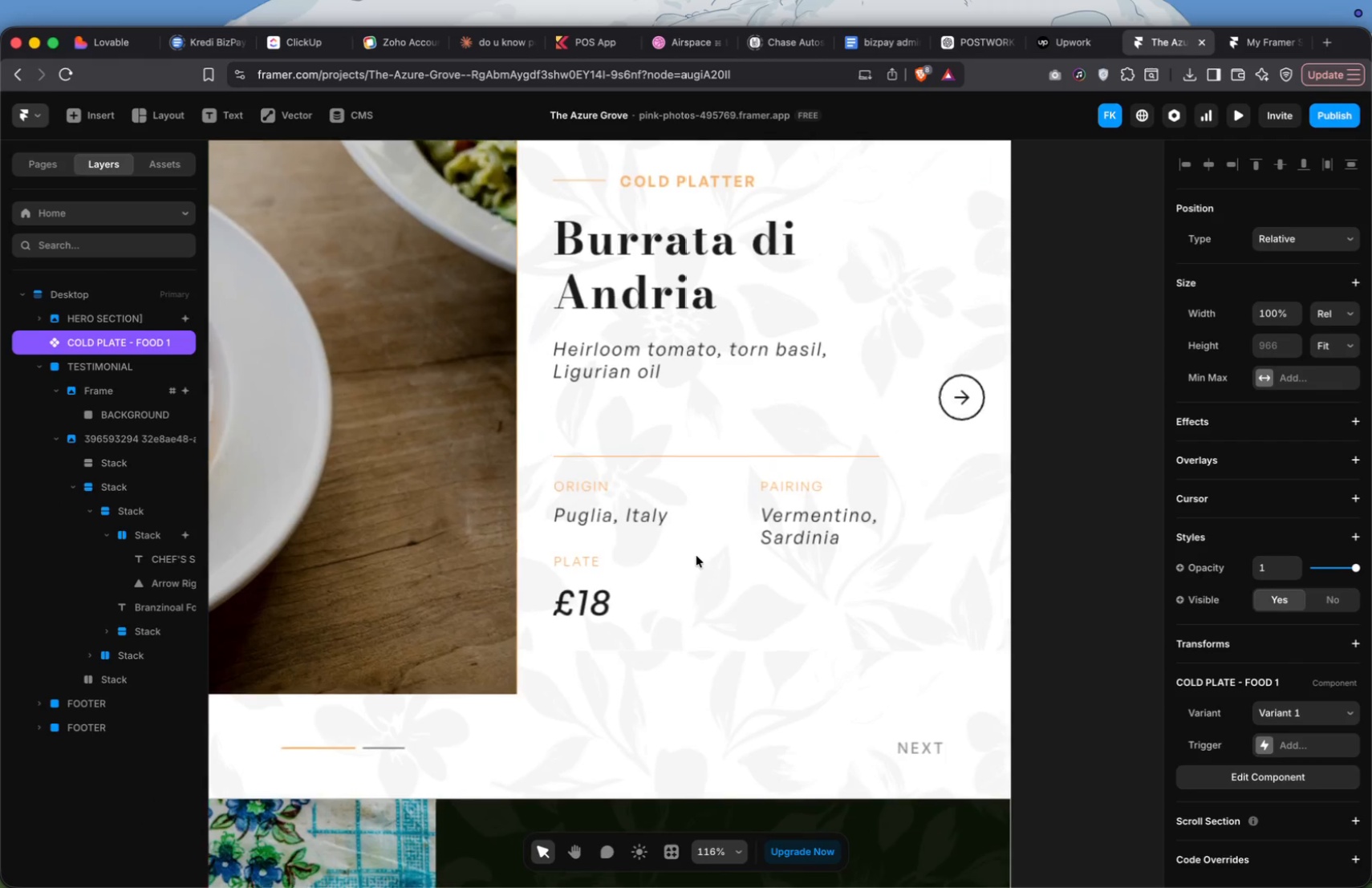 
wait(6.87)
 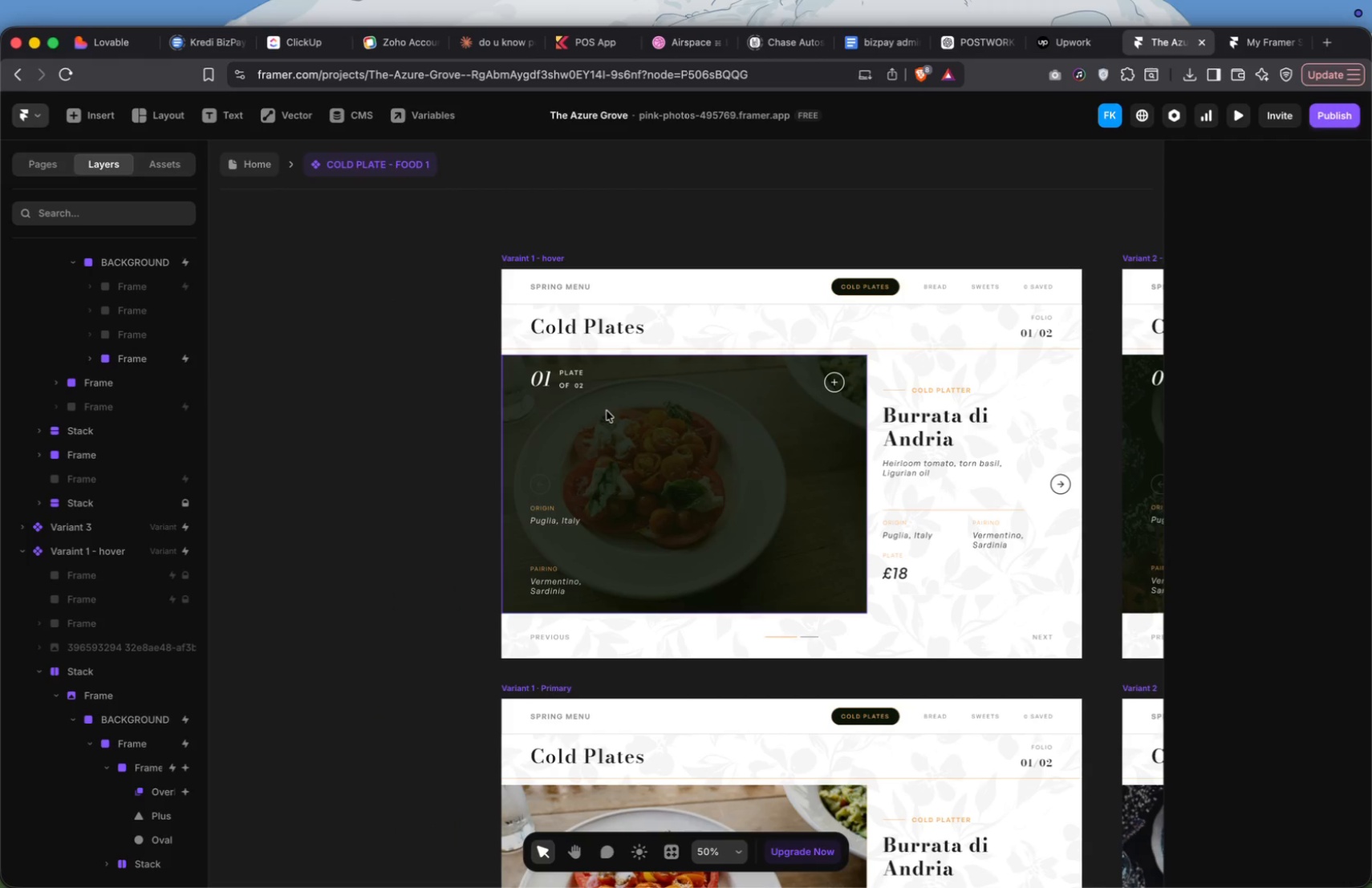 
hold_key(key=CommandLeft, duration=0.81)
left_click([919, 753])
 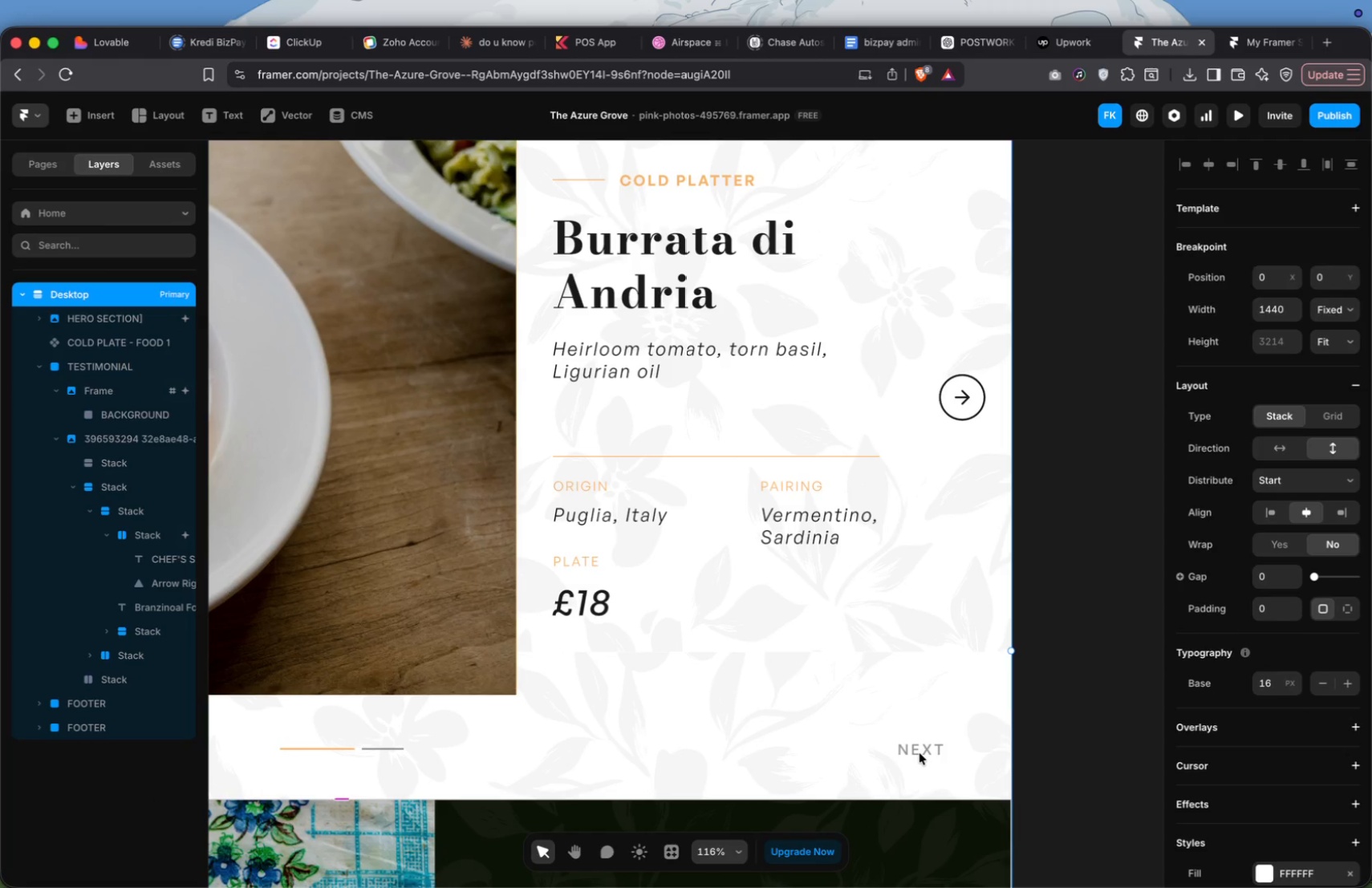 
double_click([919, 753])
 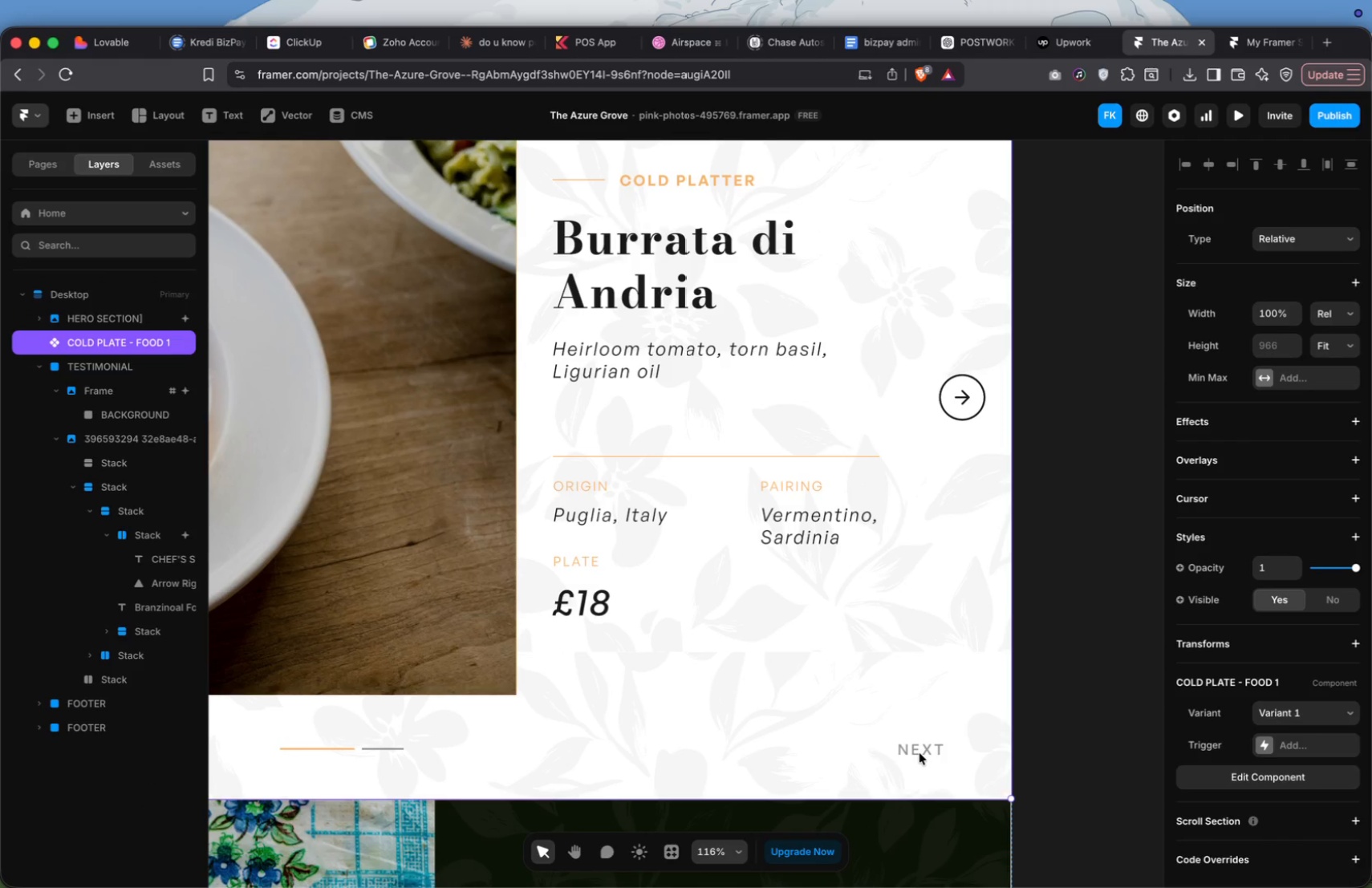 
left_click([919, 753])
 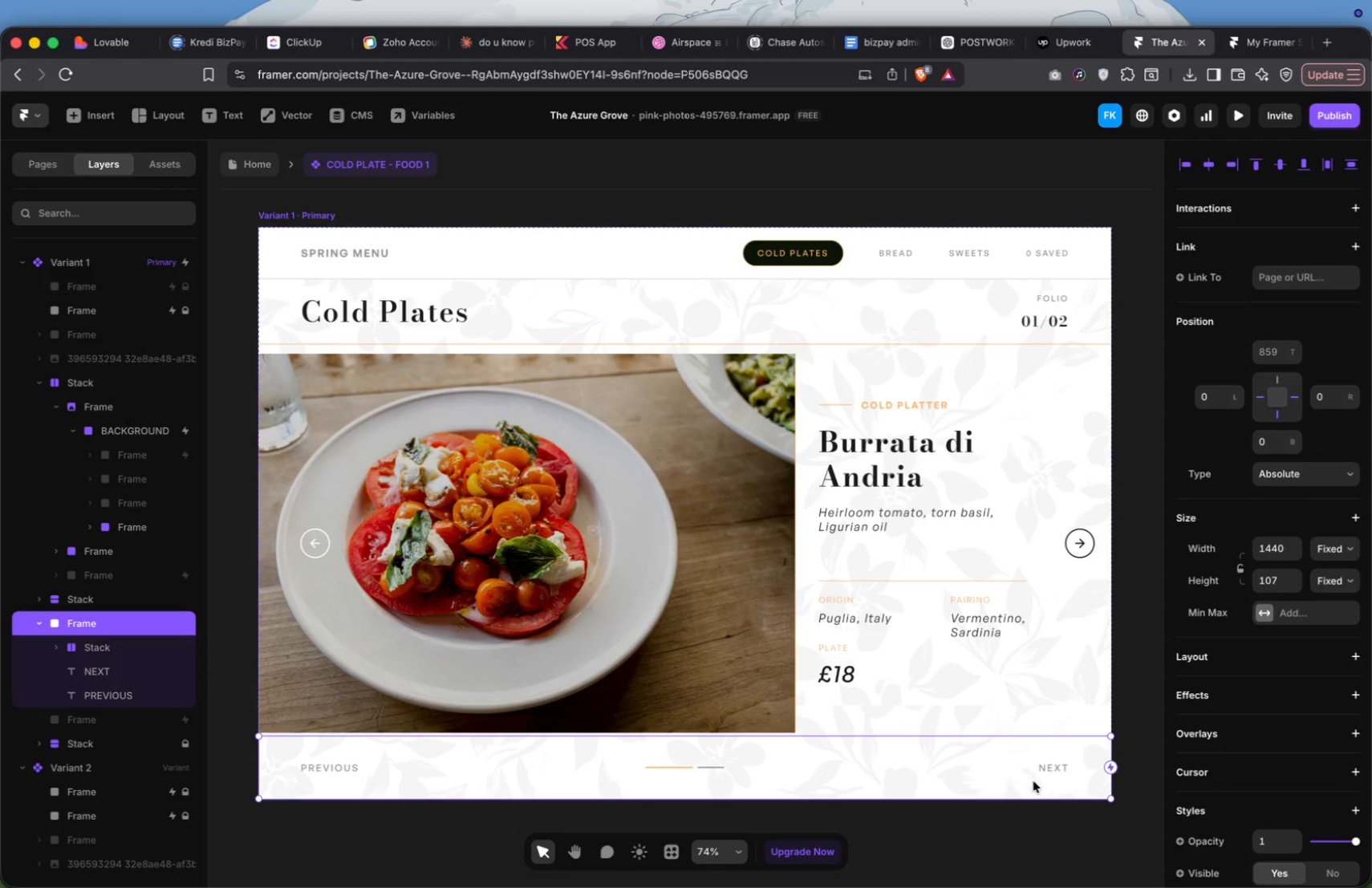 
hold_key(key=CommandLeft, duration=0.52)
left_click([1045, 769])
 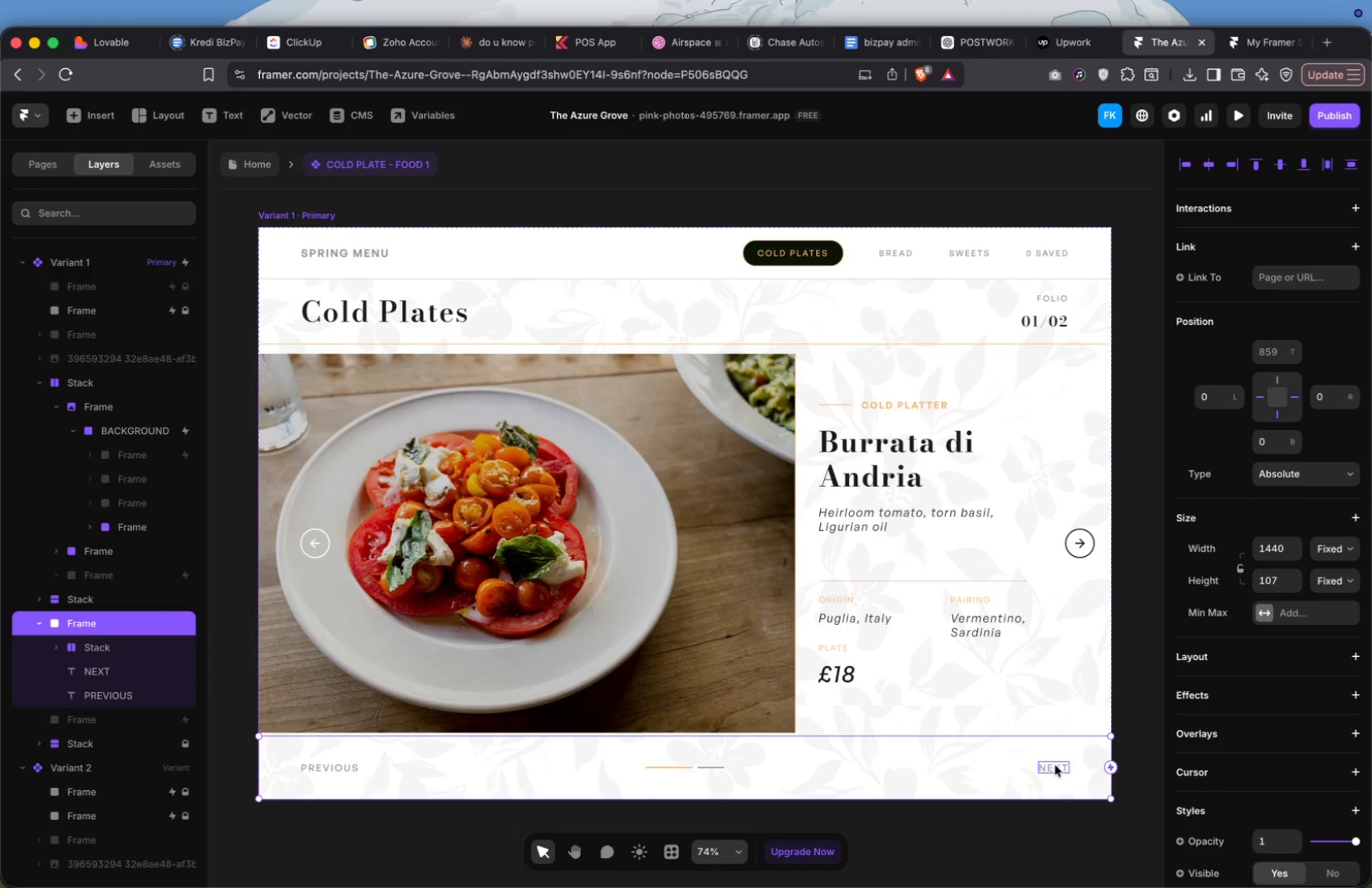 
left_click([1056, 764])
 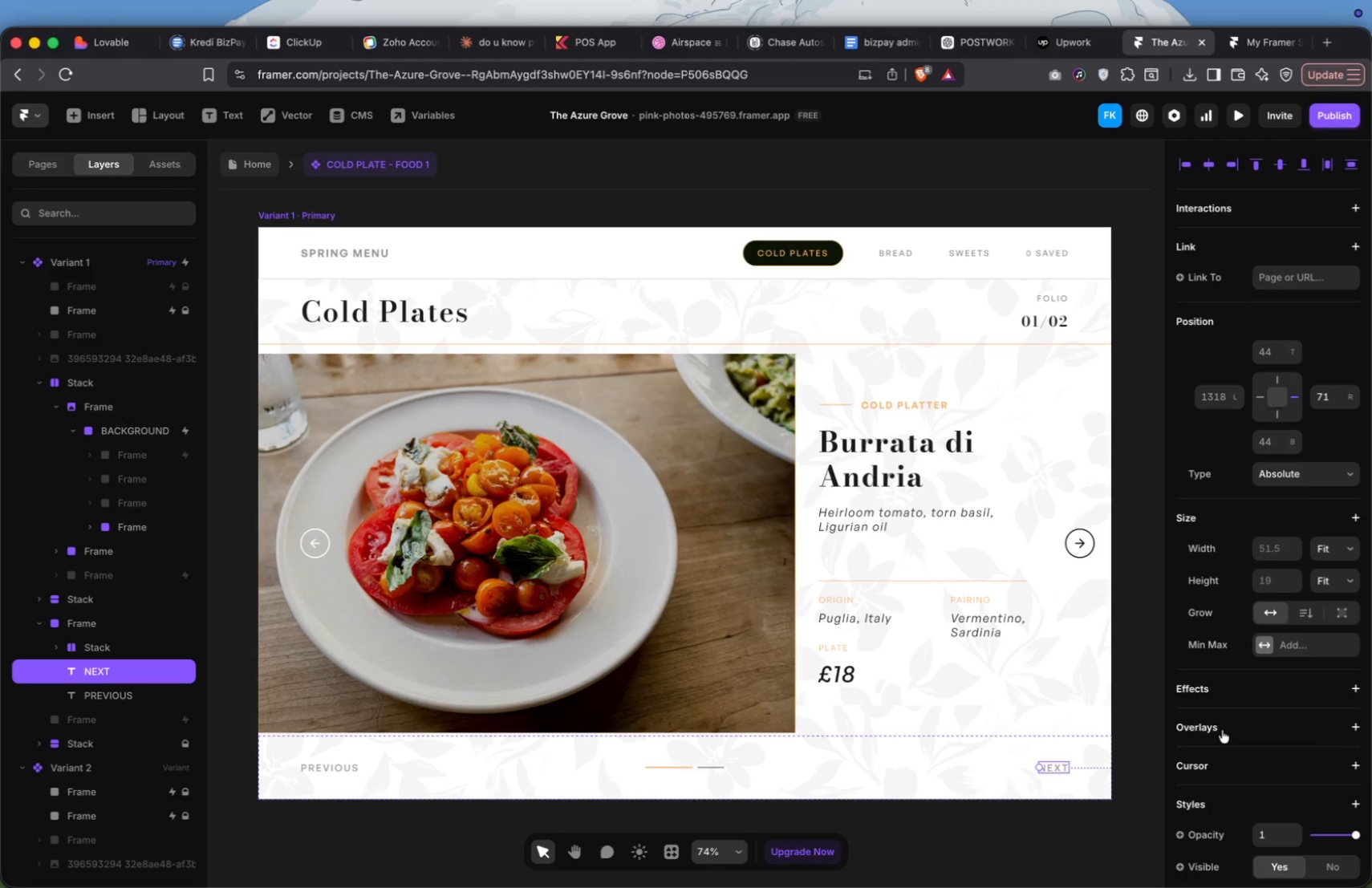 
left_click([1267, 550])
 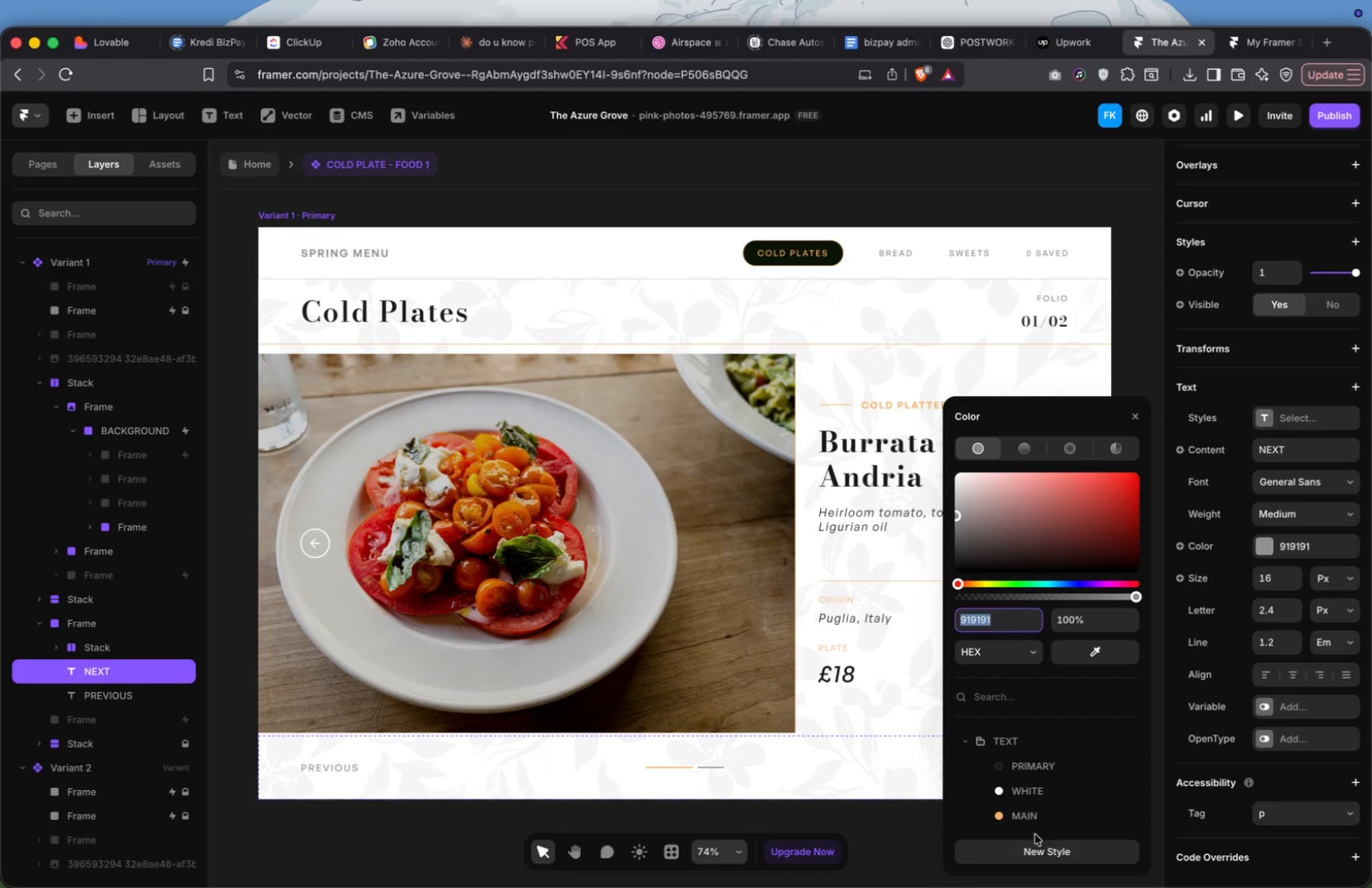 
scroll: coordinate [1268, 557], scroll_direction: down, amount: 123.0
 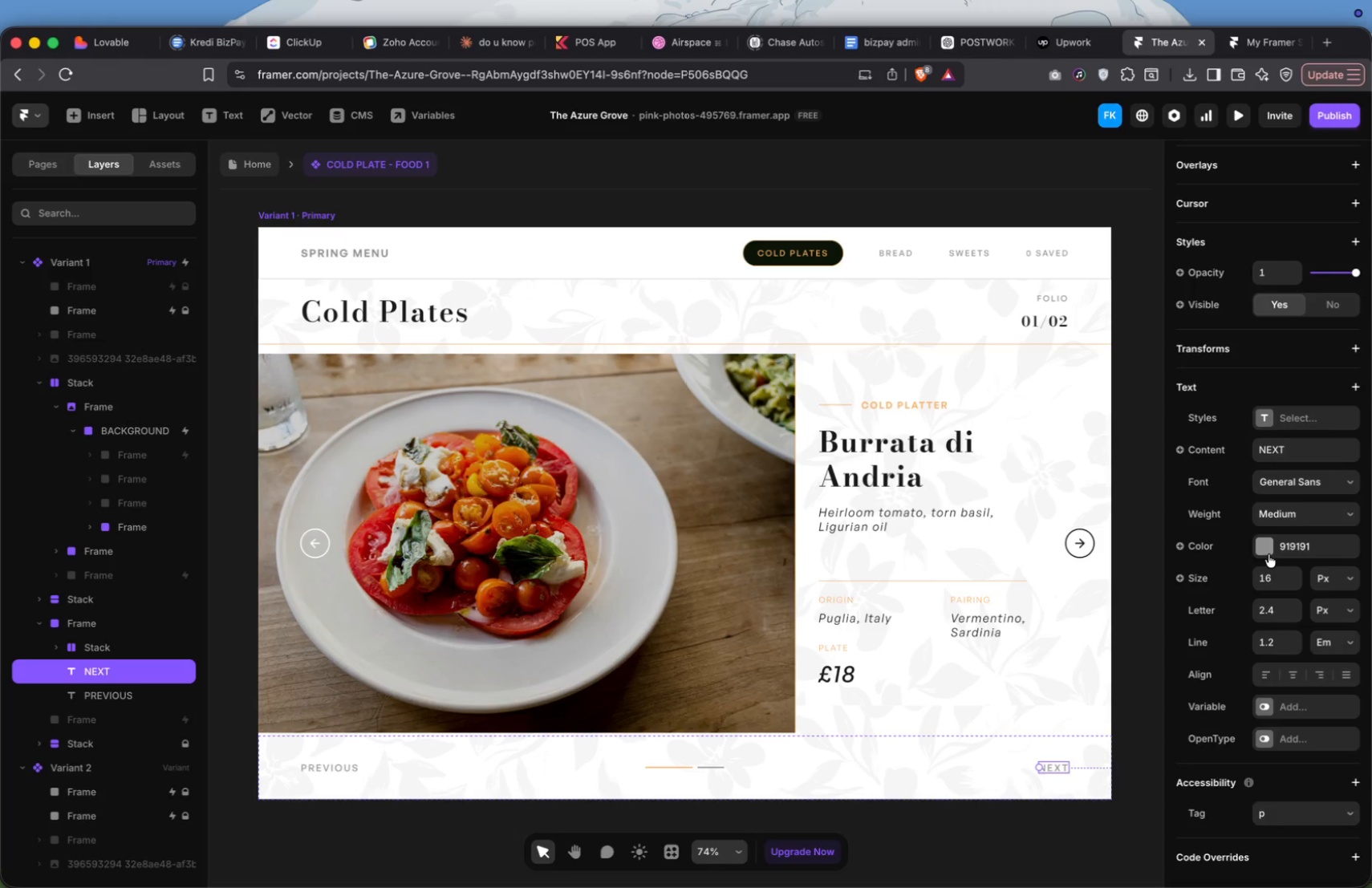 
left_click([1030, 854])
 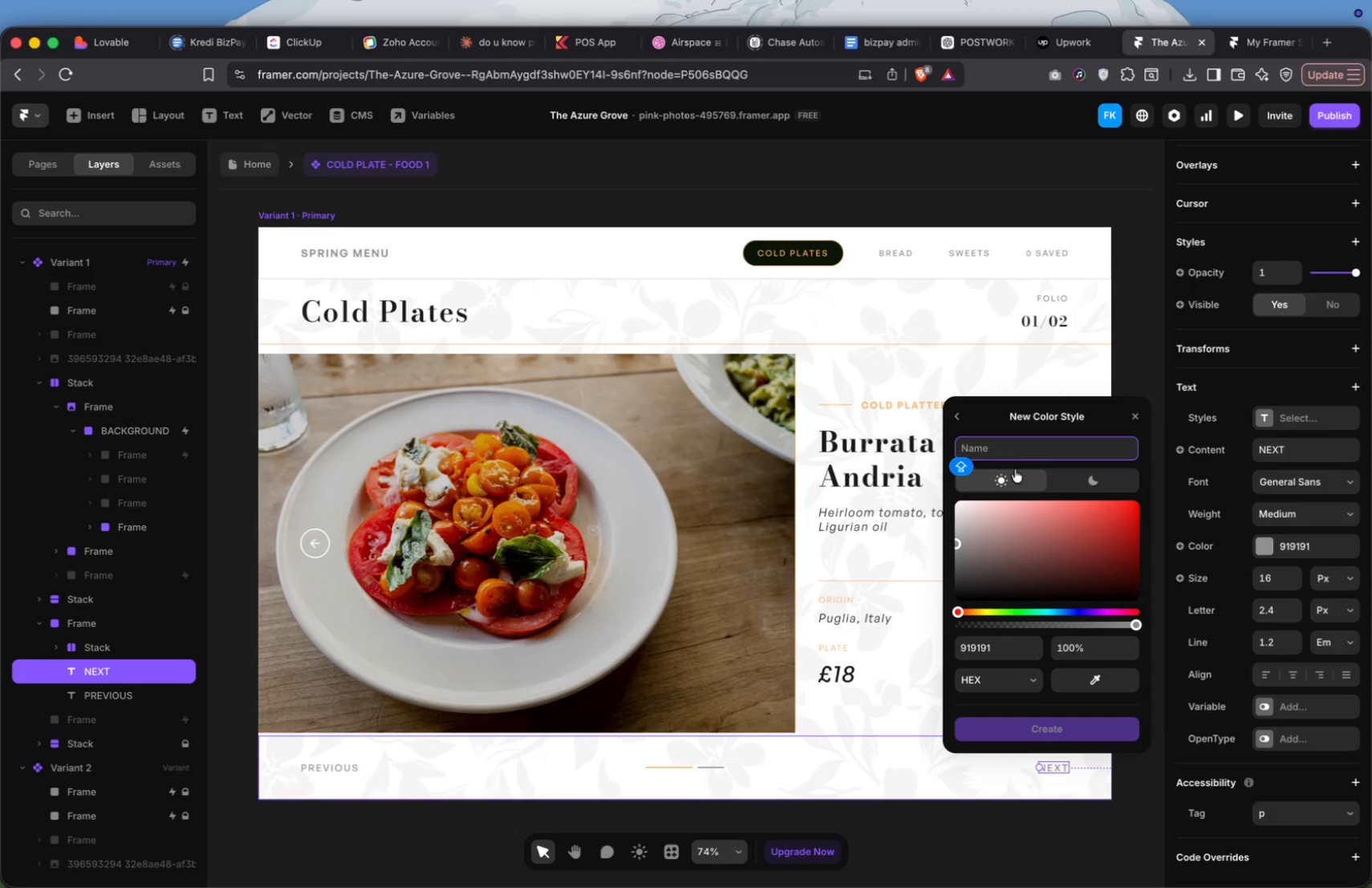 
type(text/grey)
 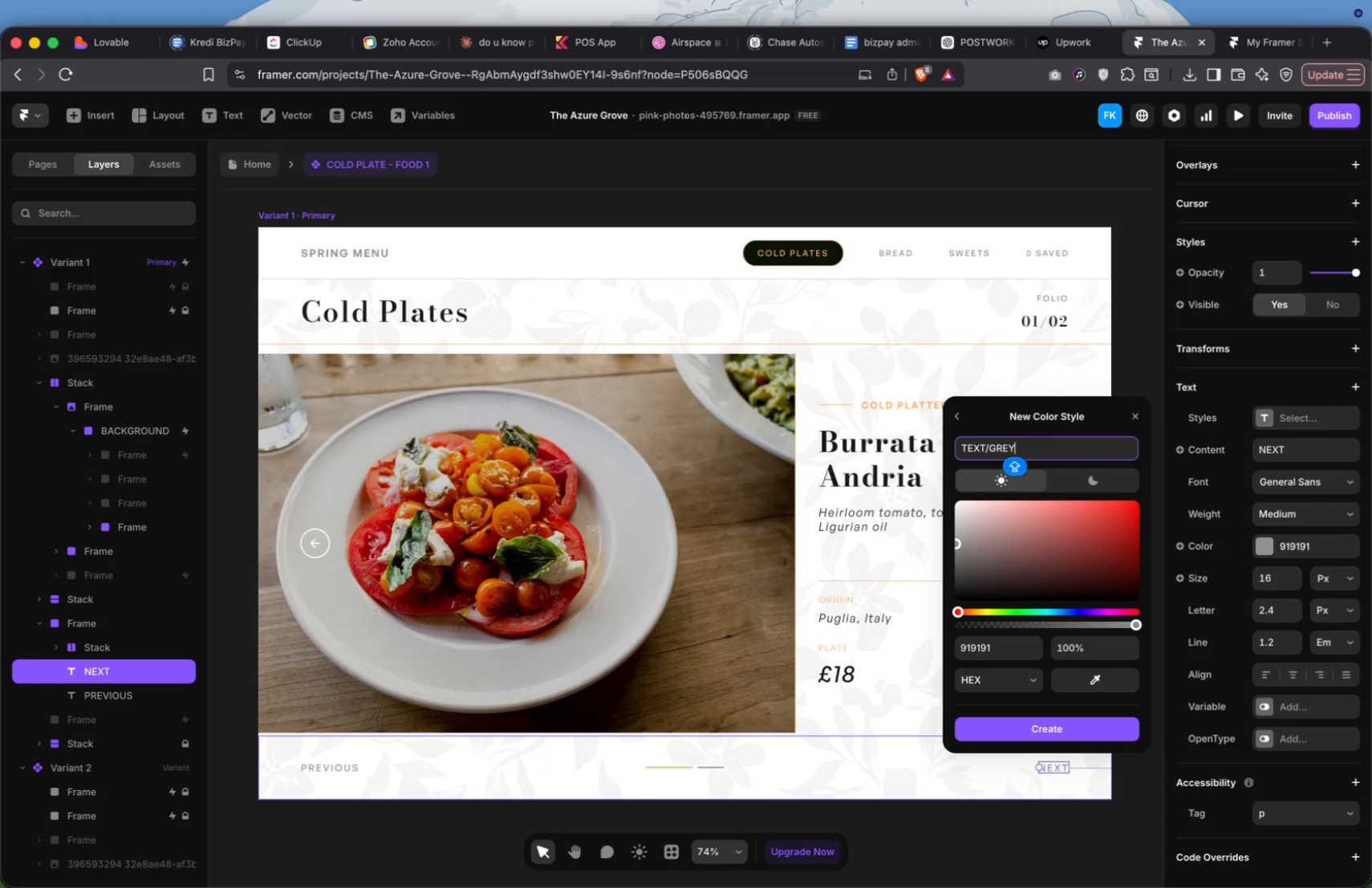 
key(Enter)
 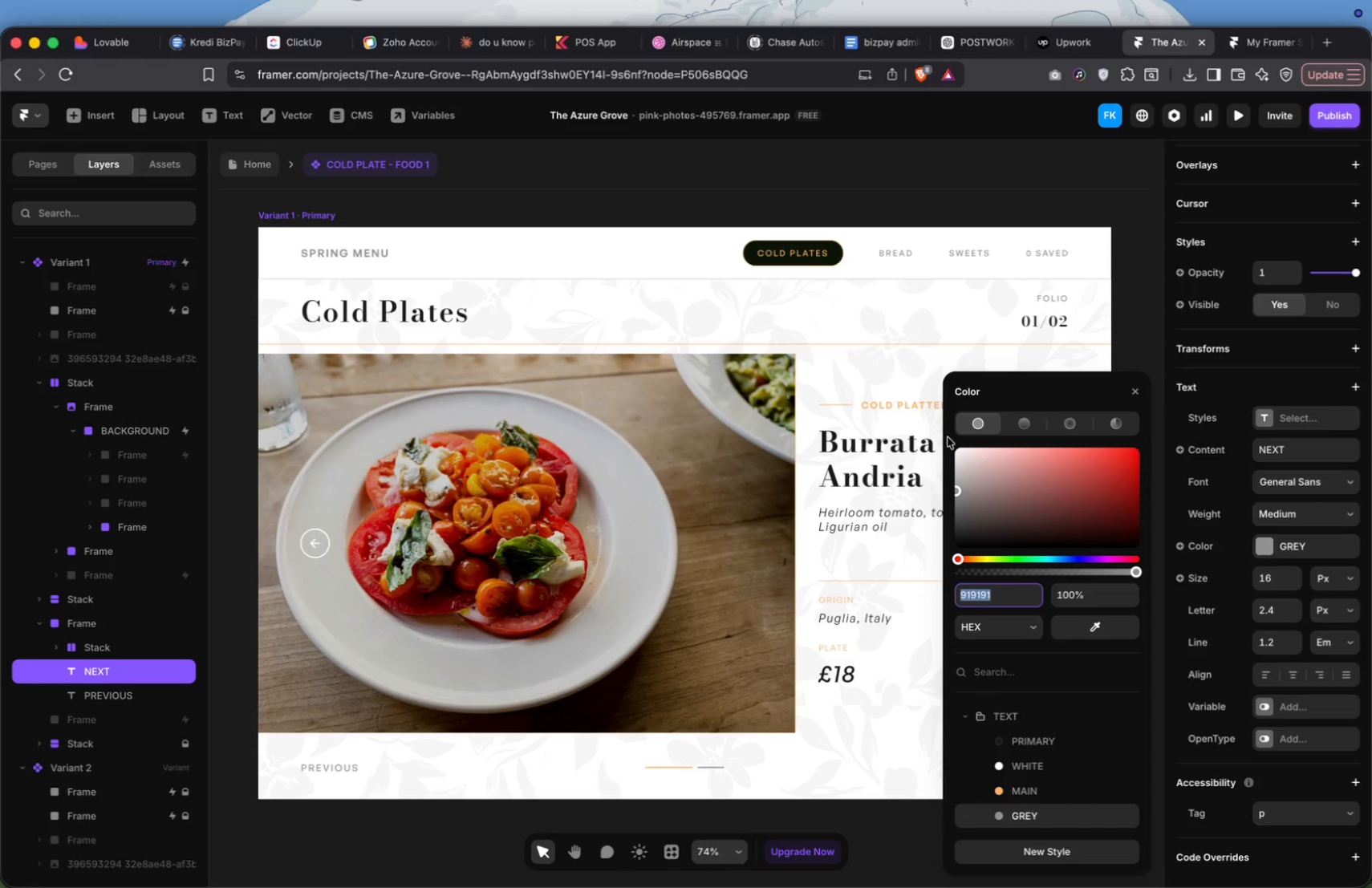 
left_click([857, 399])
 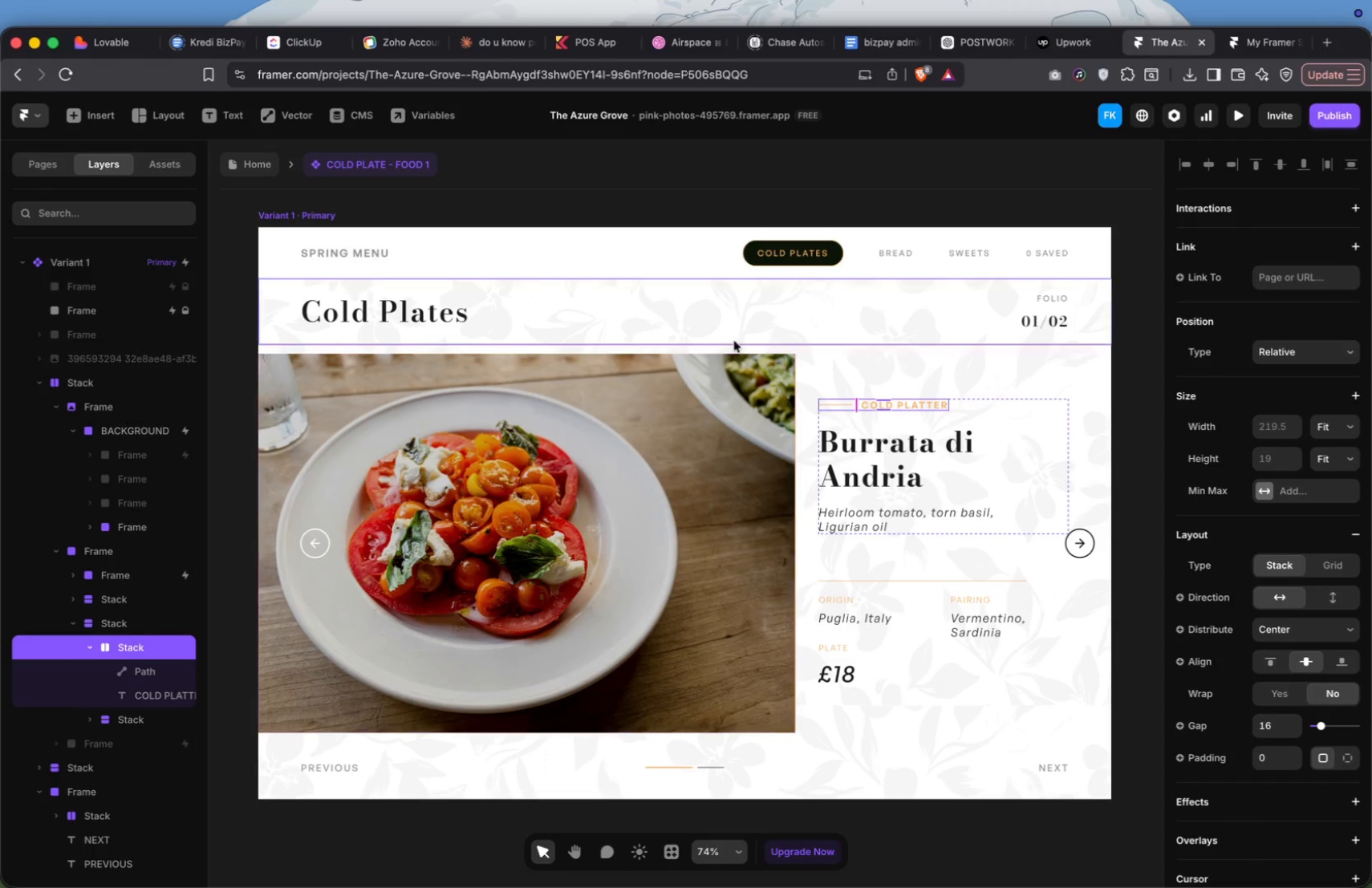 
scroll: coordinate [669, 373], scroll_direction: up, amount: 58.0
 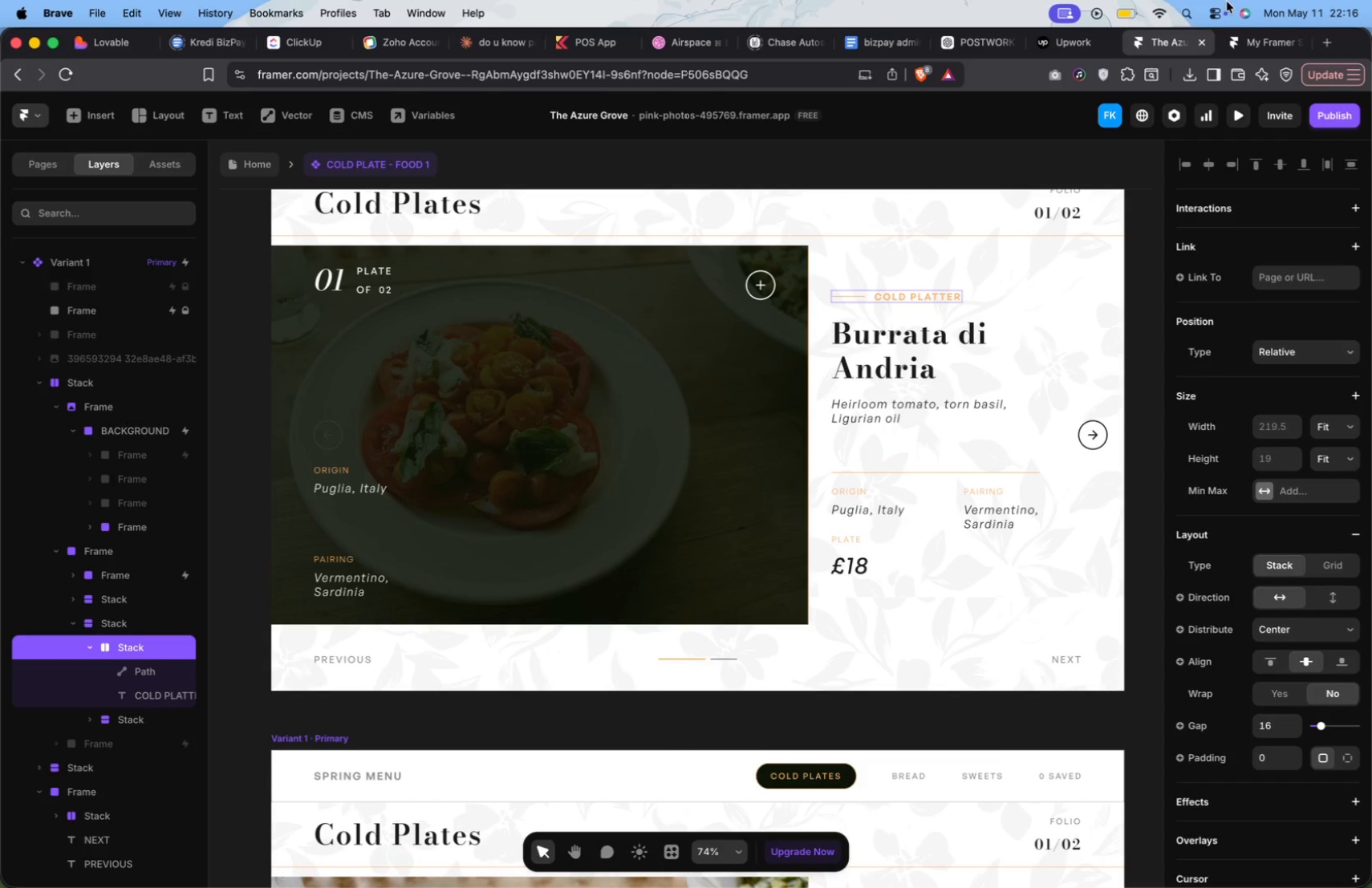 
left_click([1220, 7])
 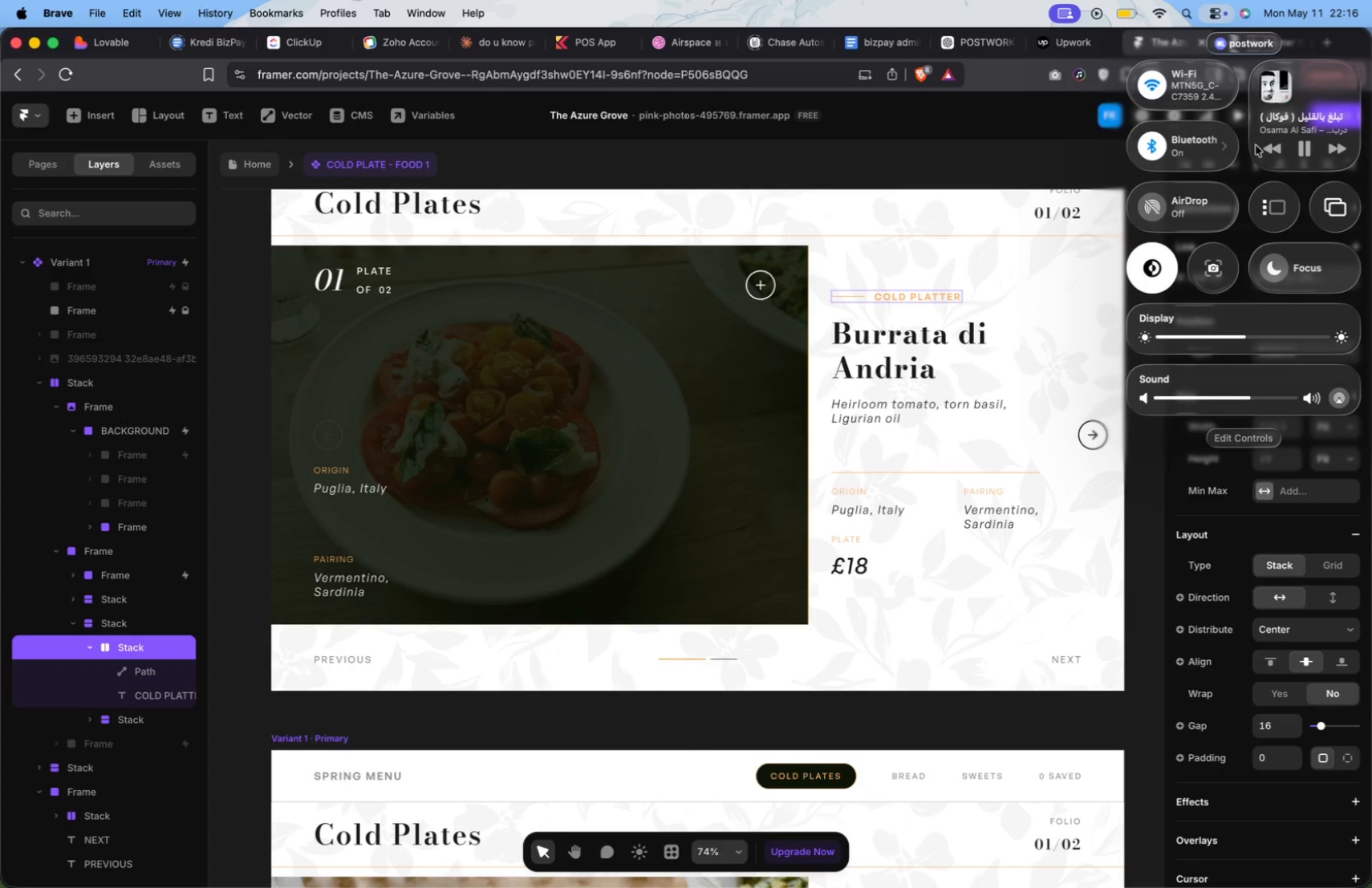 
left_click([1266, 148])
 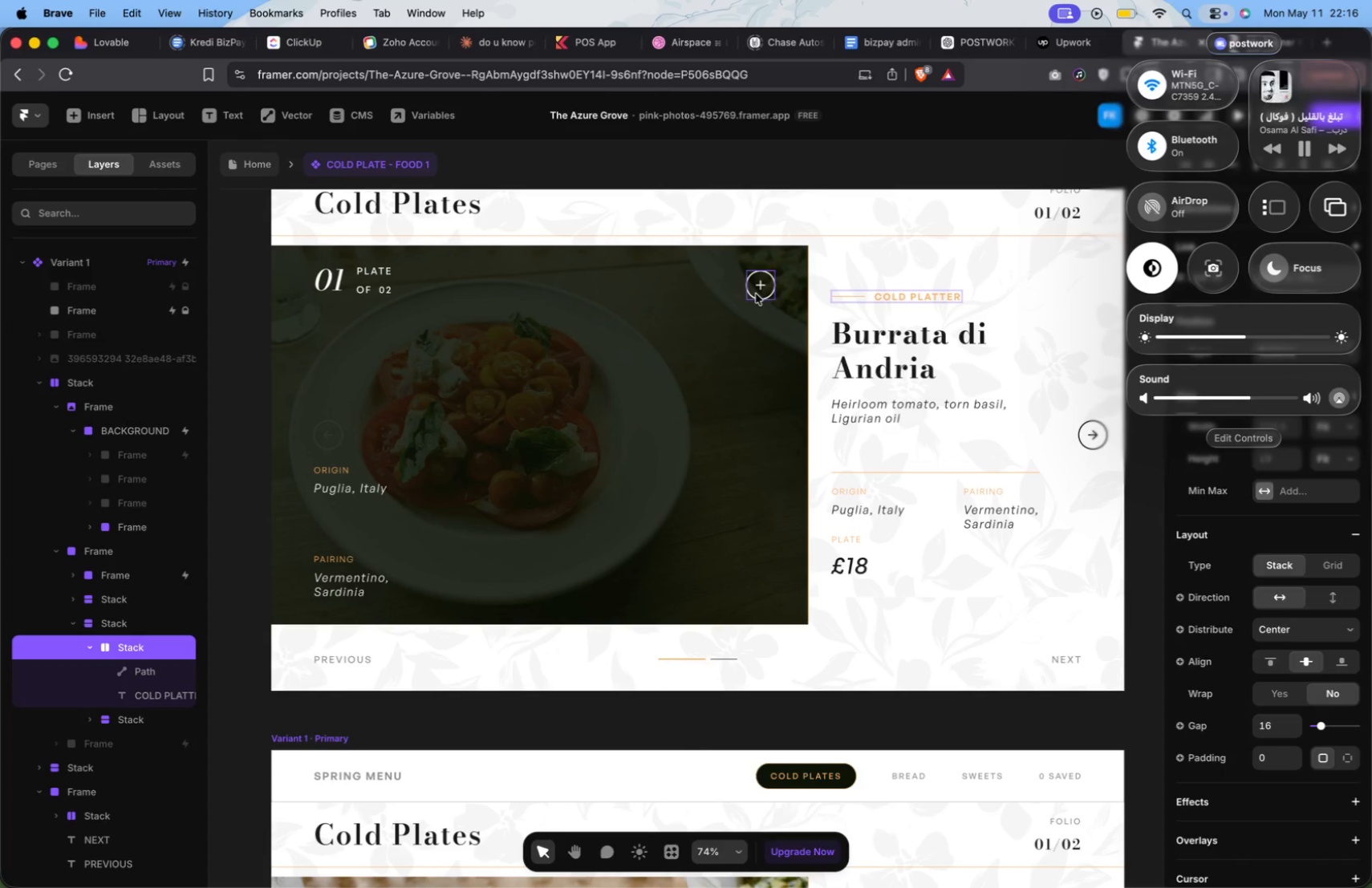 
left_click([759, 298])
 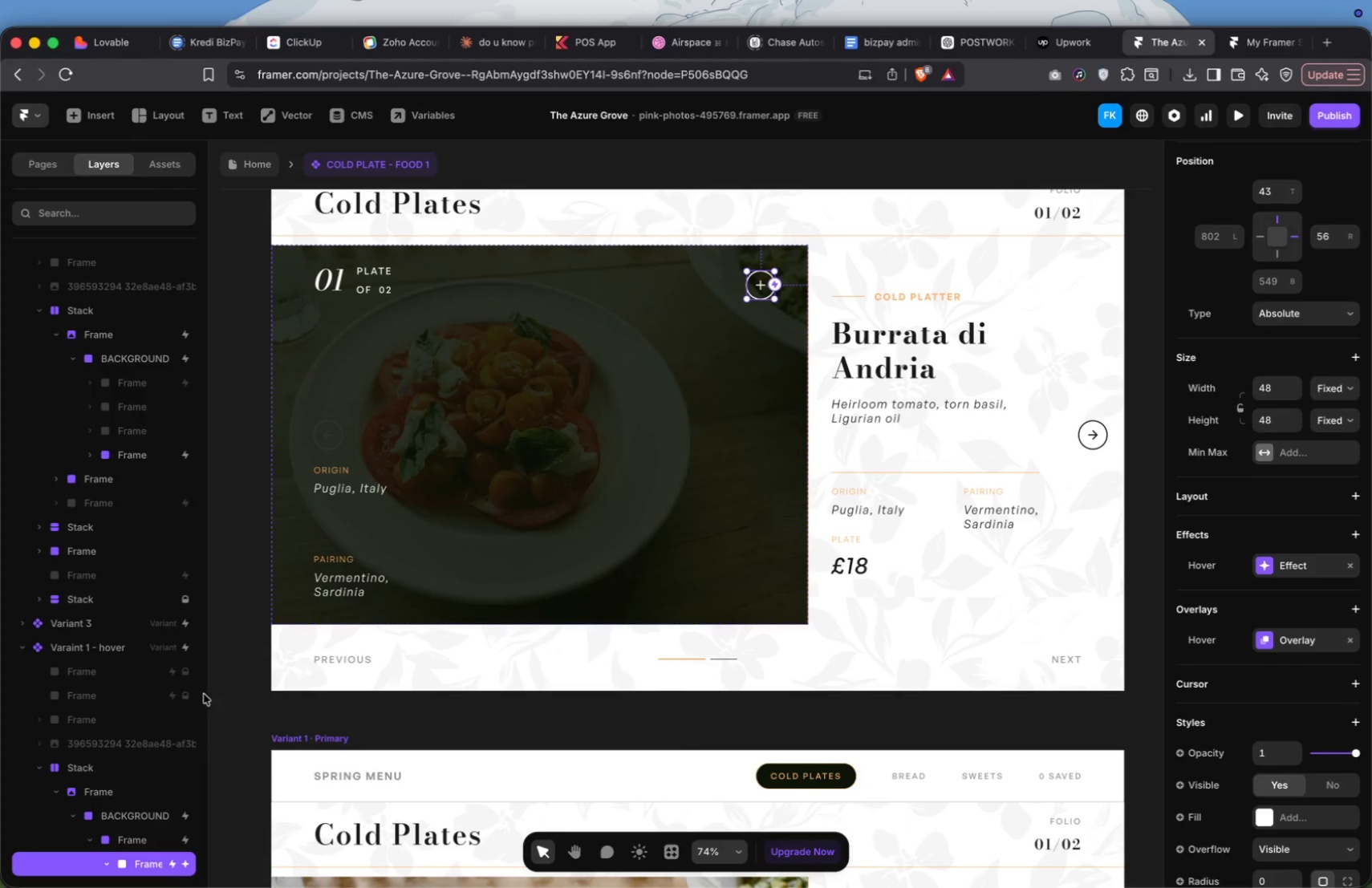 
scroll: coordinate [116, 710], scroll_direction: down, amount: 13.0
 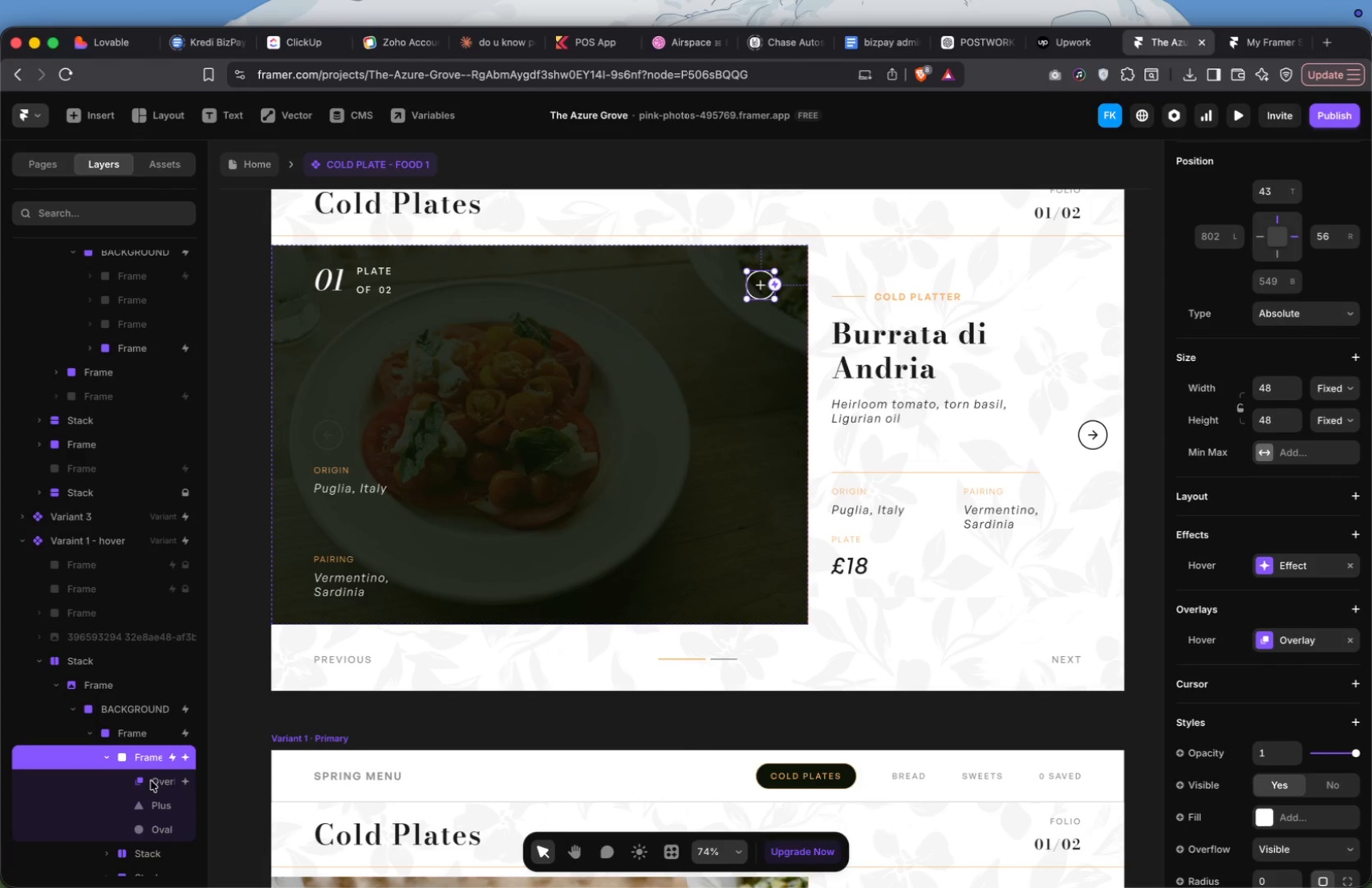 
left_click([153, 789])
 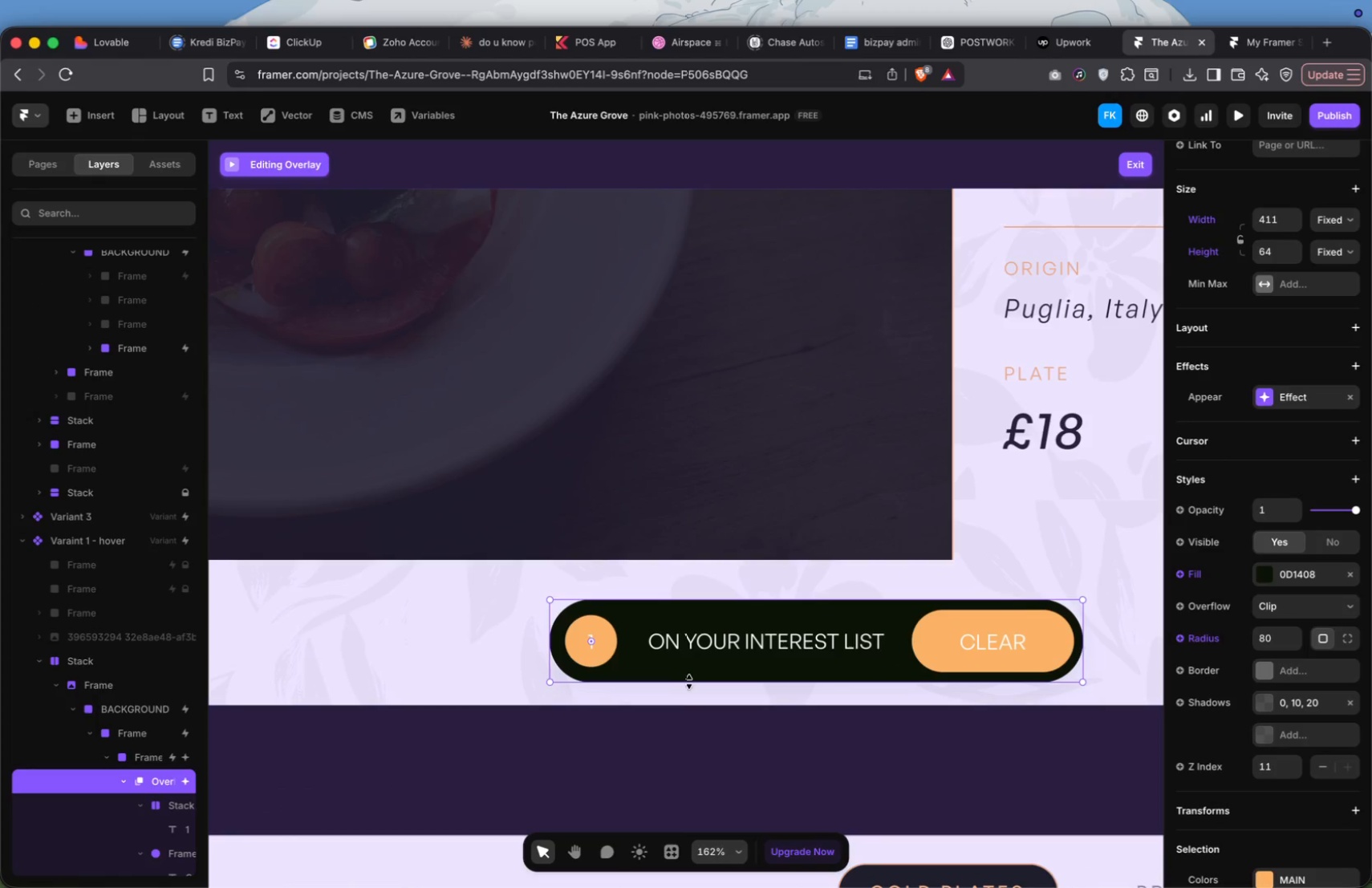 
left_click([606, 647])
 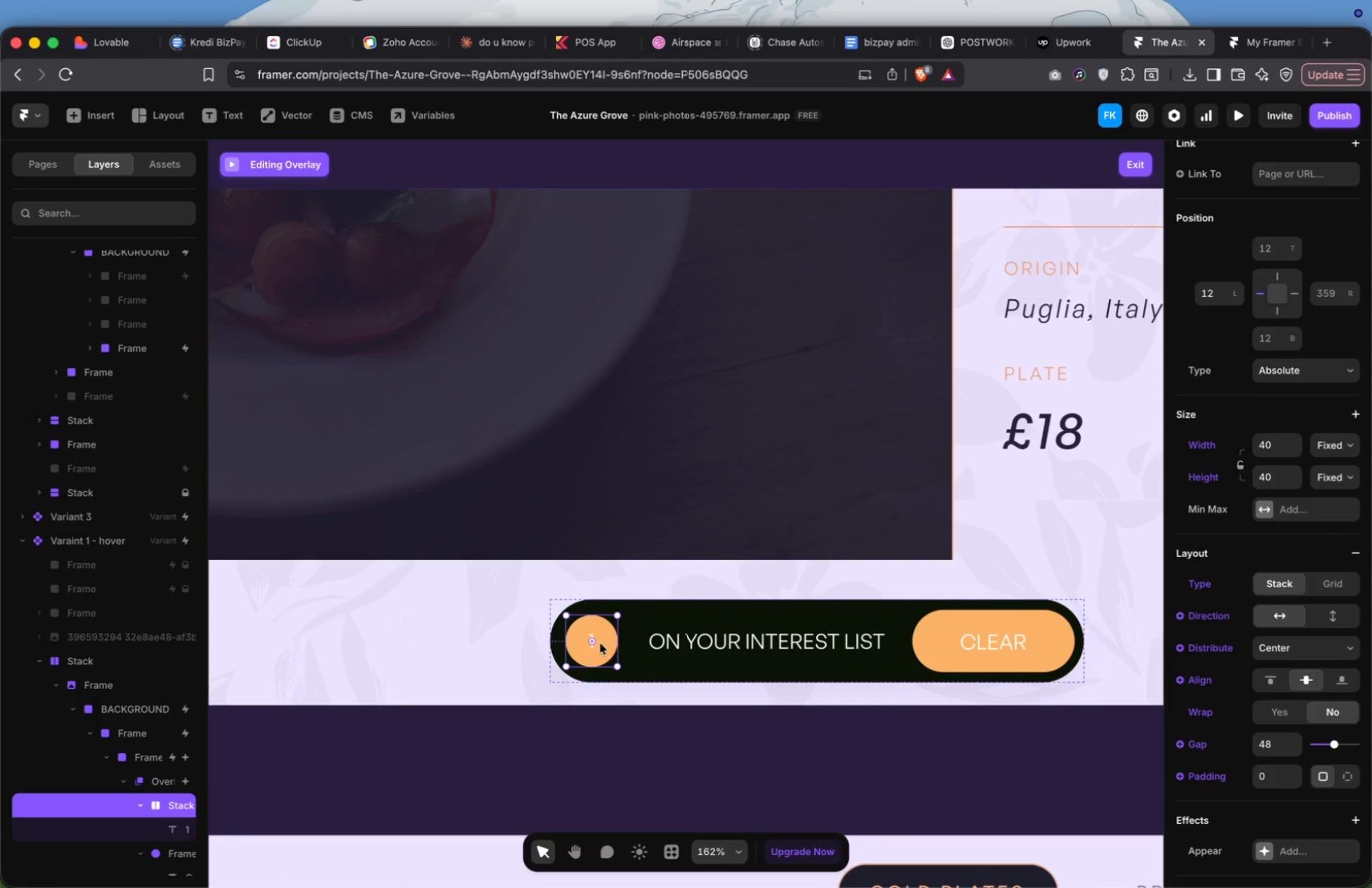 
left_click([590, 643])
 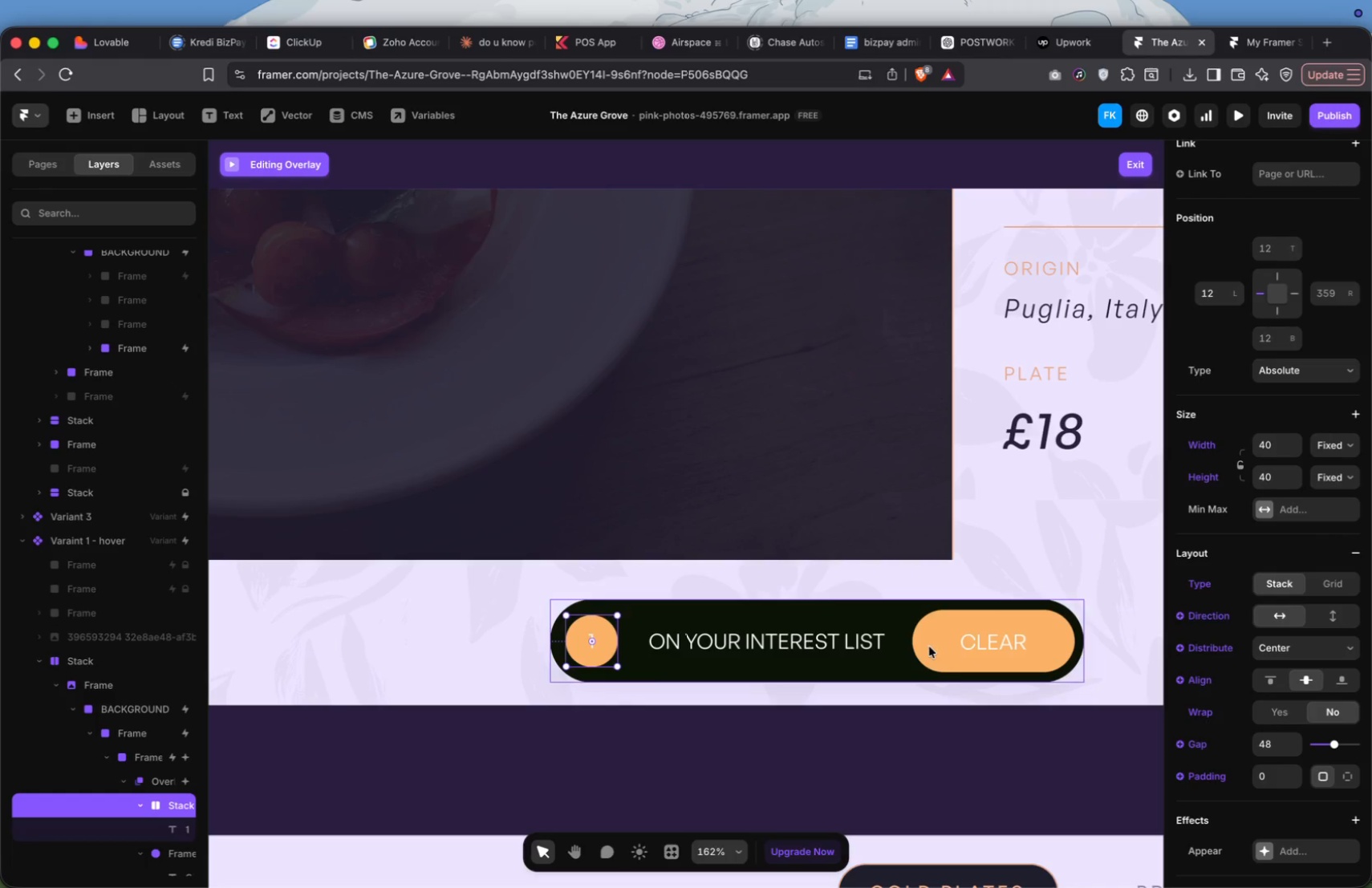 
left_click([993, 643])
 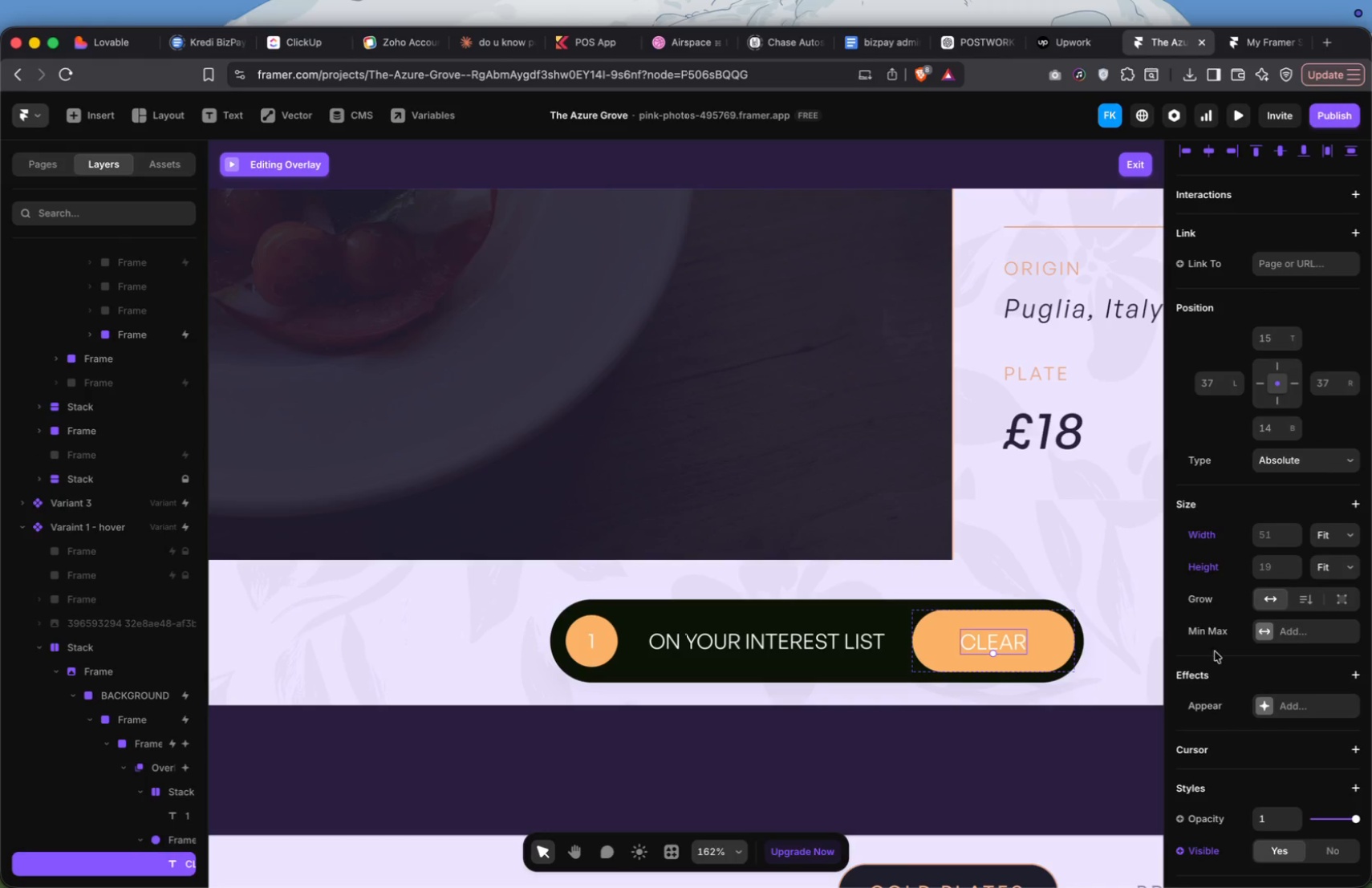 
scroll: coordinate [1236, 635], scroll_direction: down, amount: 40.0
 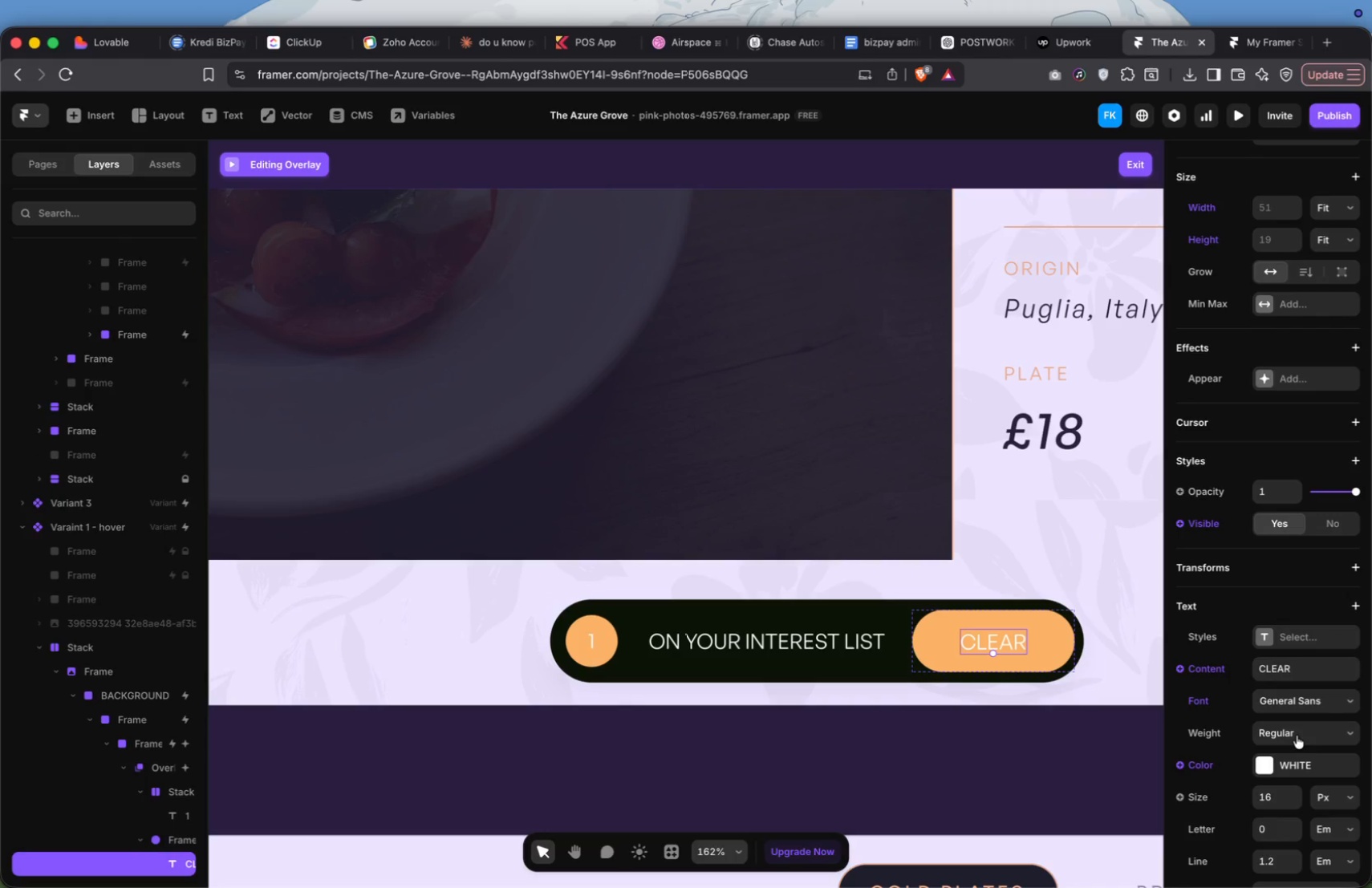 
left_click([1295, 728])
 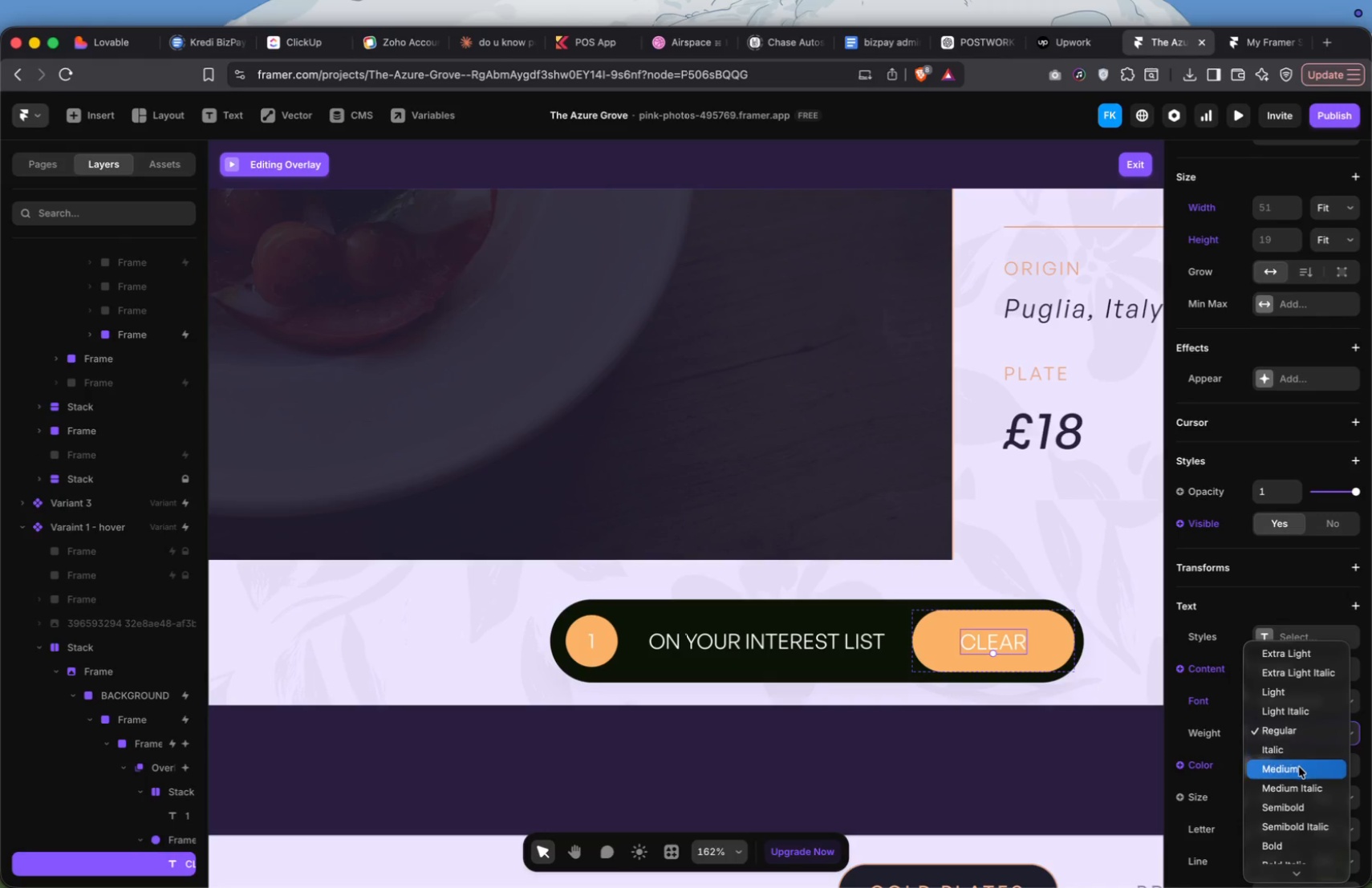 
left_click([1299, 768])
 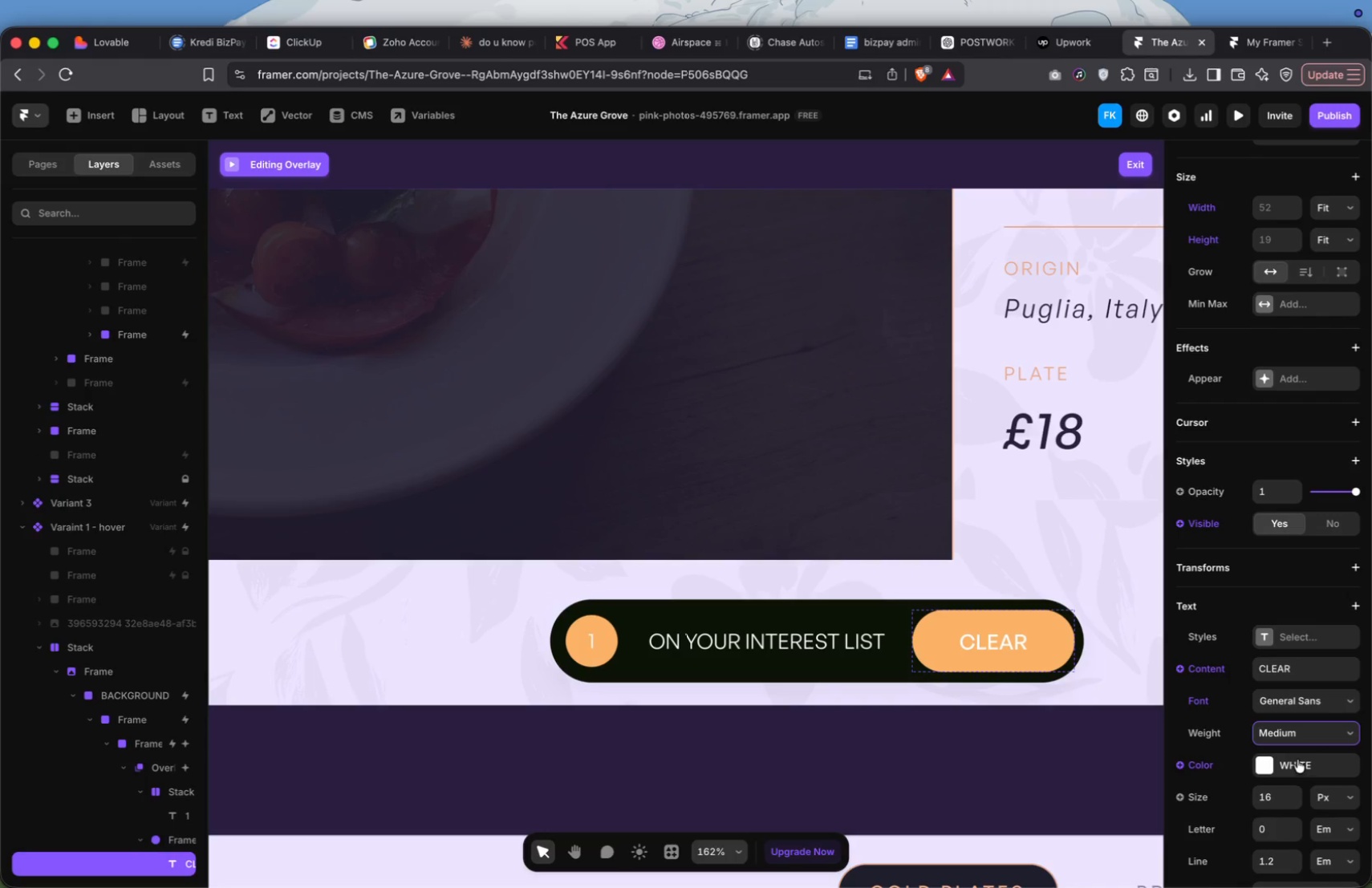 
scroll: coordinate [1297, 759], scroll_direction: down, amount: 16.0
 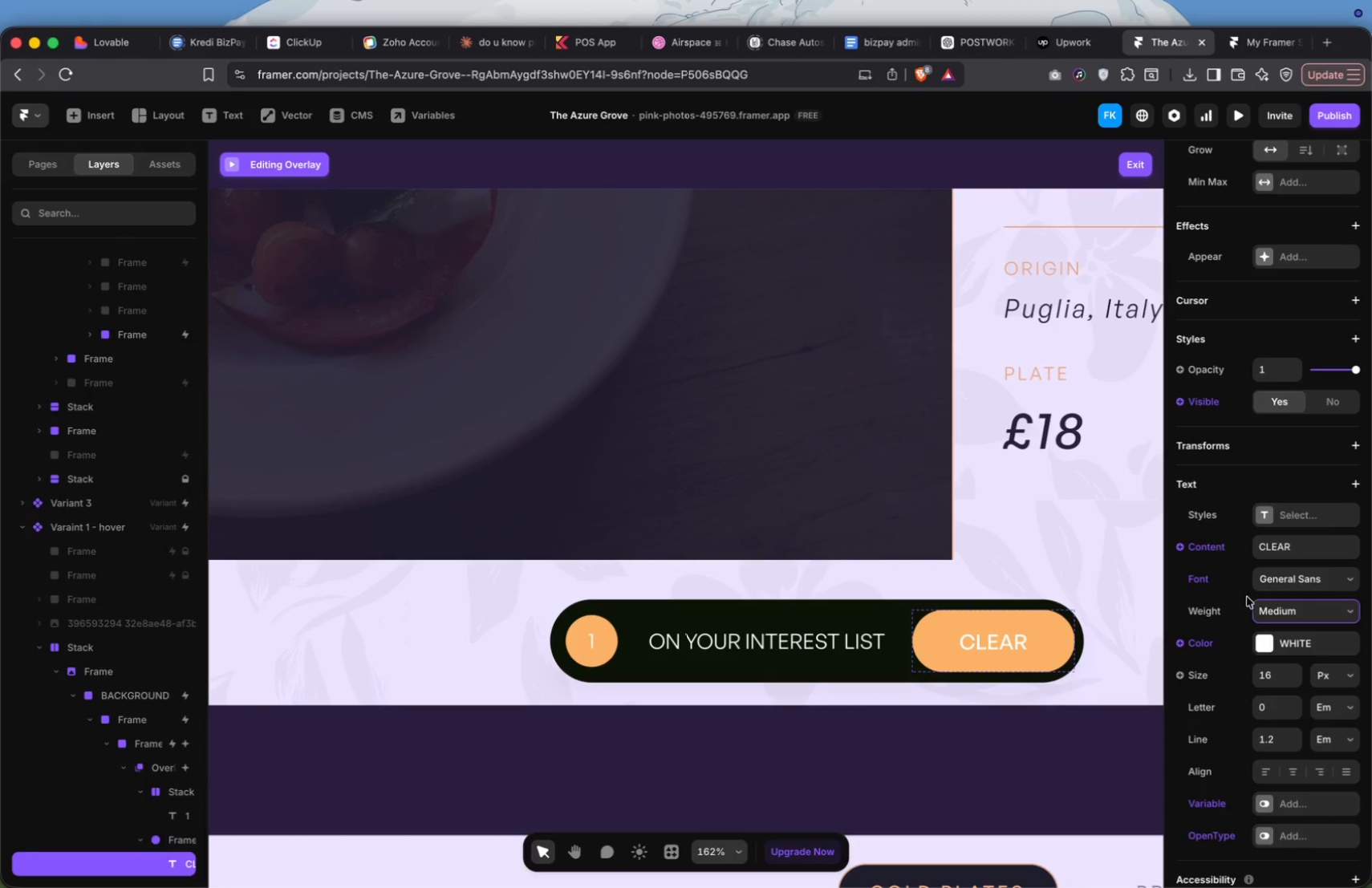 
left_click([1265, 608])
 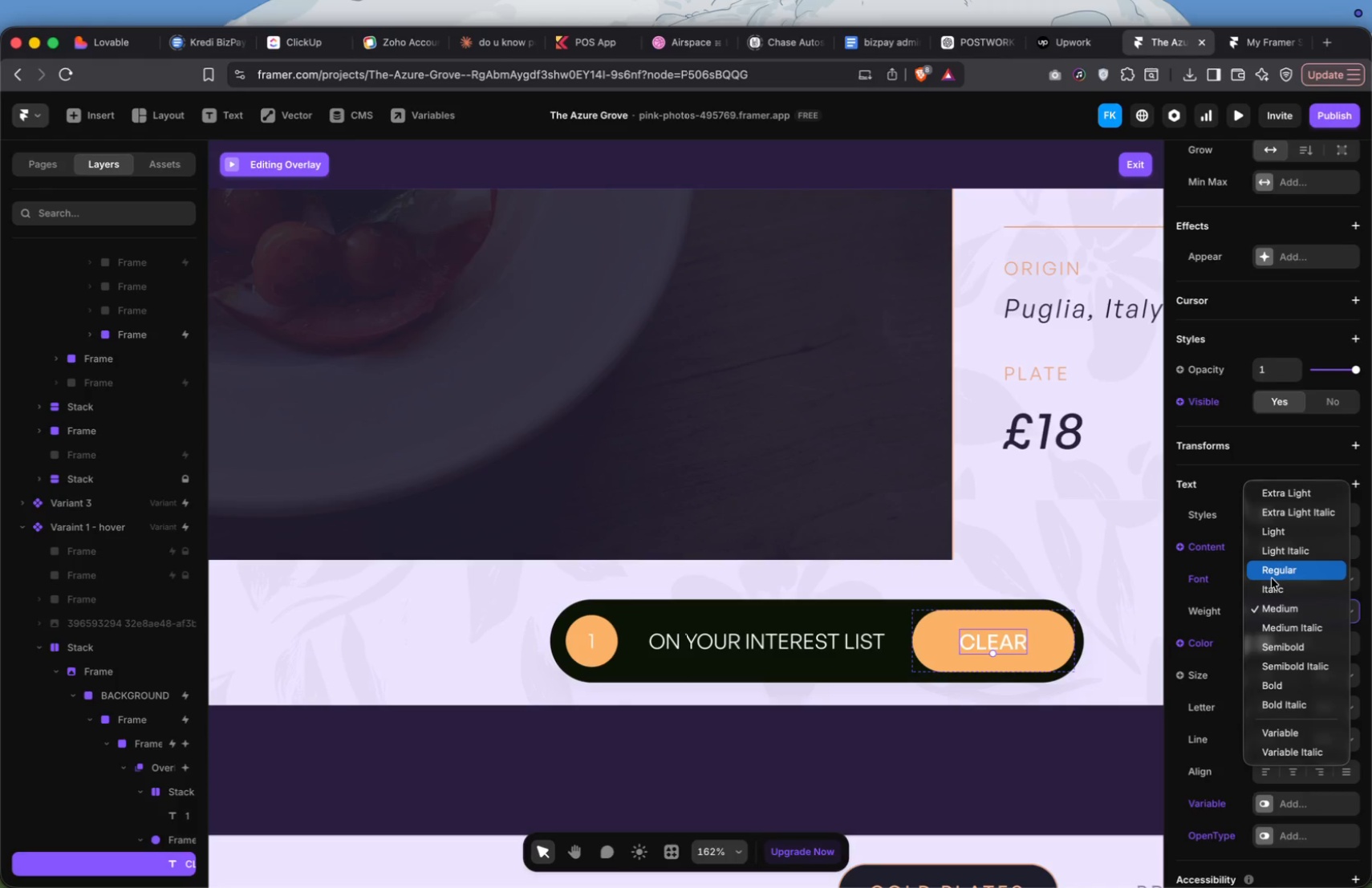 
wait(6.58)
 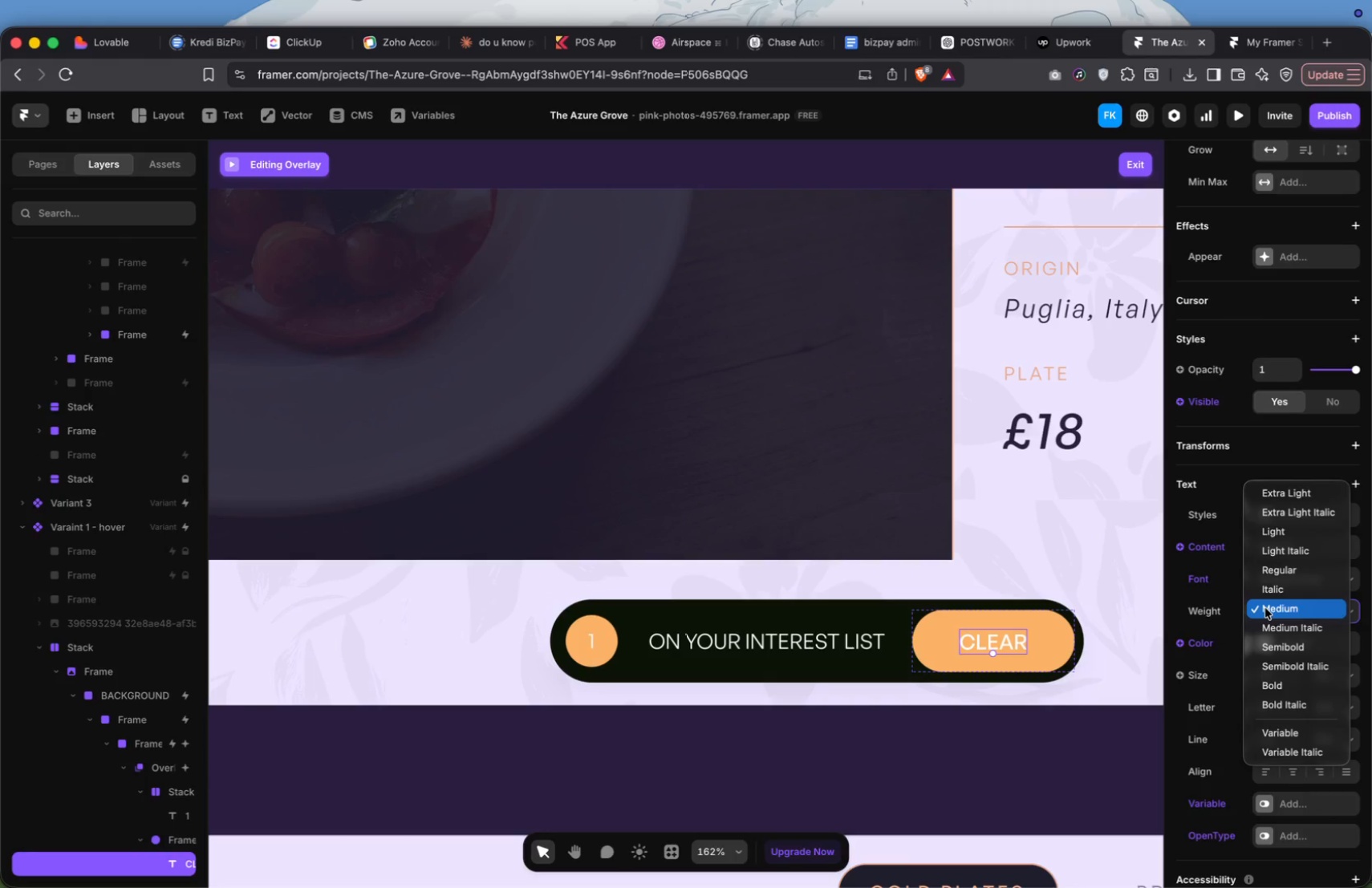 
scroll: coordinate [1297, 736], scroll_direction: down, amount: 29.0
 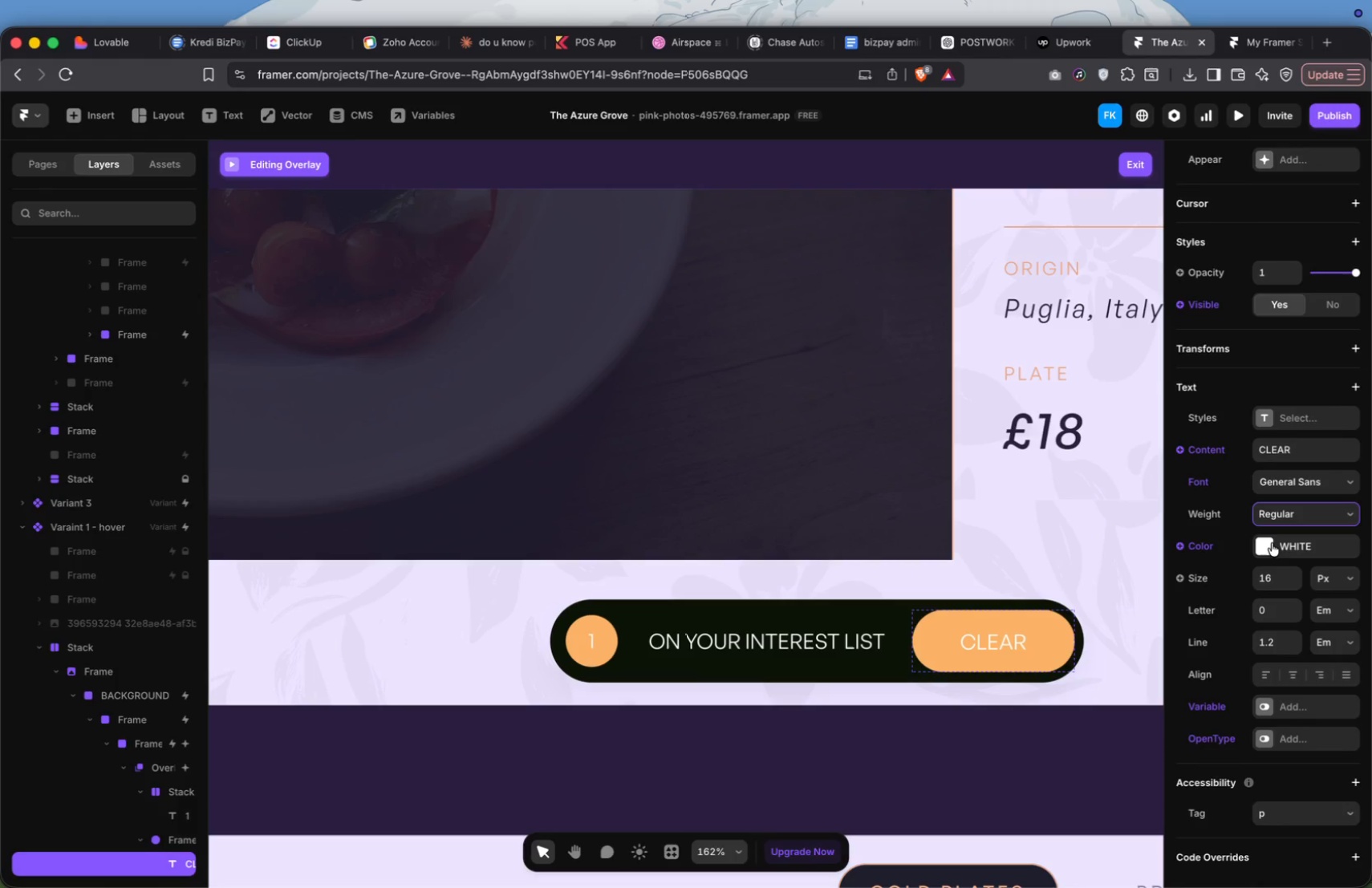 
left_click([1272, 542])
 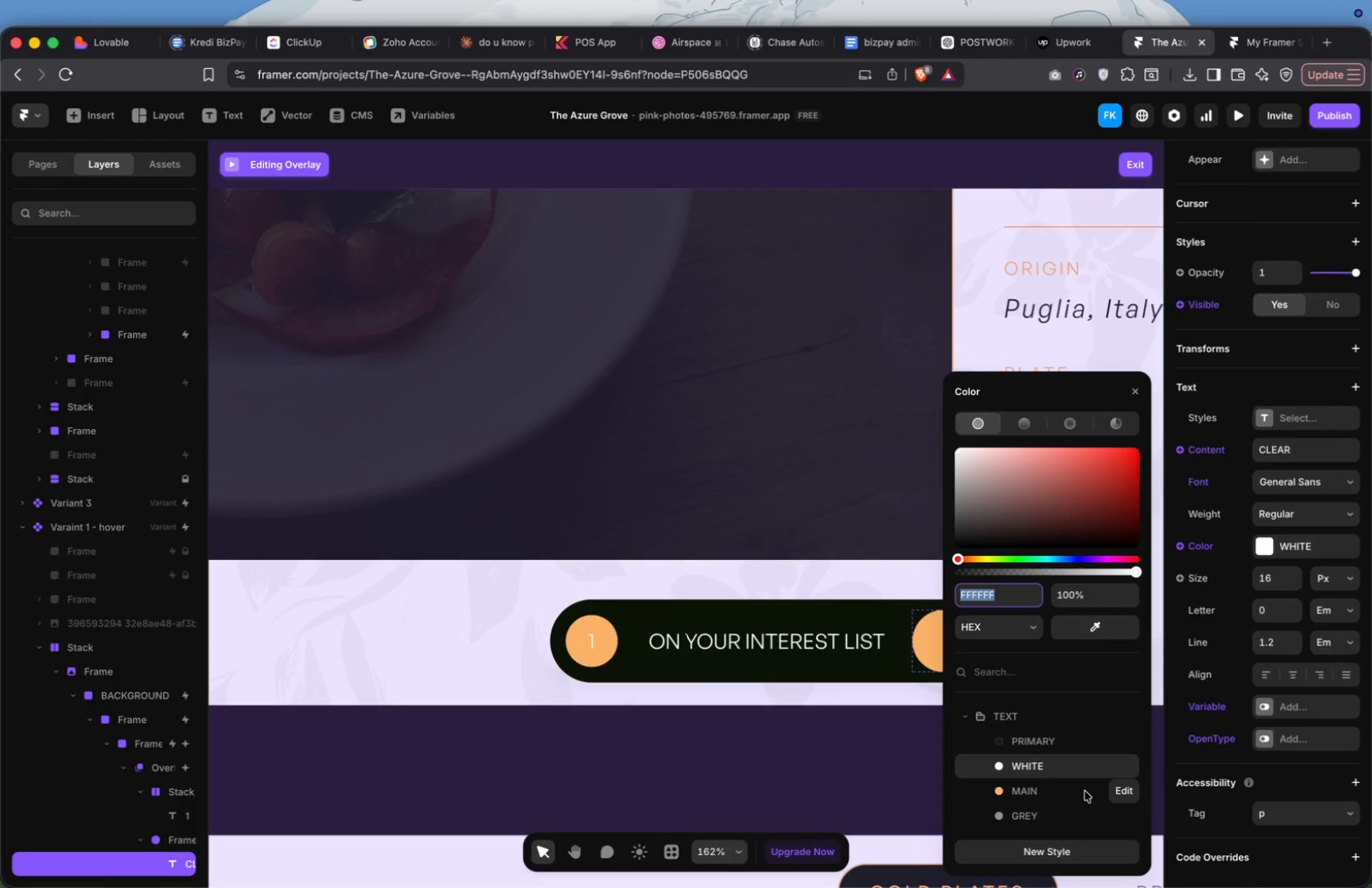 
left_click([1074, 812])
 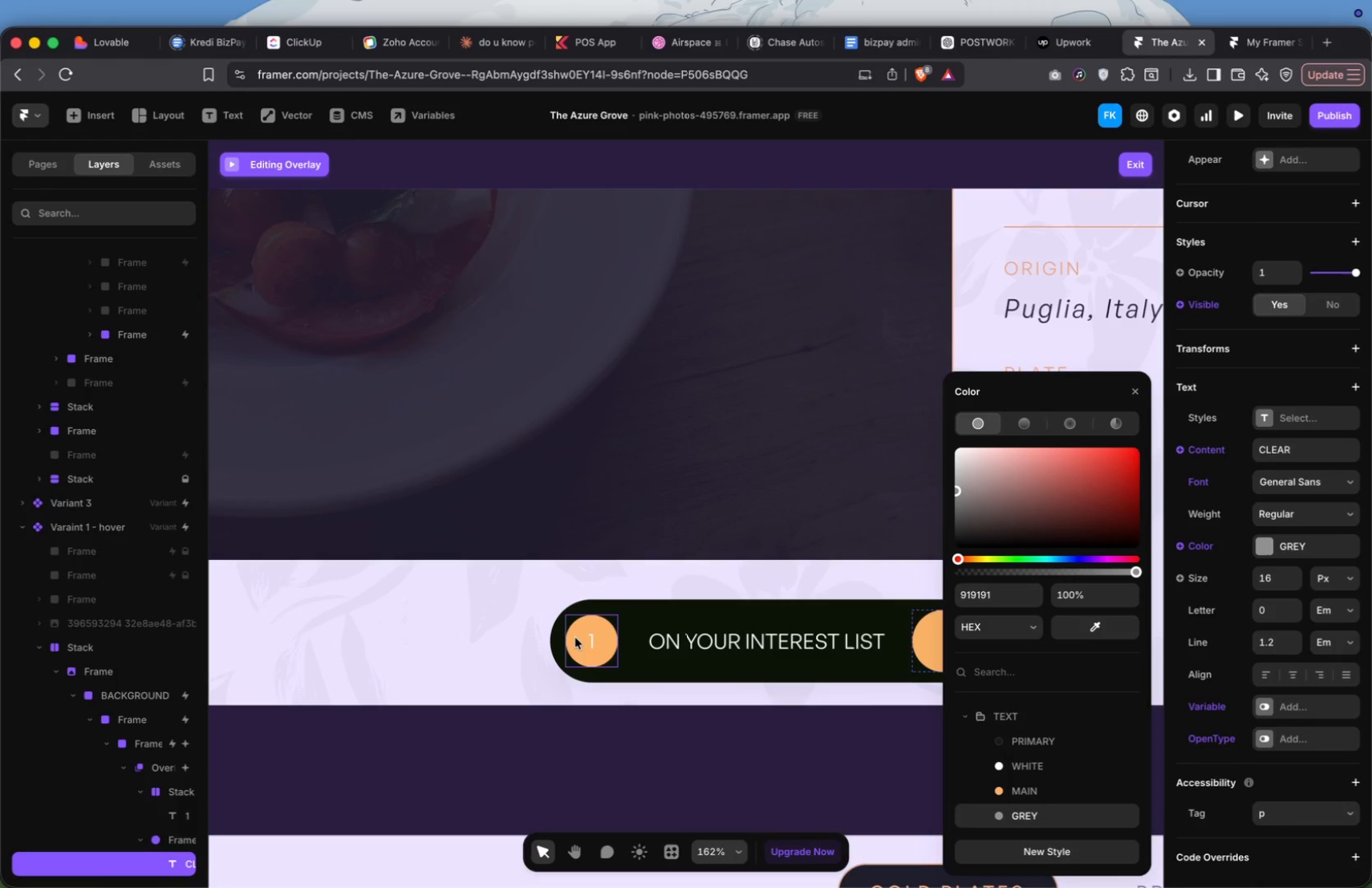 
left_click([591, 641])
 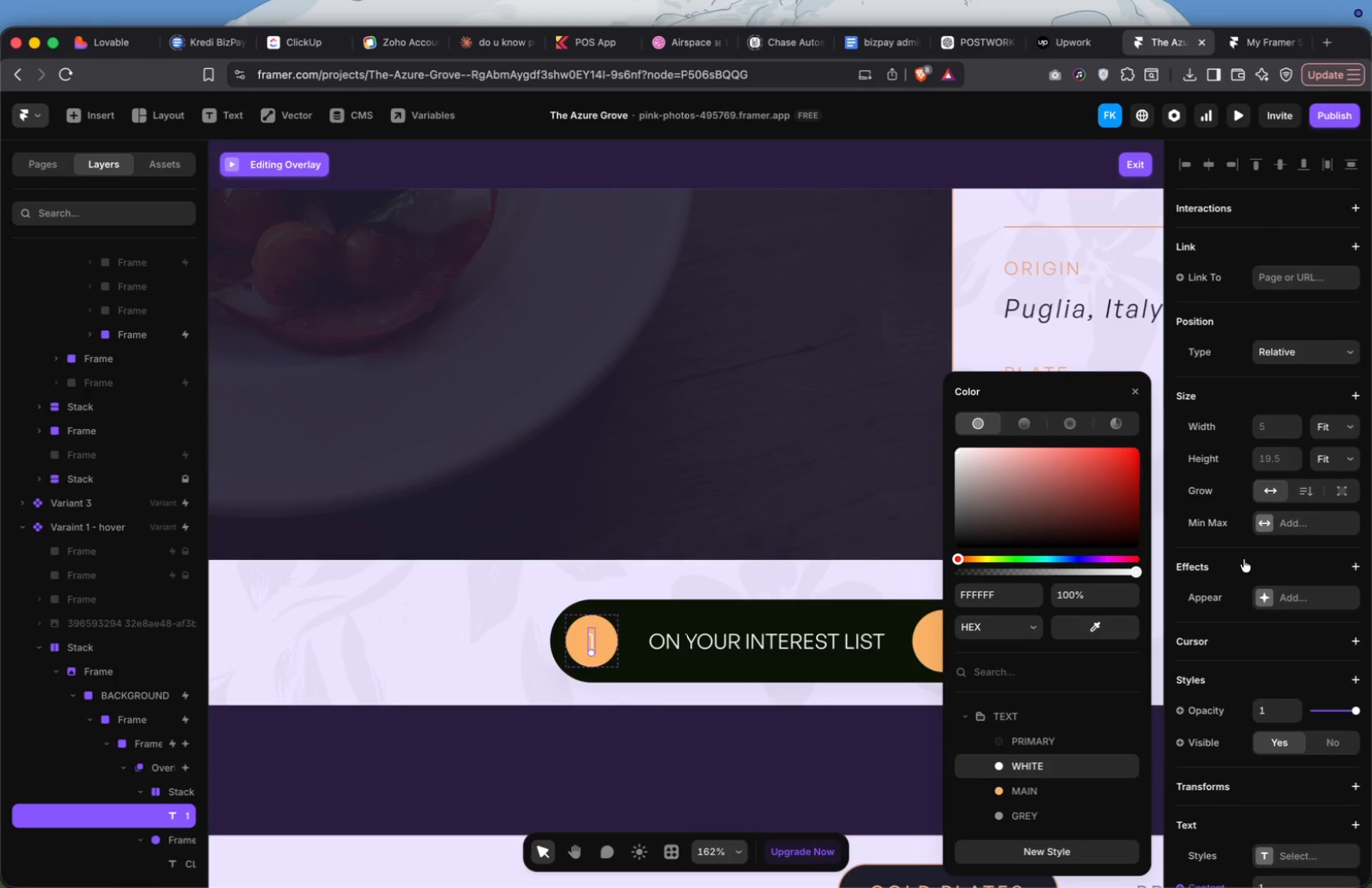 
left_click([1260, 543])
 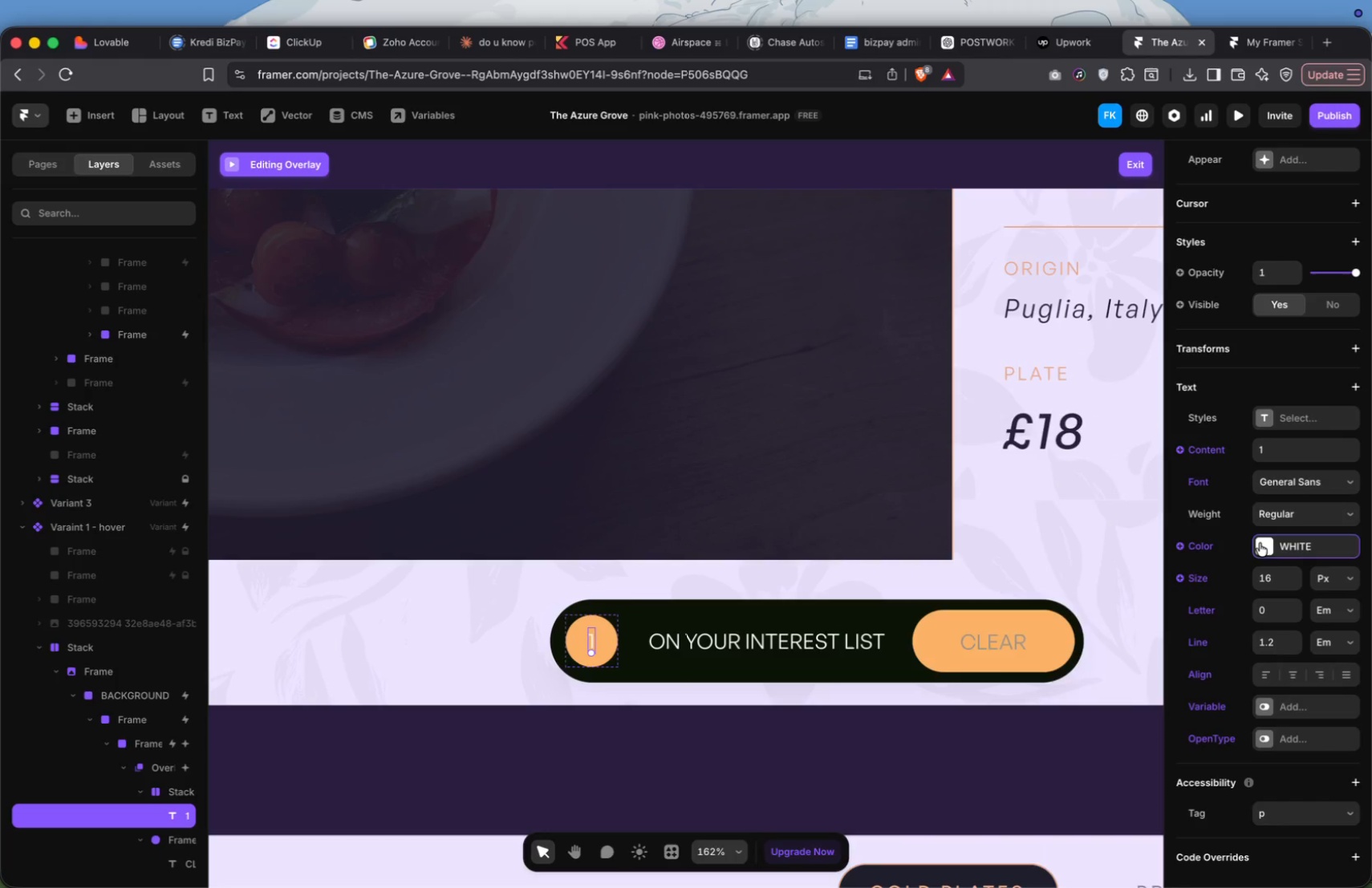 
scroll: coordinate [1255, 551], scroll_direction: down, amount: 83.0
 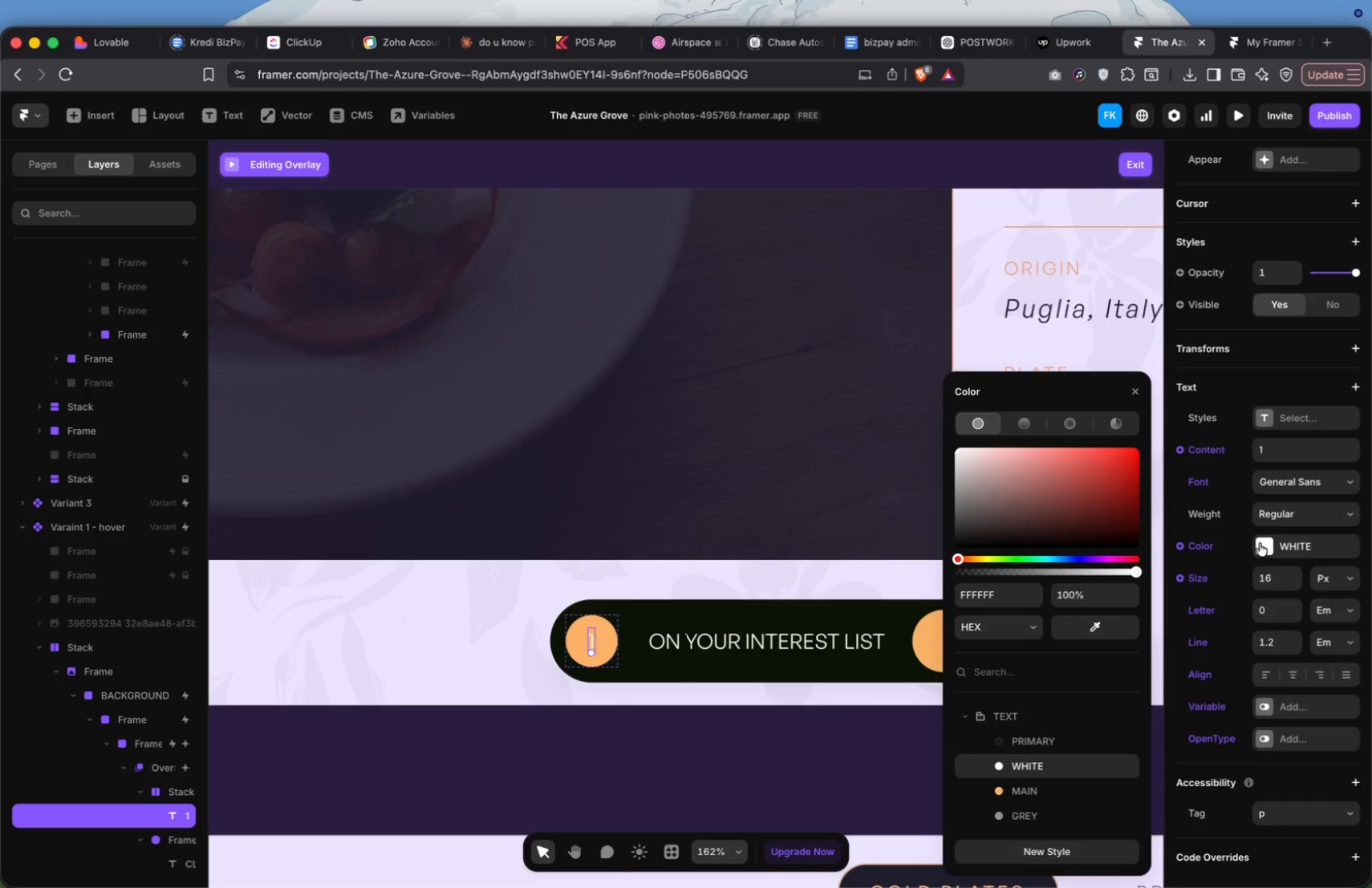 
double_click([1260, 543])
 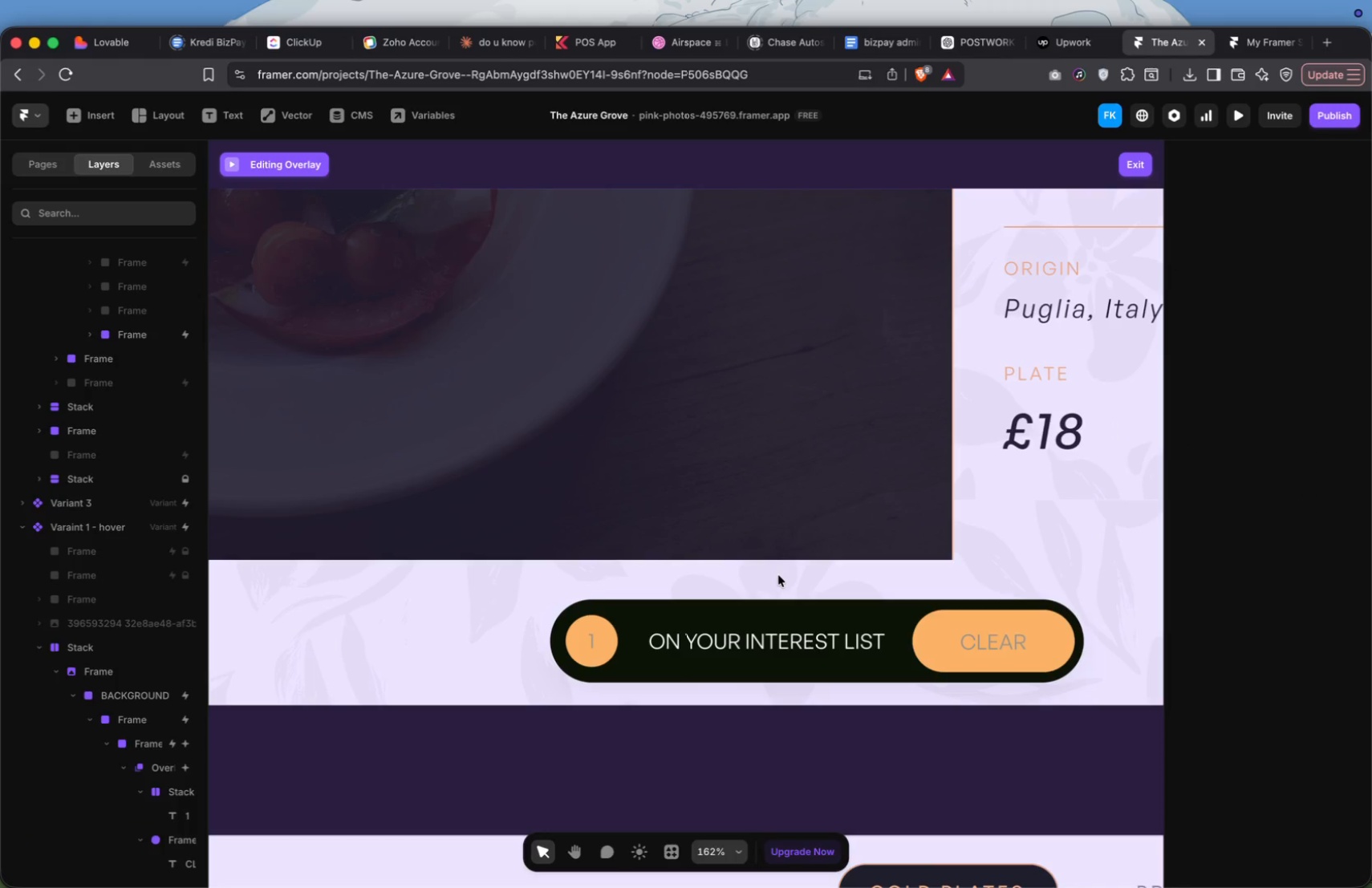 
left_click([1010, 642])
 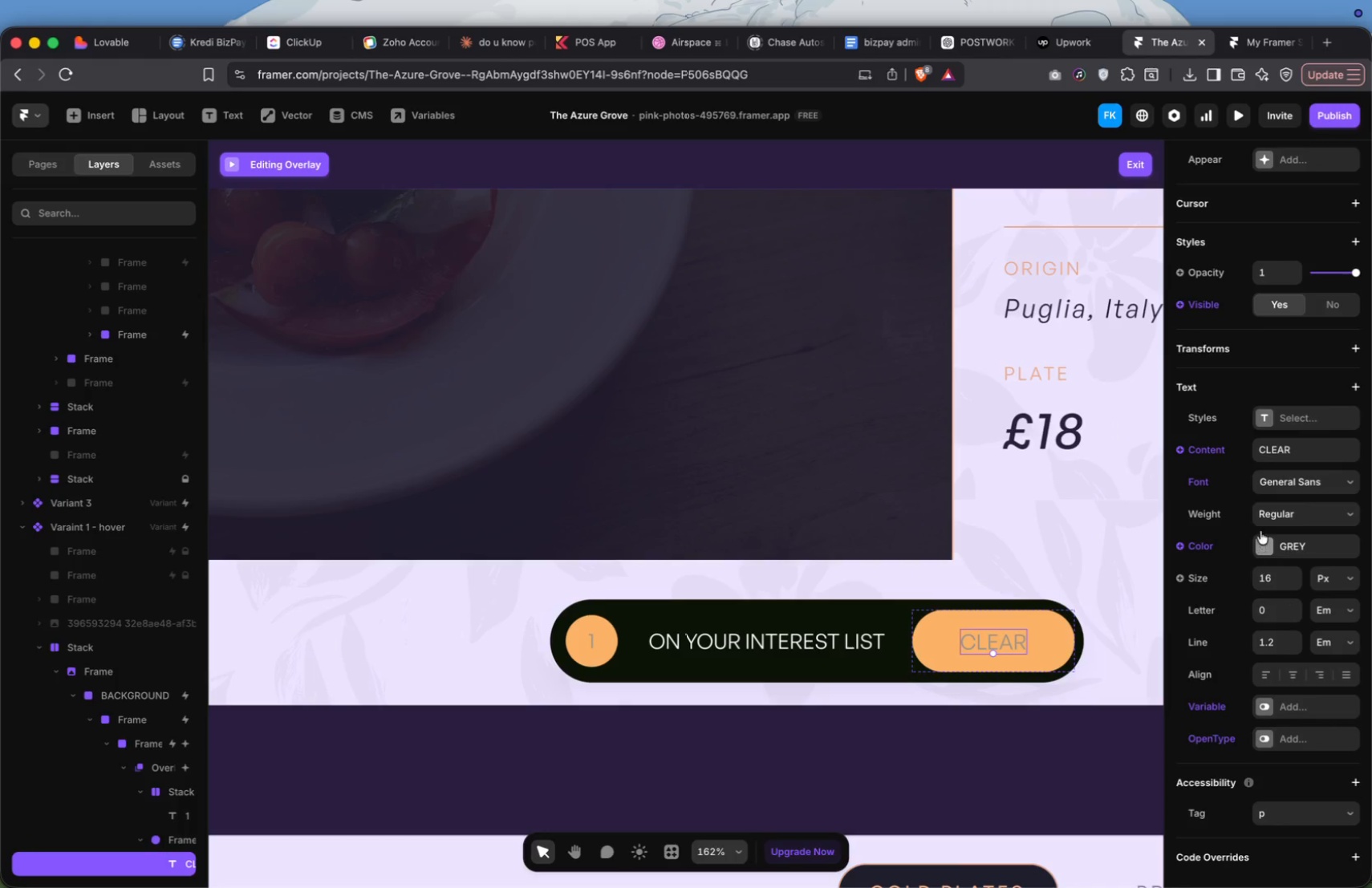 
left_click([1264, 548])
 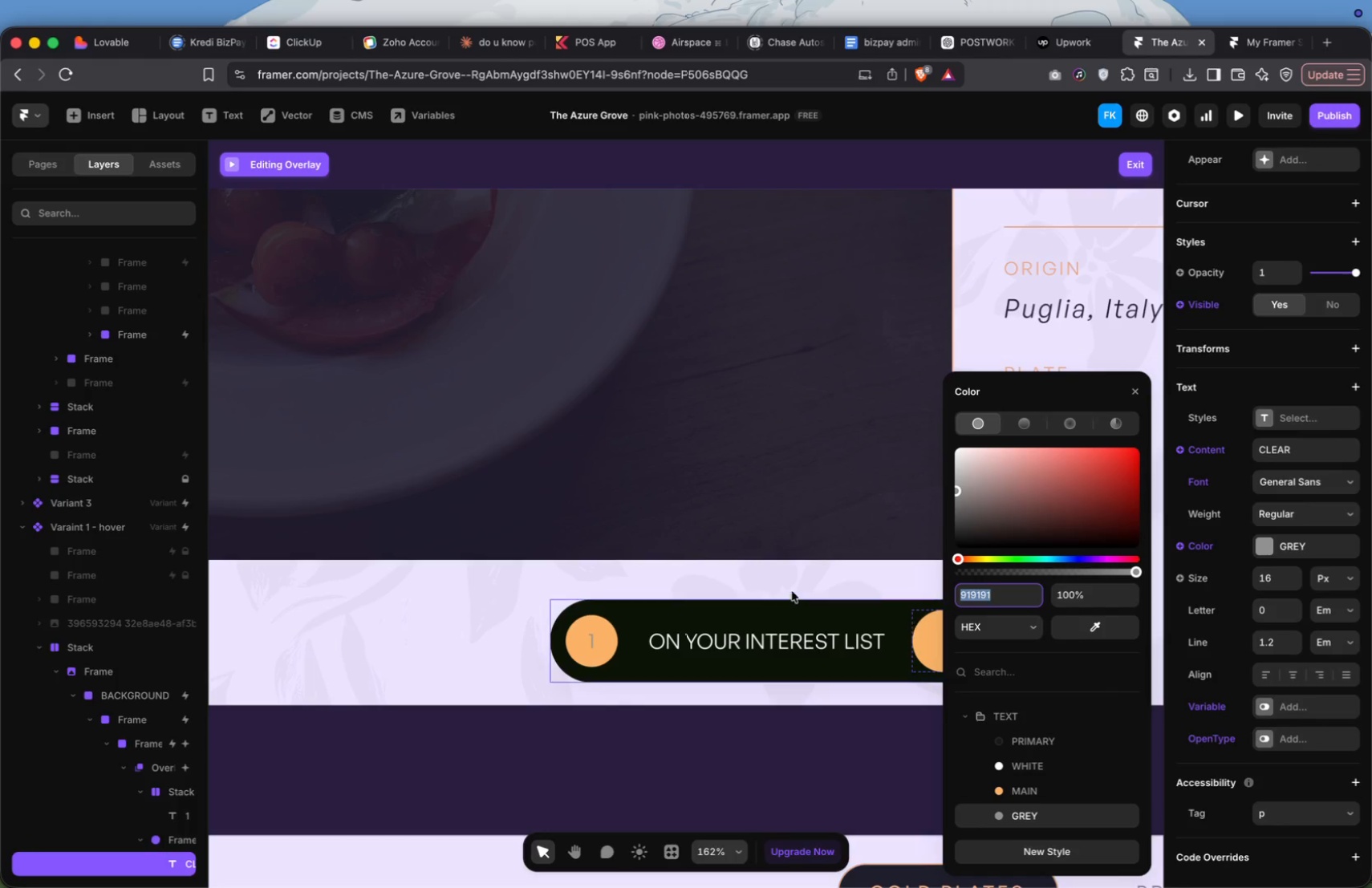 
scroll: coordinate [696, 565], scroll_direction: down, amount: 20.0
 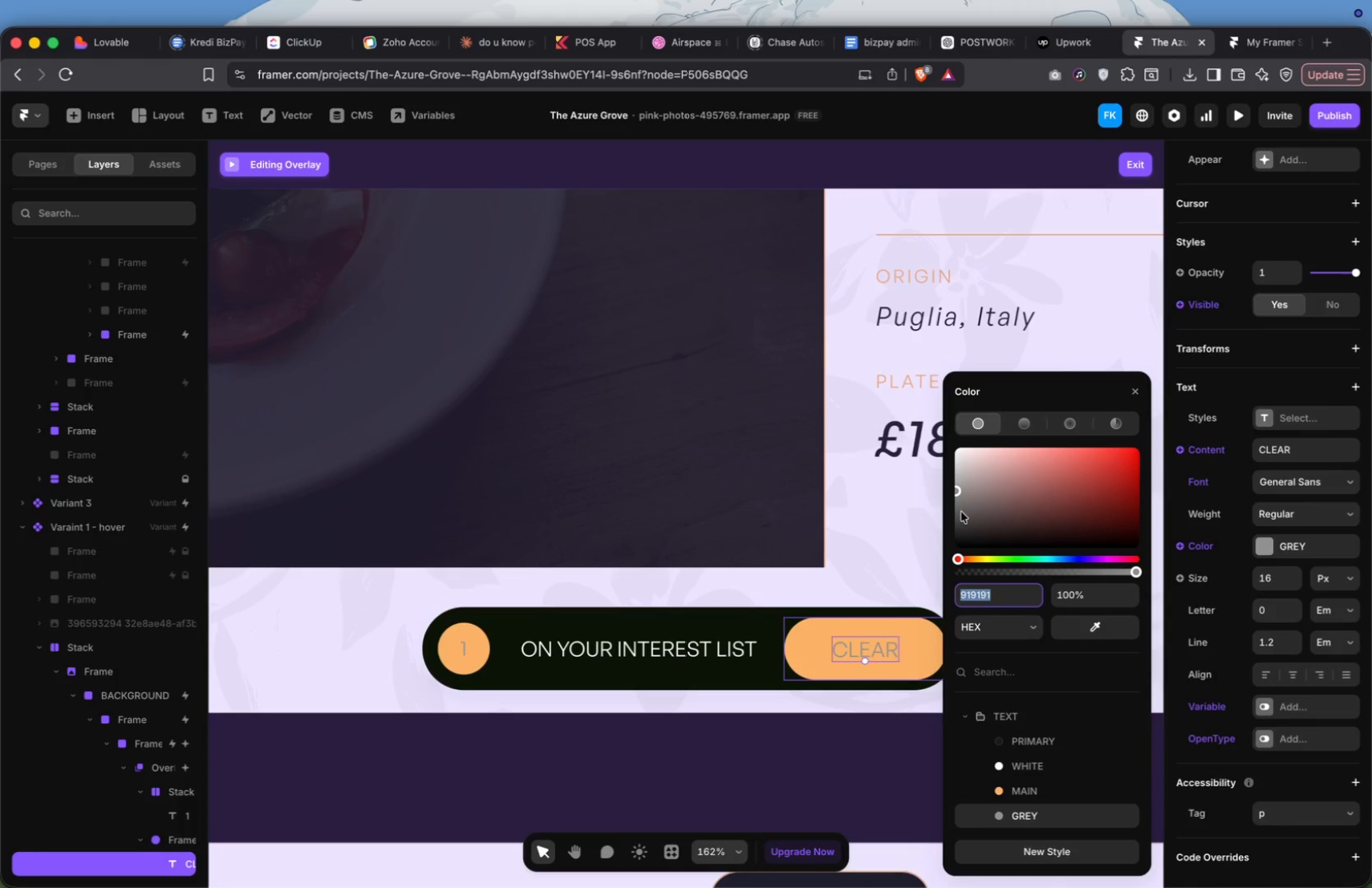 
left_click_drag(start_coordinate=[956, 492], to_coordinate=[960, 515])
 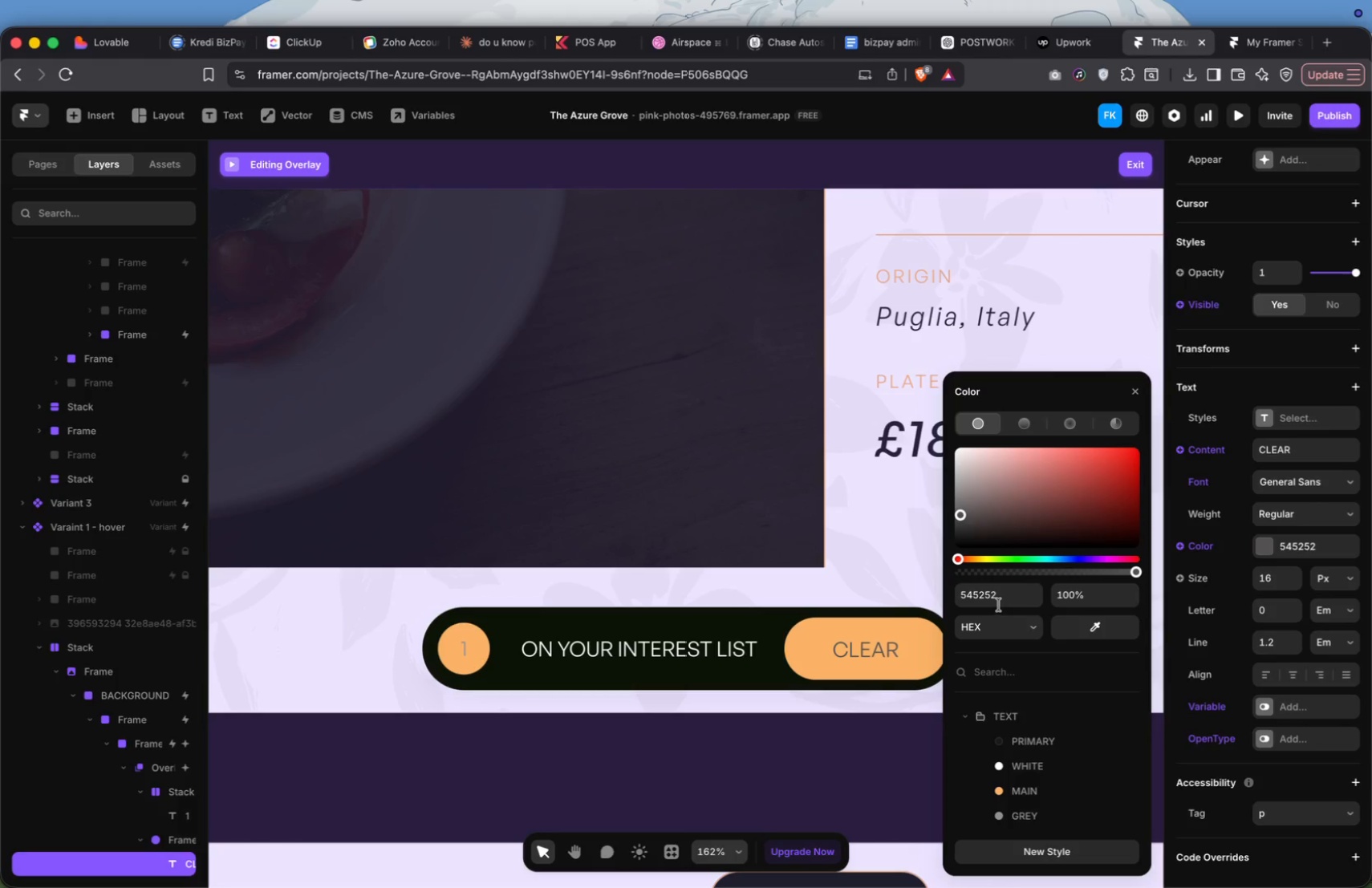 
left_click([999, 605])
 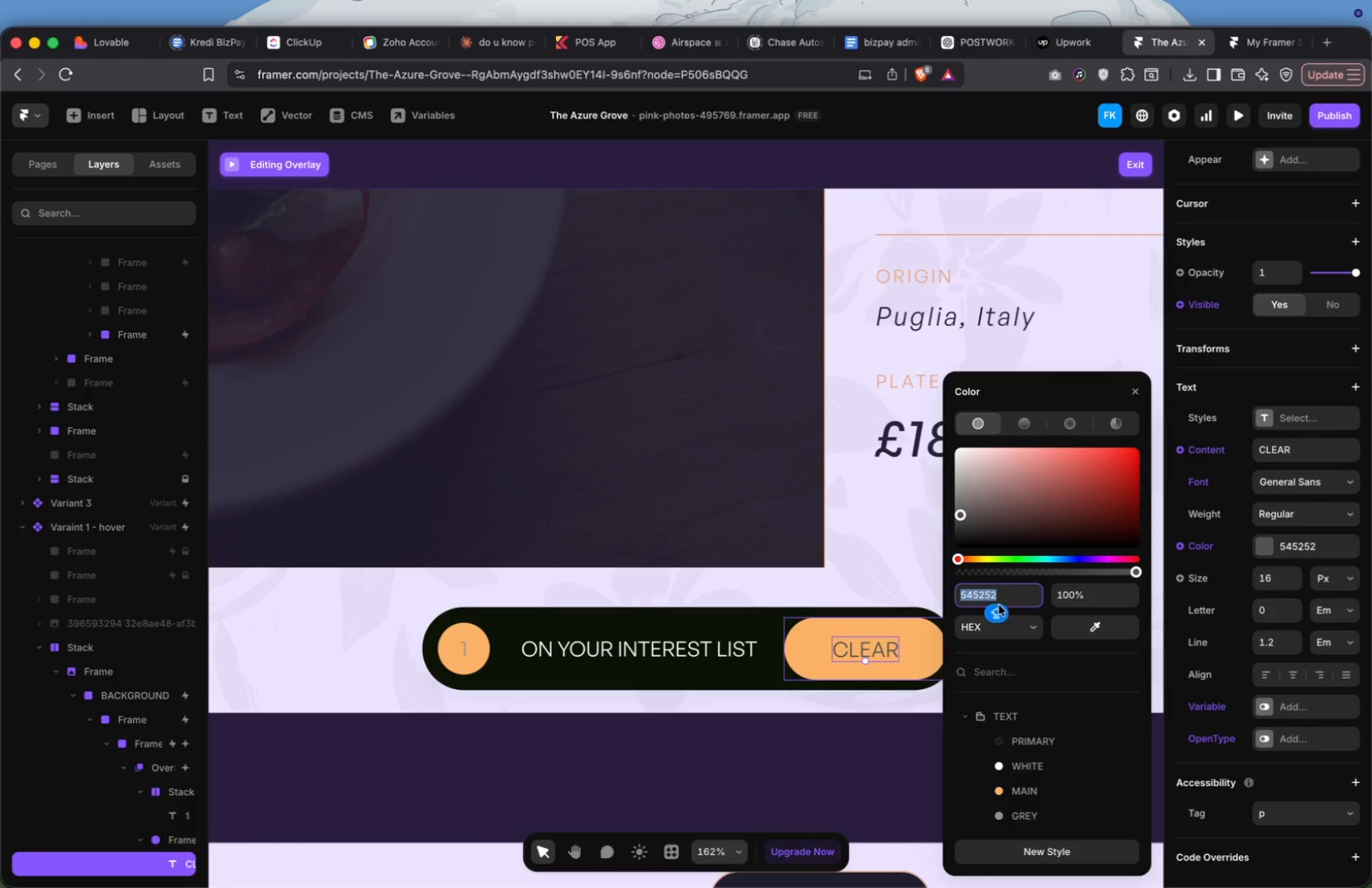 
key(Meta+C)
 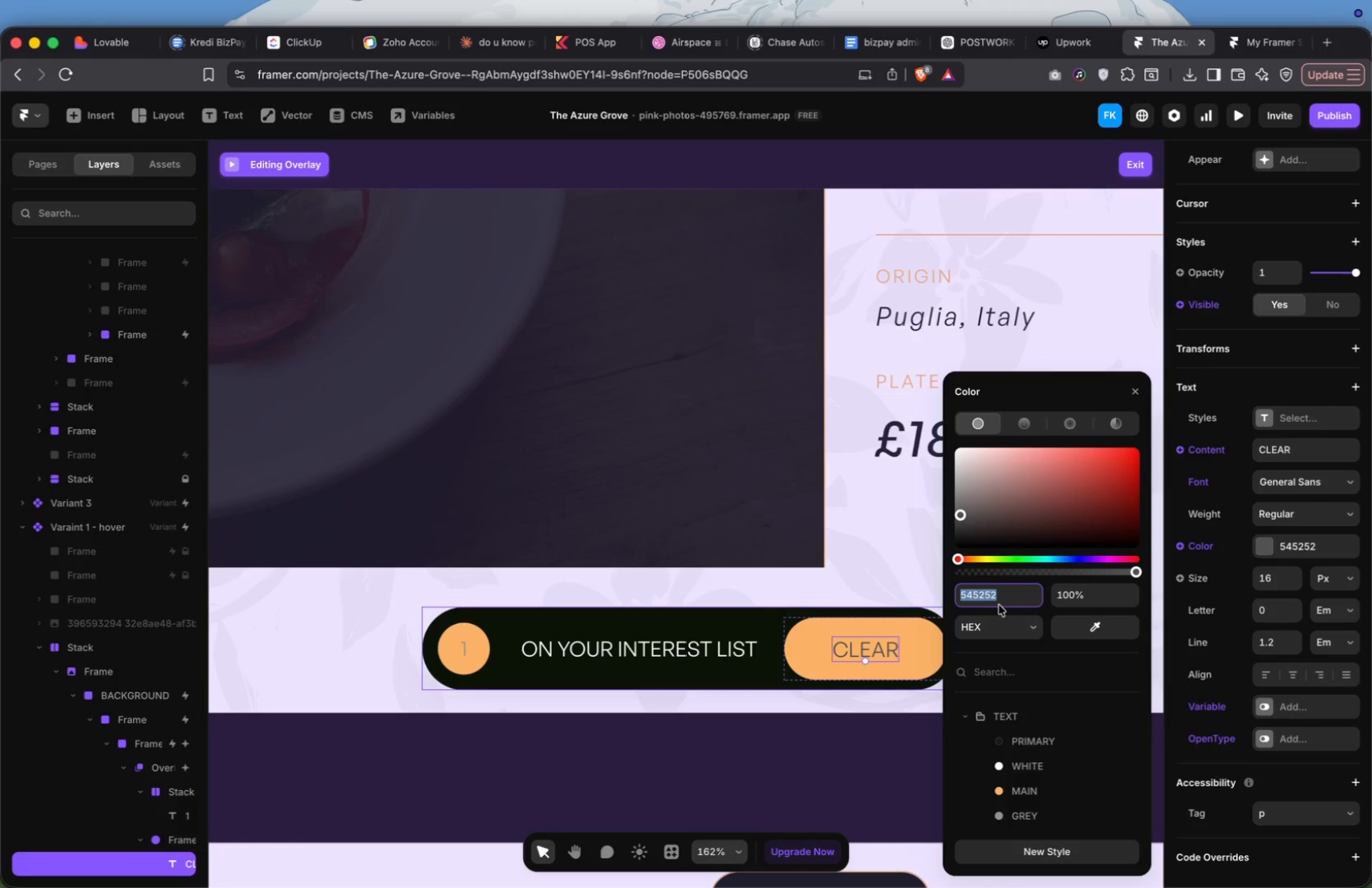 
key(Meta+C)
 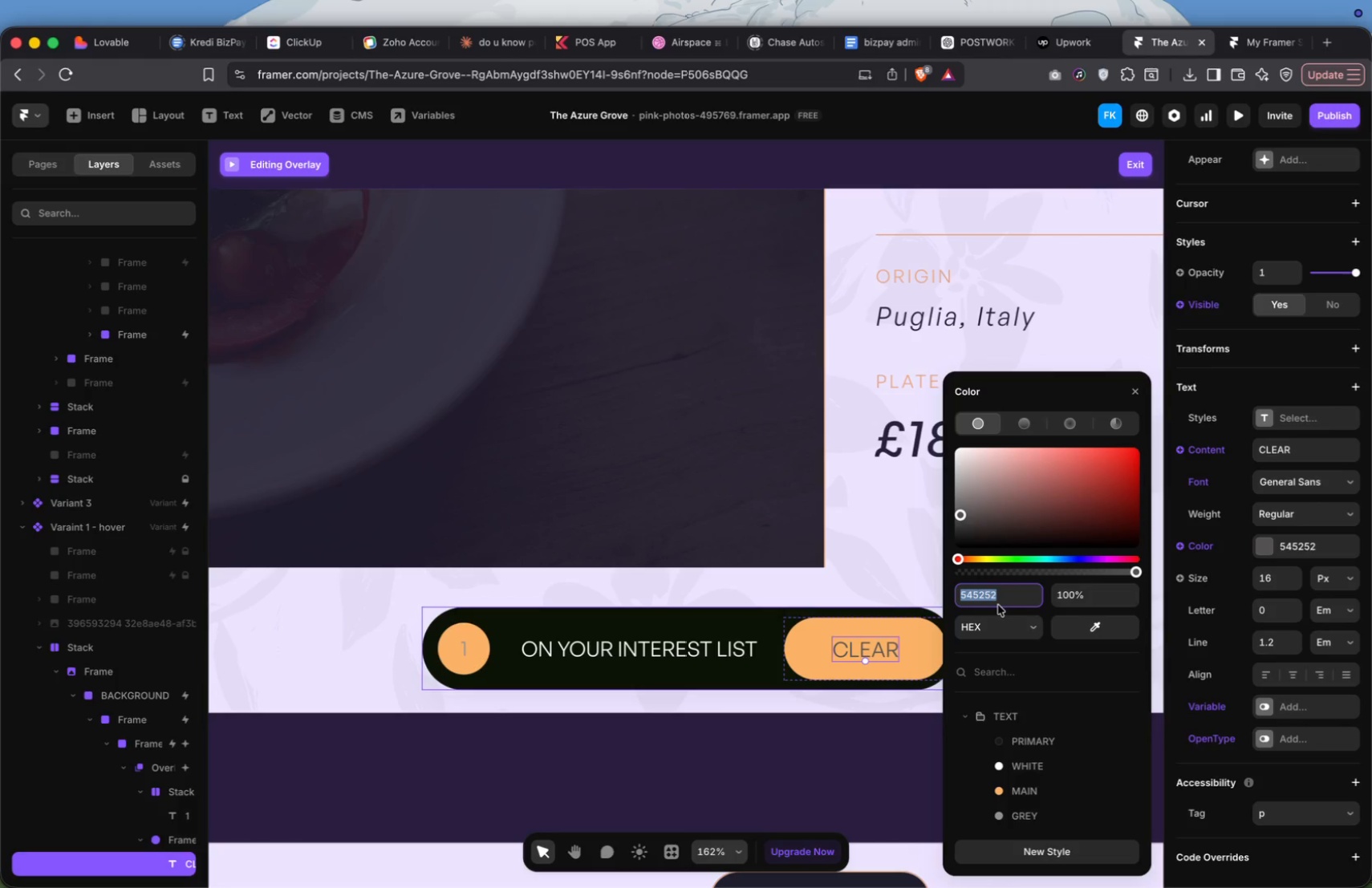 
key(Meta+C)
 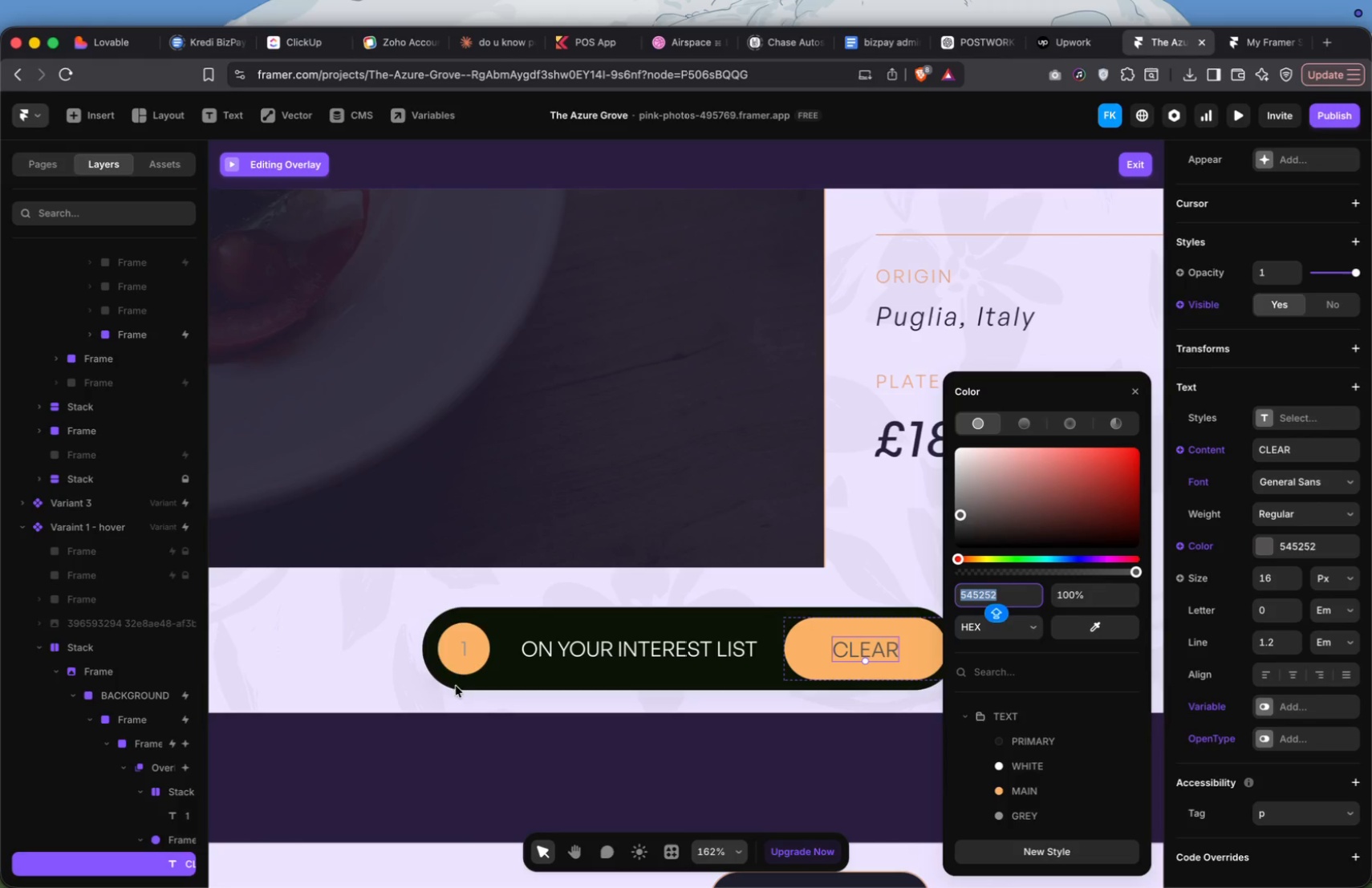 
hold_key(key=CommandLeft, duration=1.09)
left_click([465, 643])
 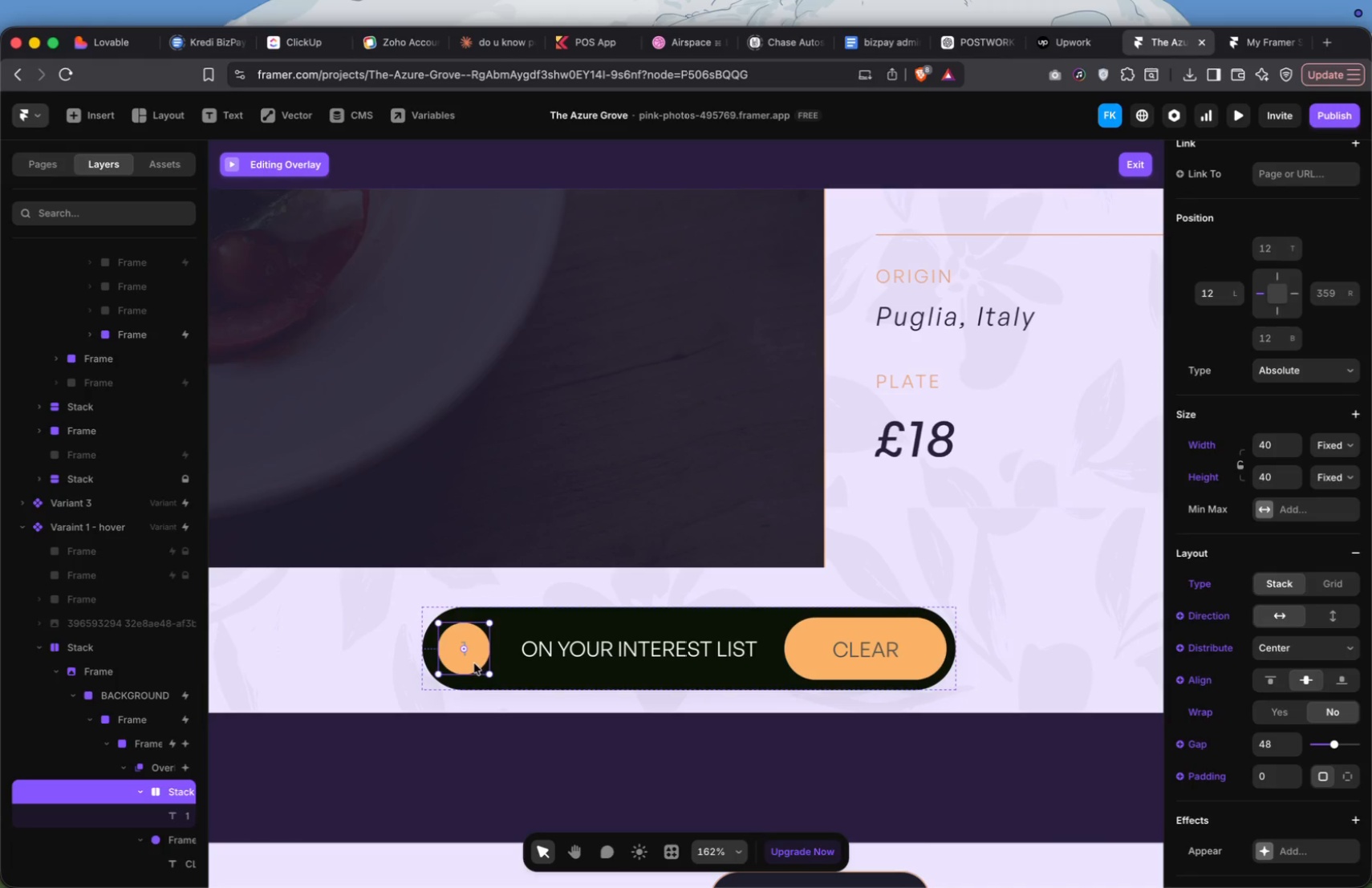 
double_click([465, 657])
 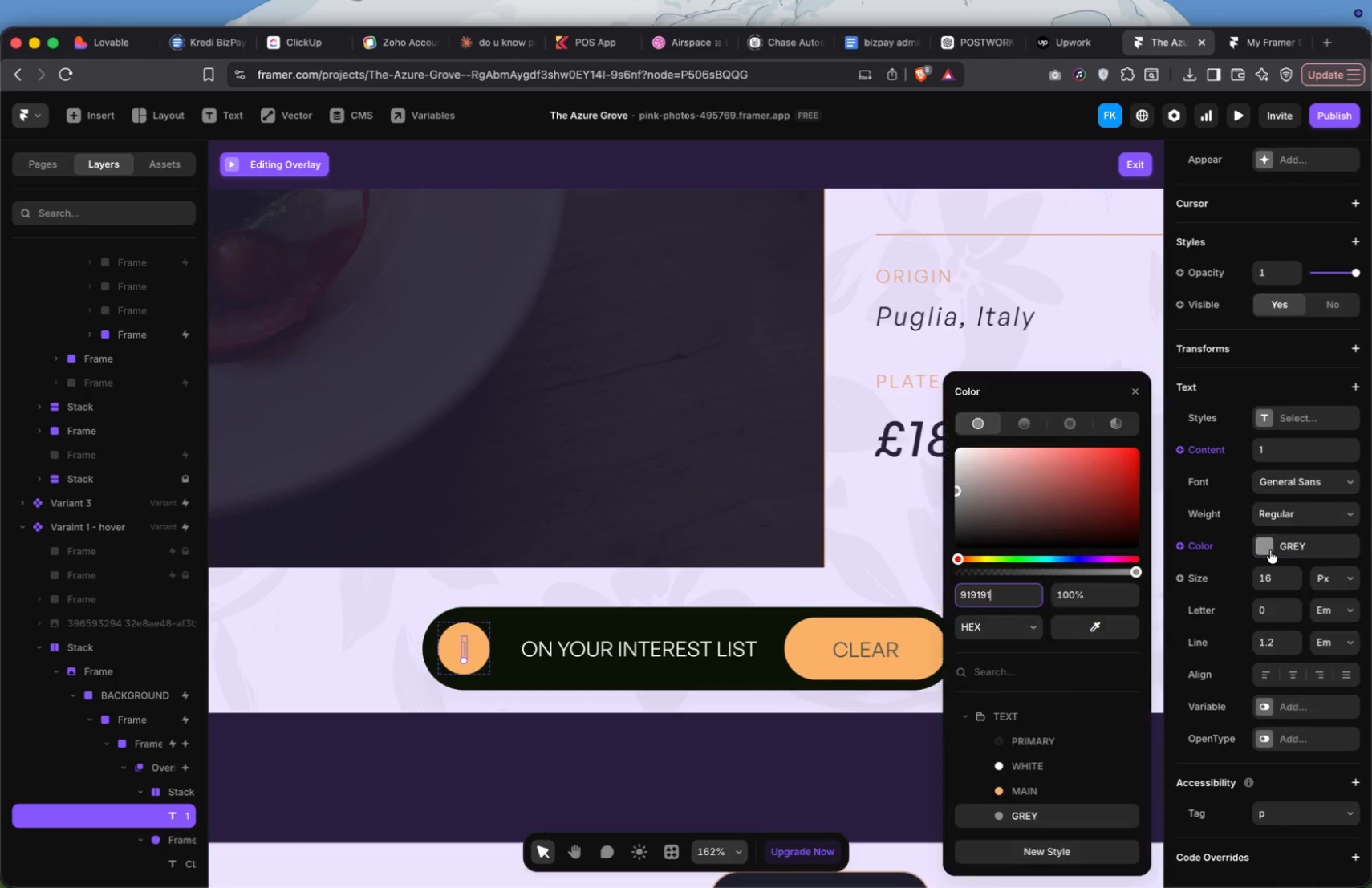 
key(Meta+V)
 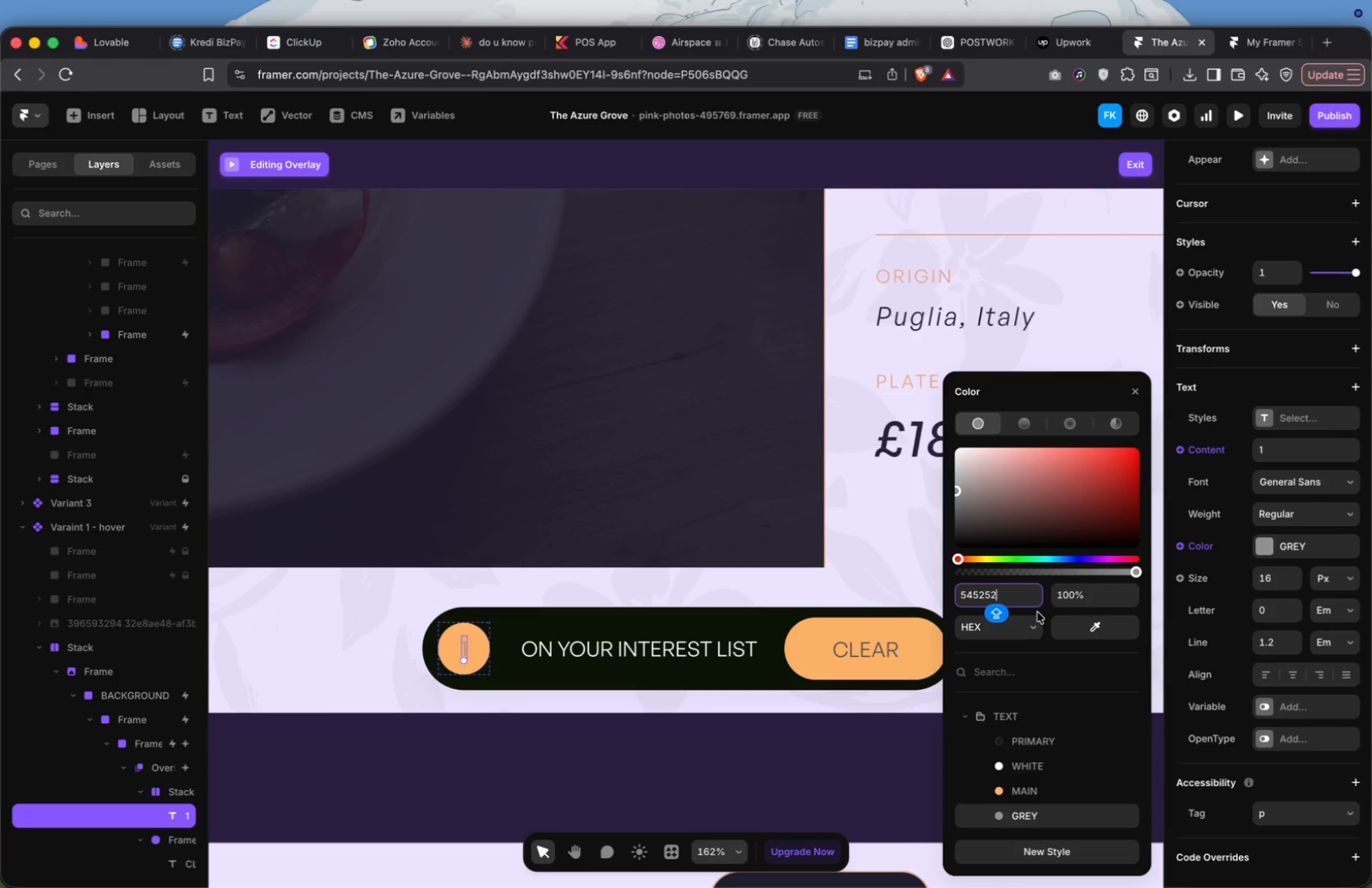 
key(Enter)
 